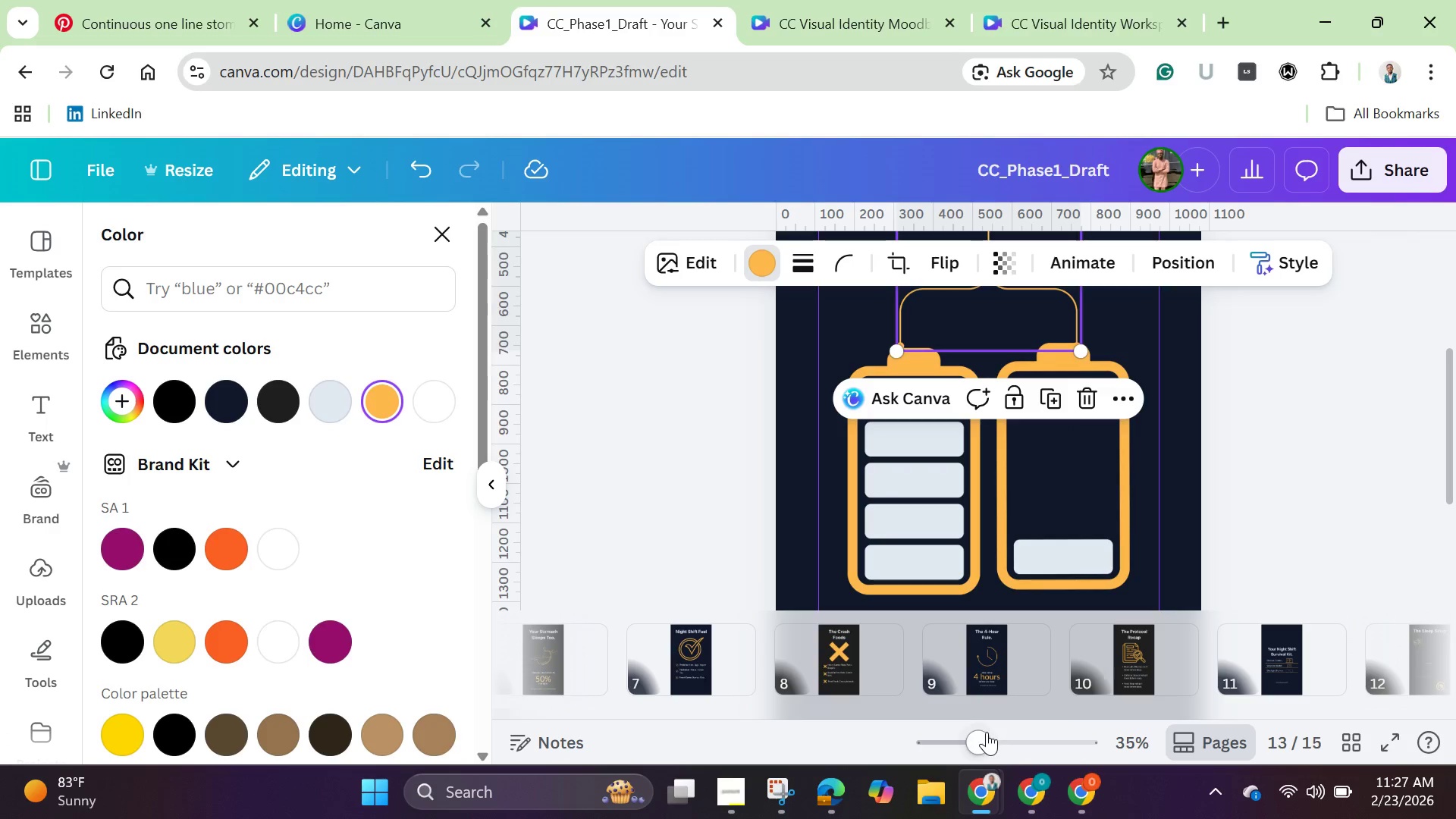 
left_click_drag(start_coordinate=[983, 738], to_coordinate=[938, 723])
 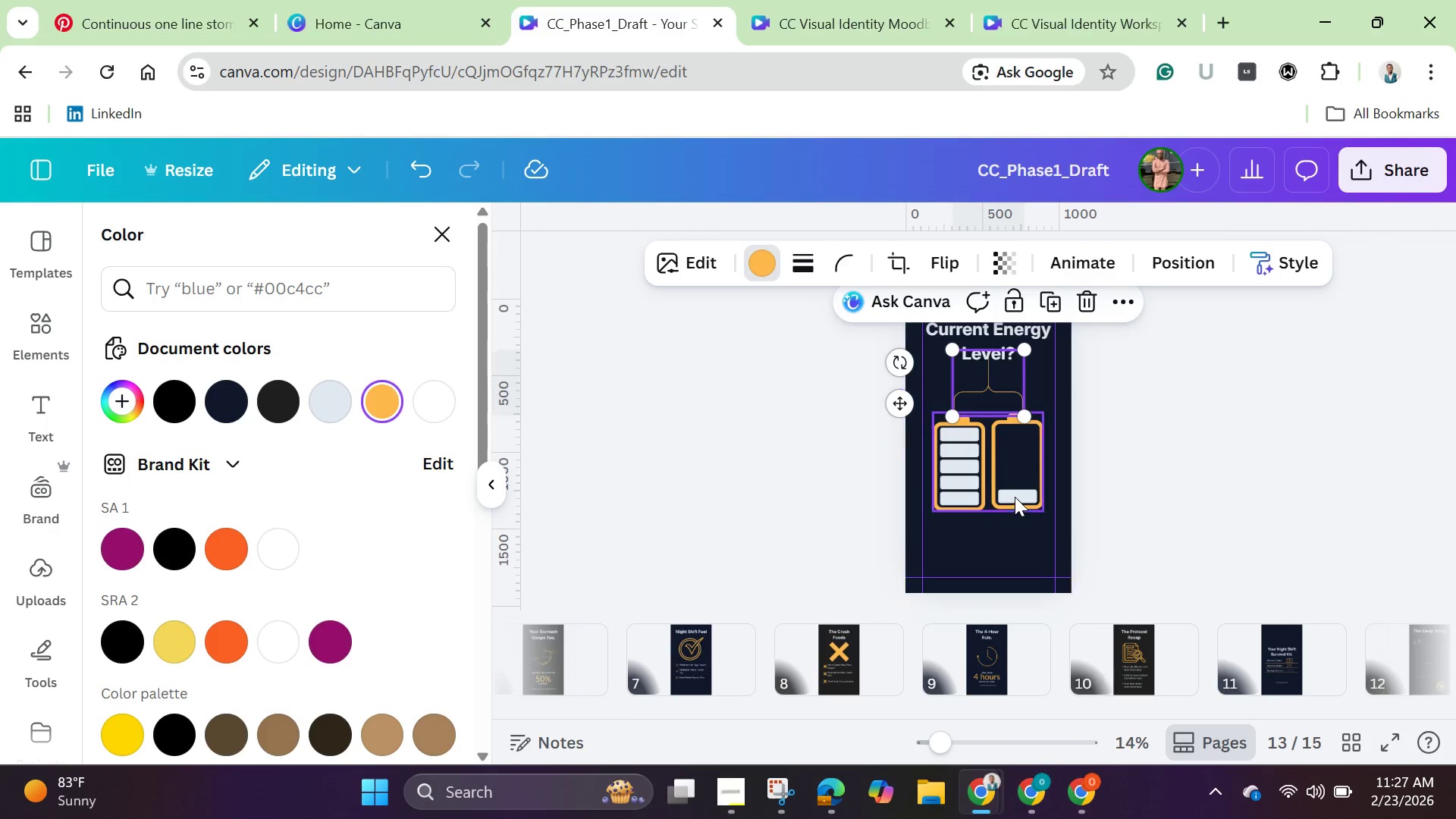 
left_click([1015, 495])
 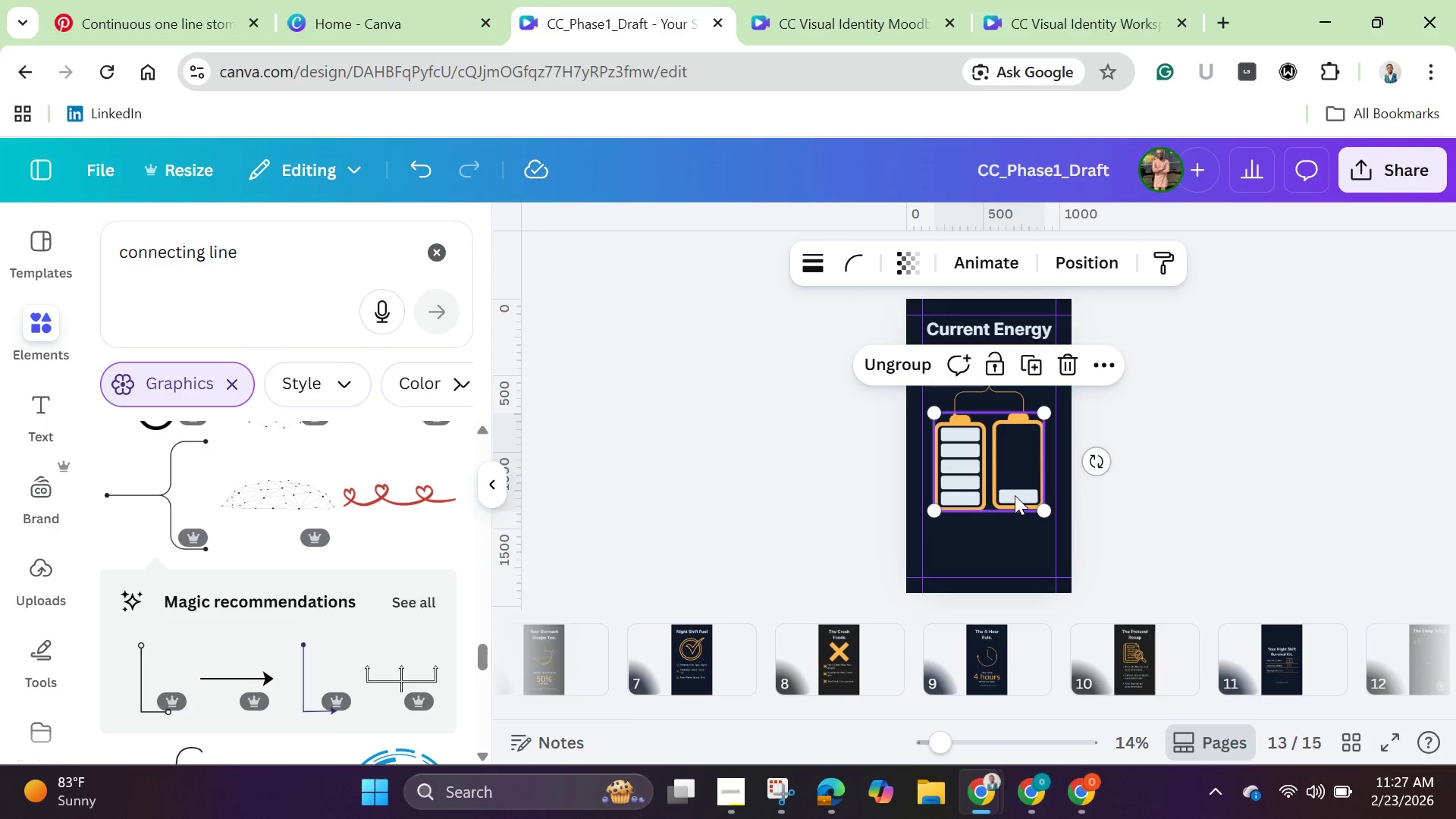 
key(Control+ControlLeft)
 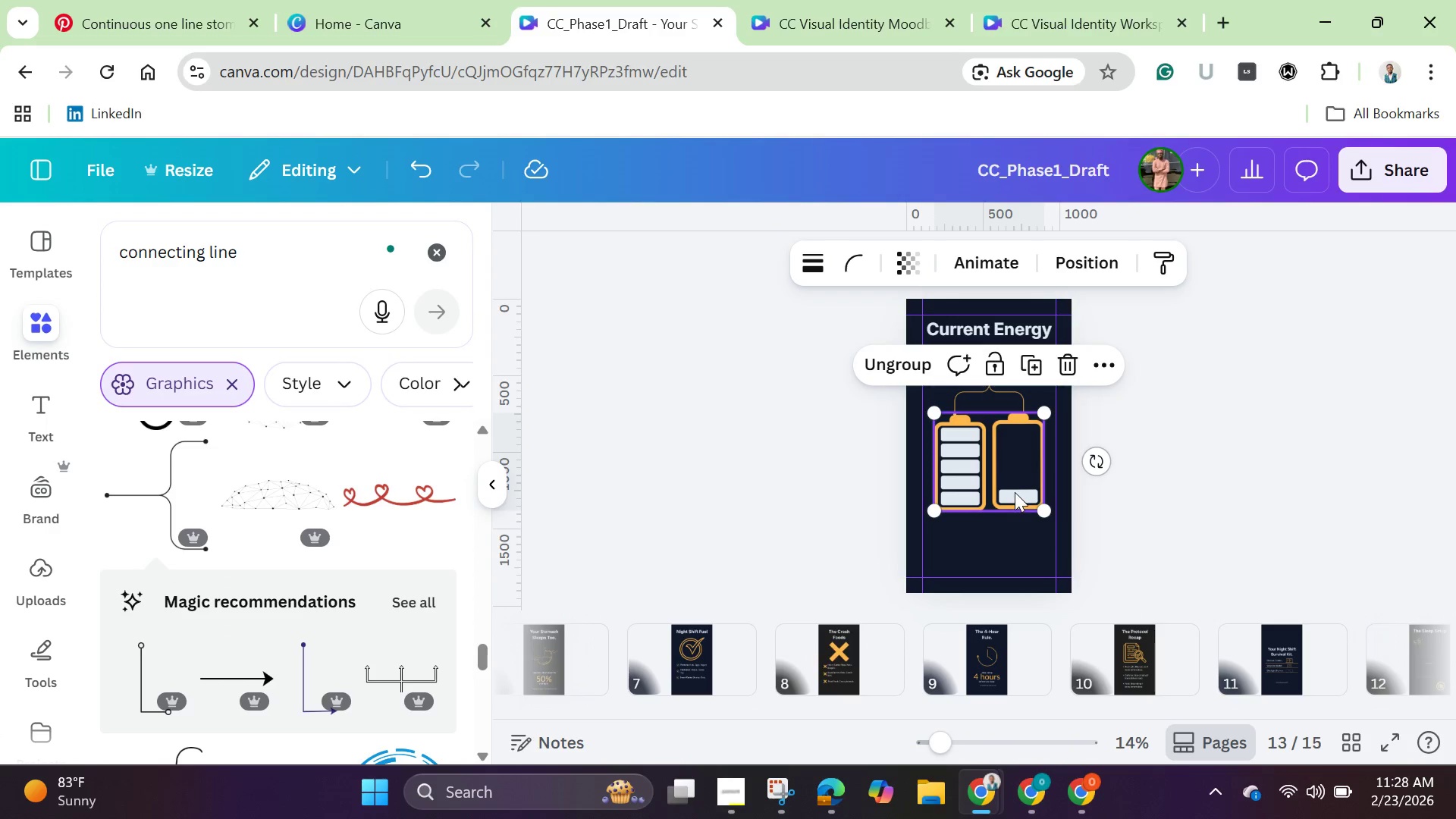 
hold_key(key=ShiftLeft, duration=1.34)
left_click([984, 398])
 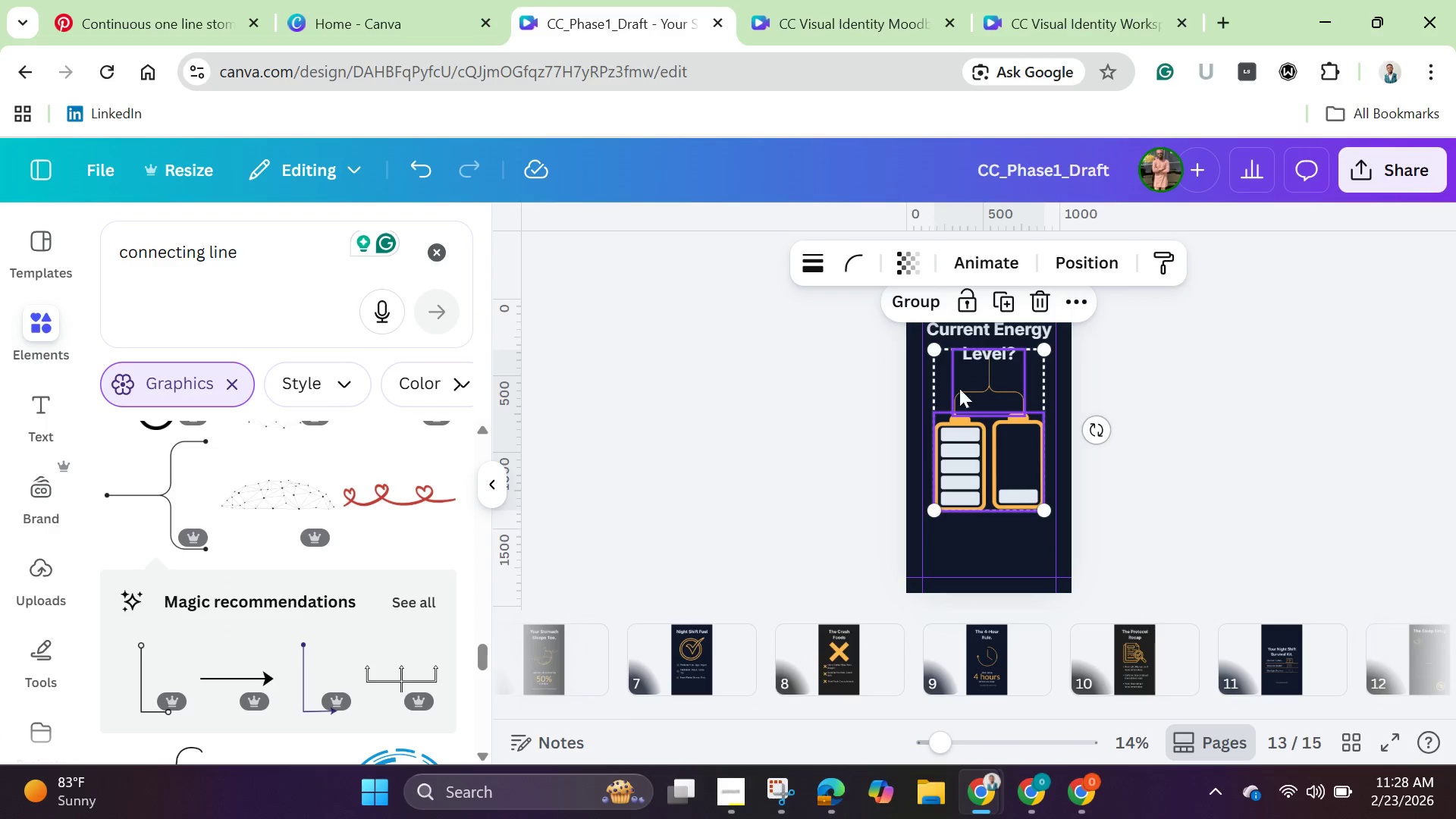 
left_click_drag(start_coordinate=[979, 428], to_coordinate=[976, 460])
 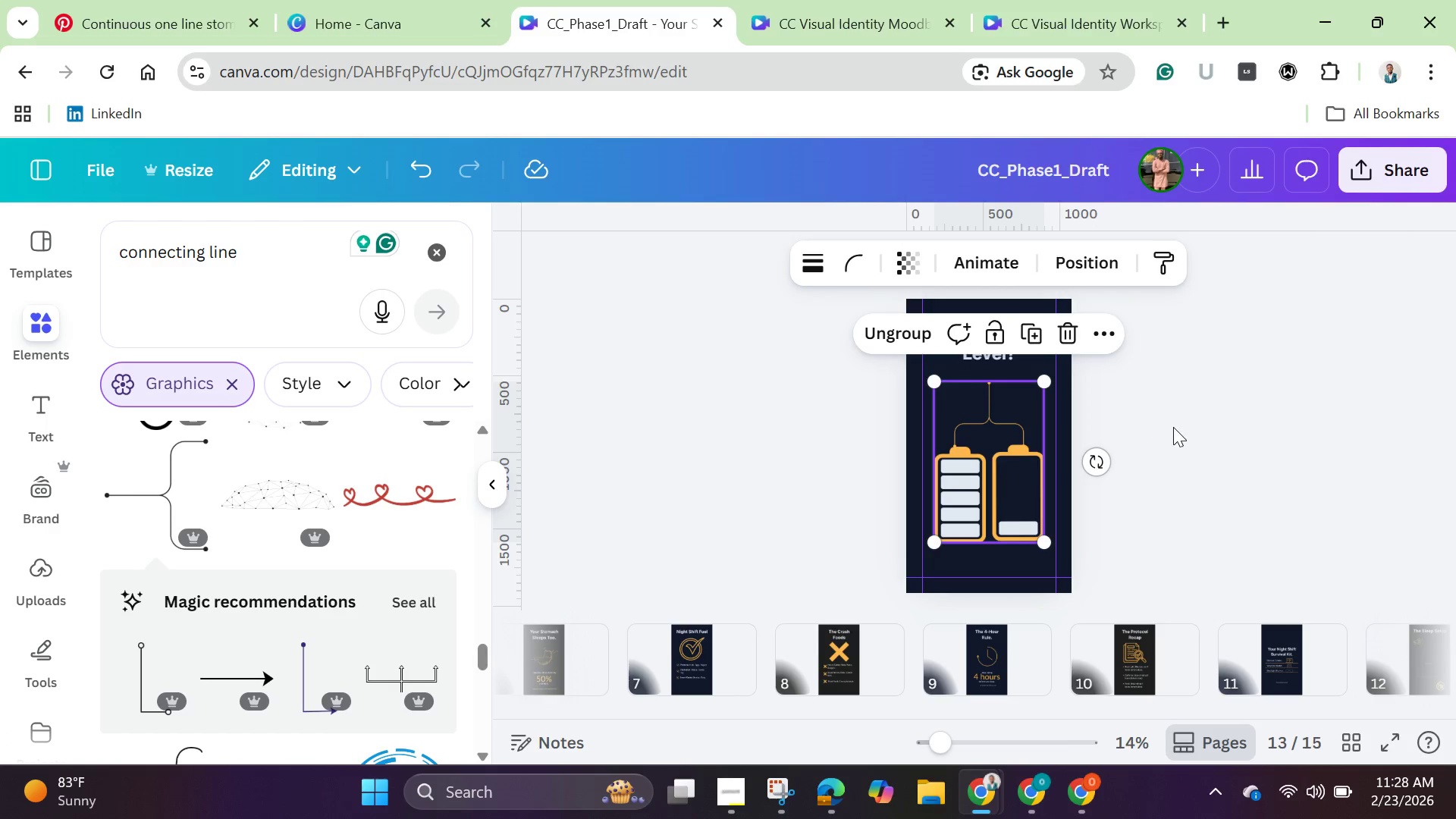 
left_click([1173, 427])
 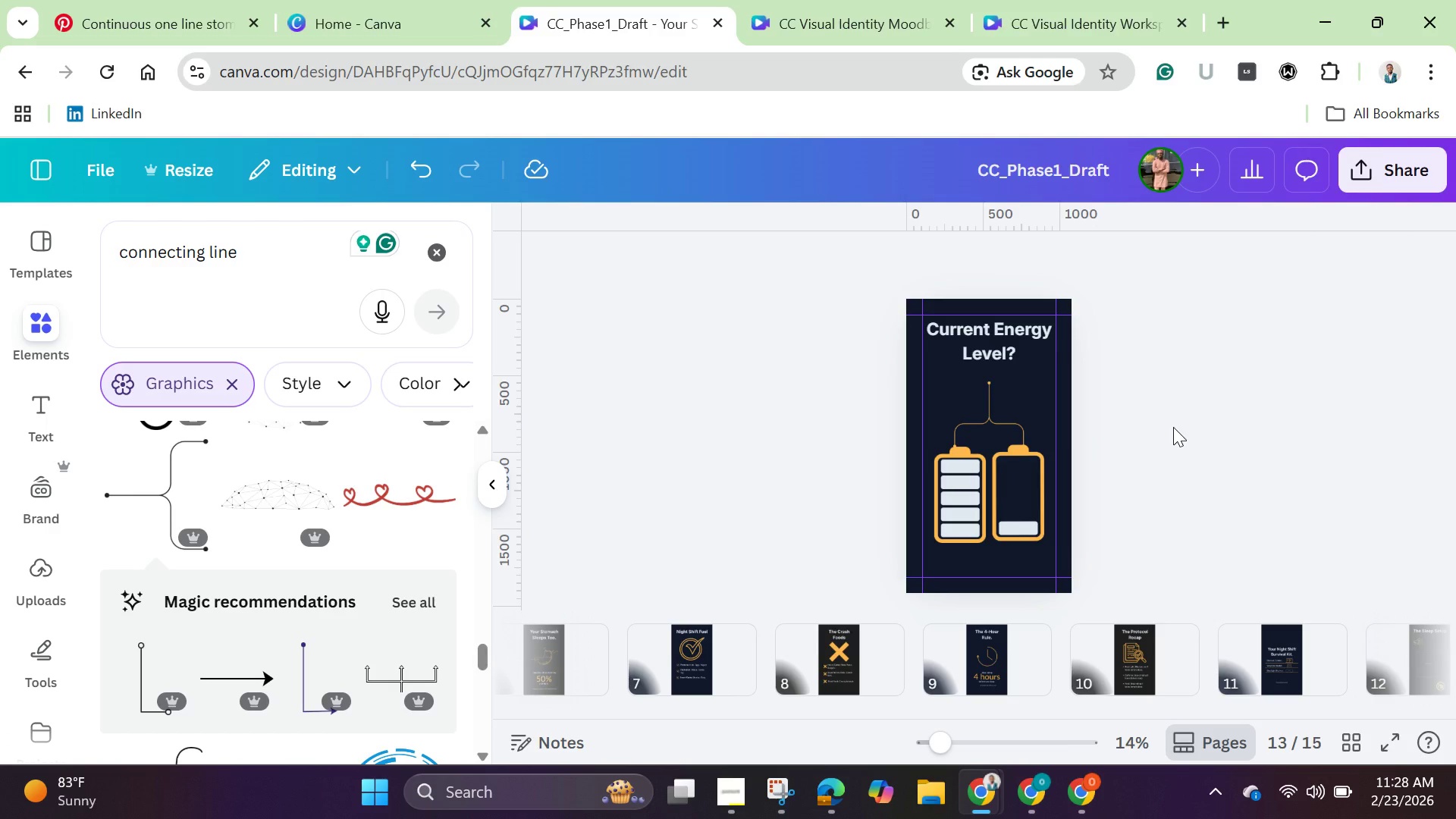 
wait(11.64)
 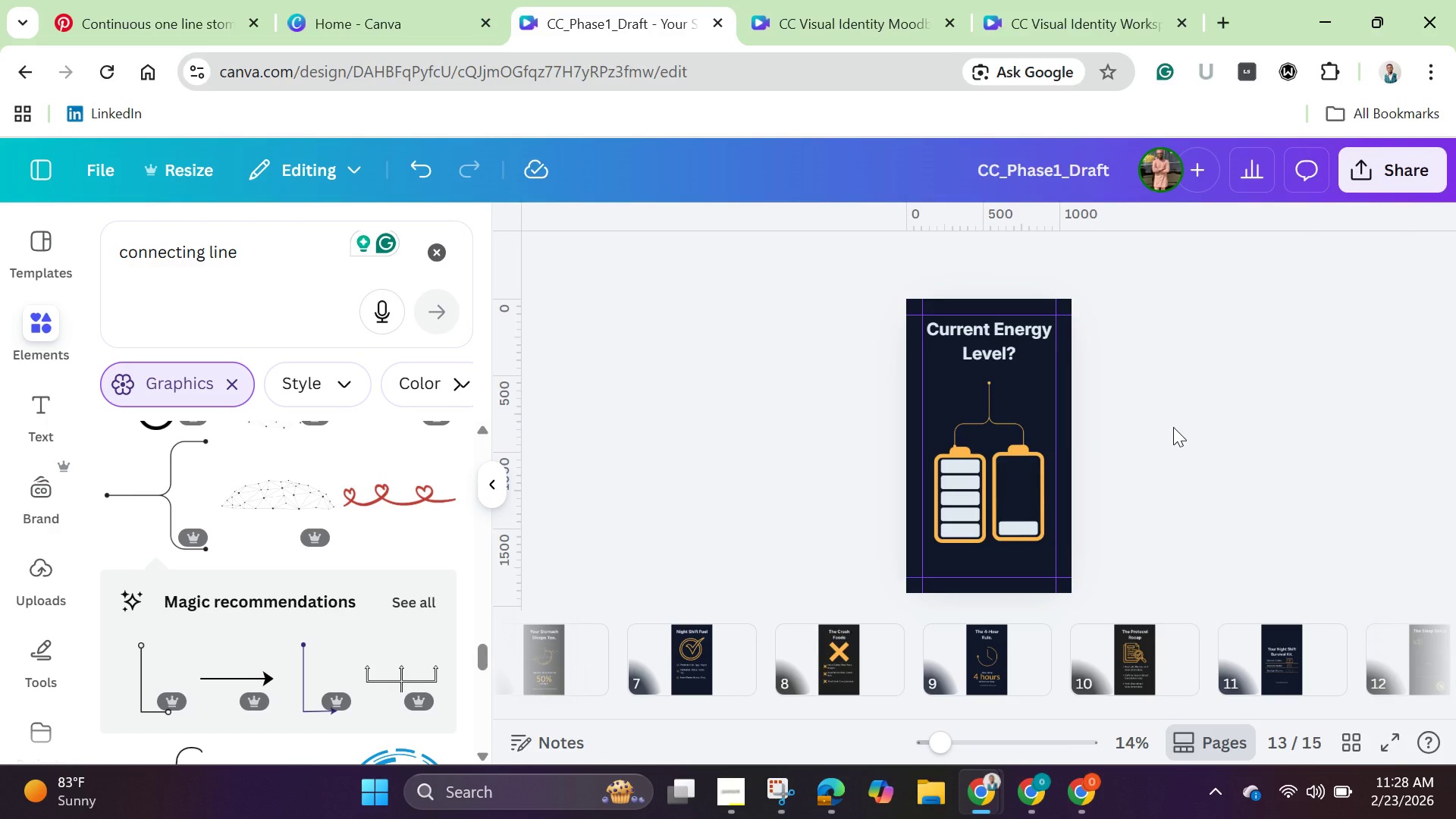 
left_click_drag(start_coordinate=[1006, 497], to_coordinate=[1004, 513])
 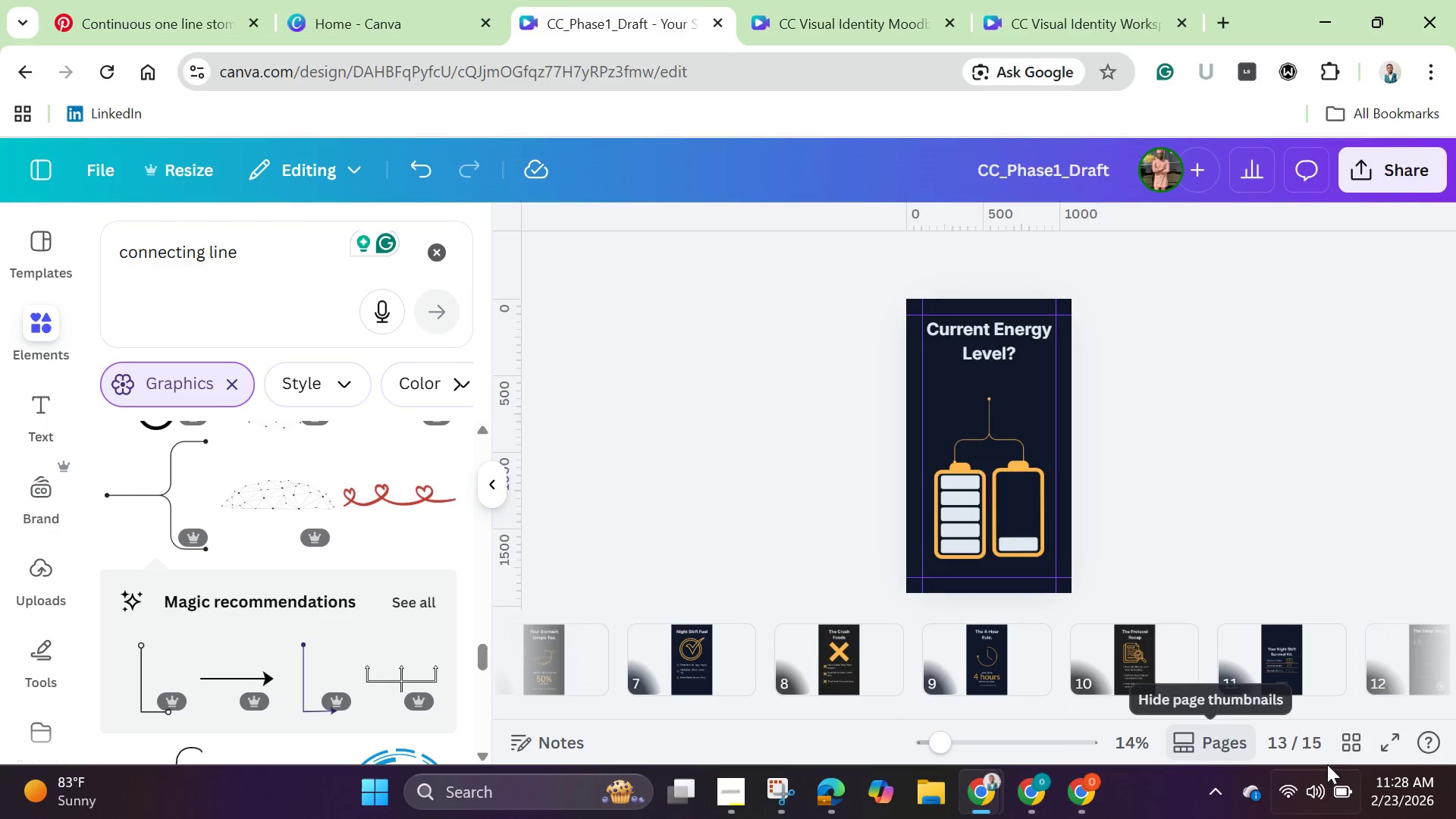 
left_click([1355, 748])
 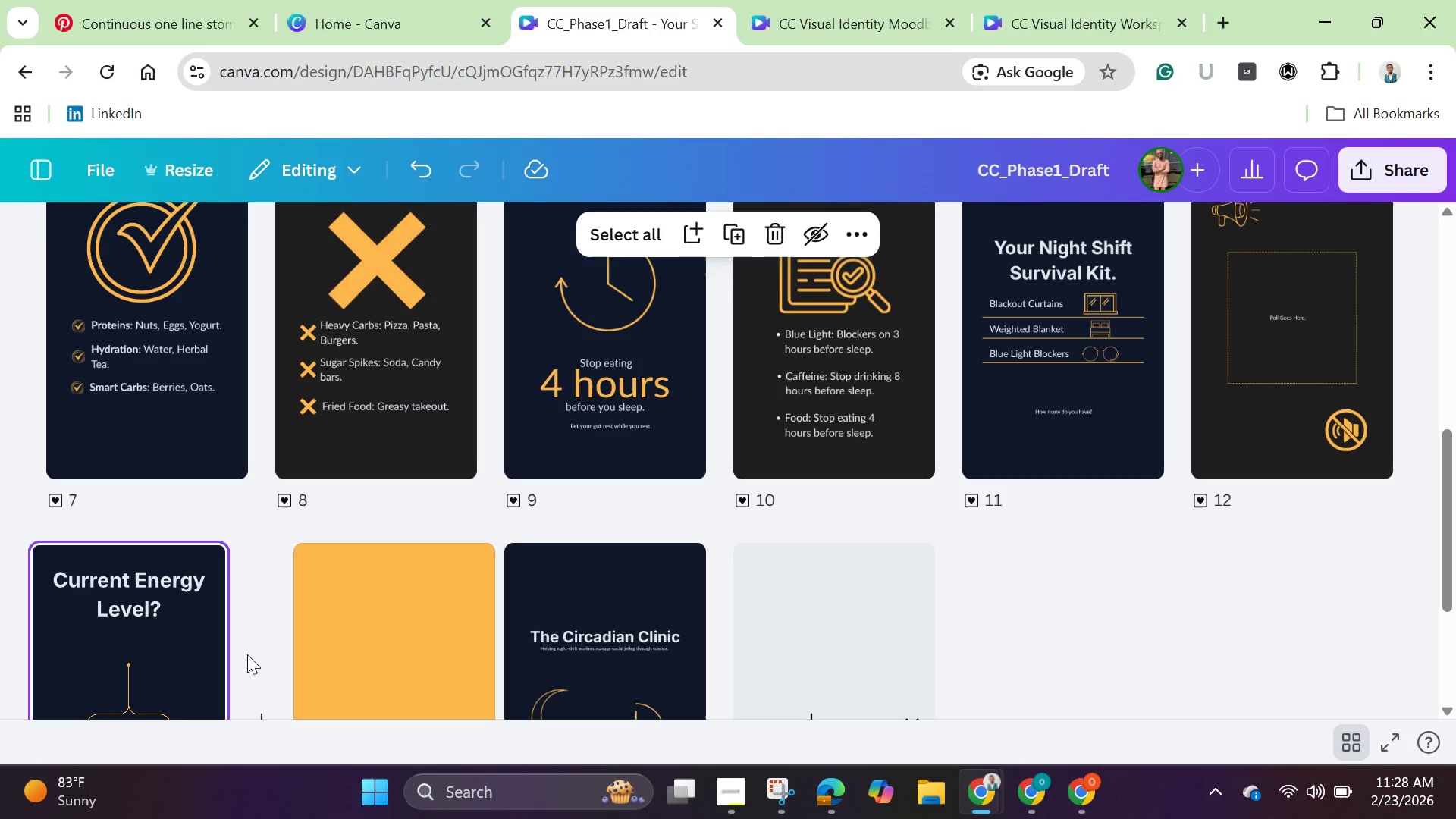 
left_click([265, 705])
 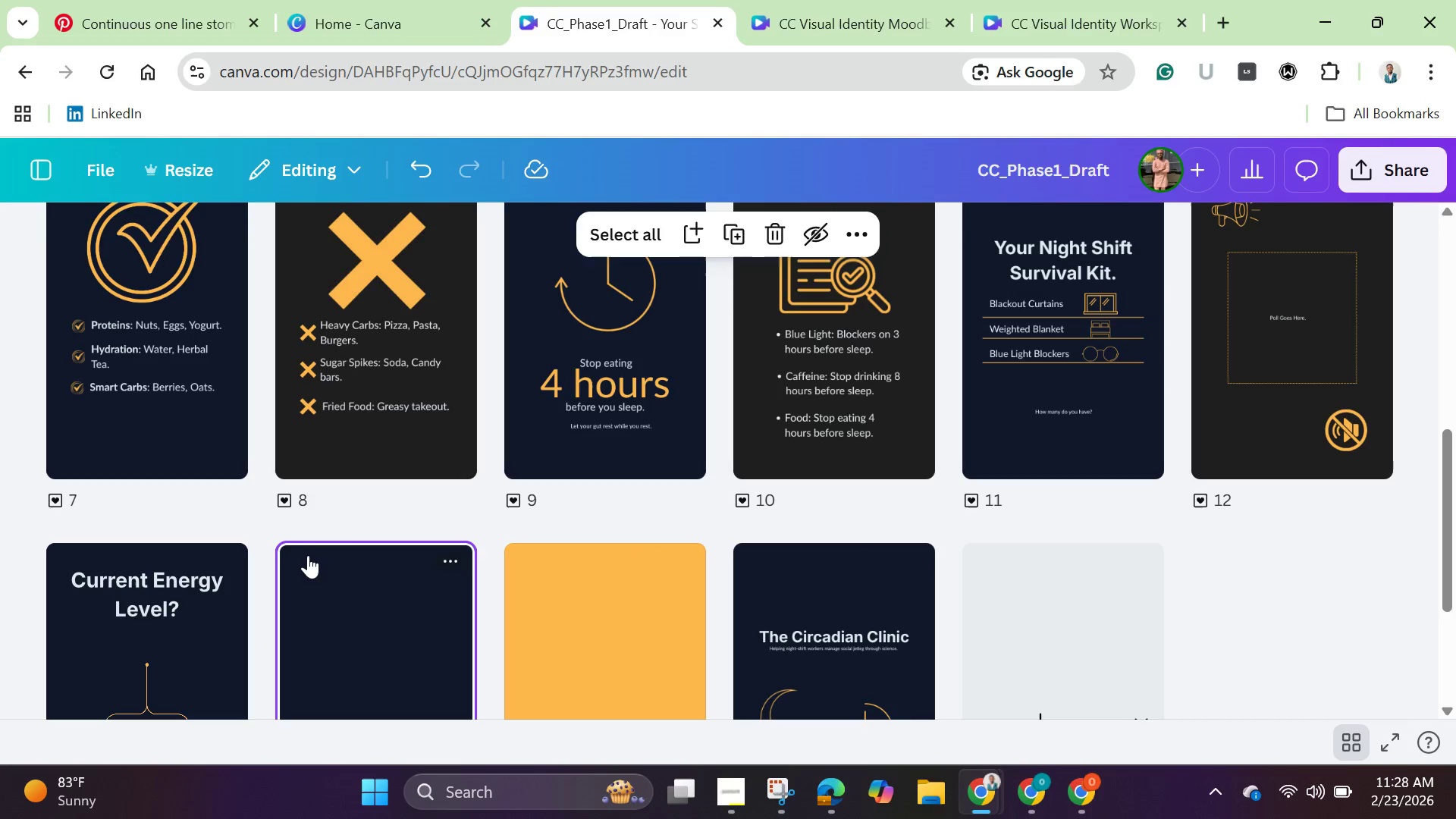 
double_click([316, 576])
 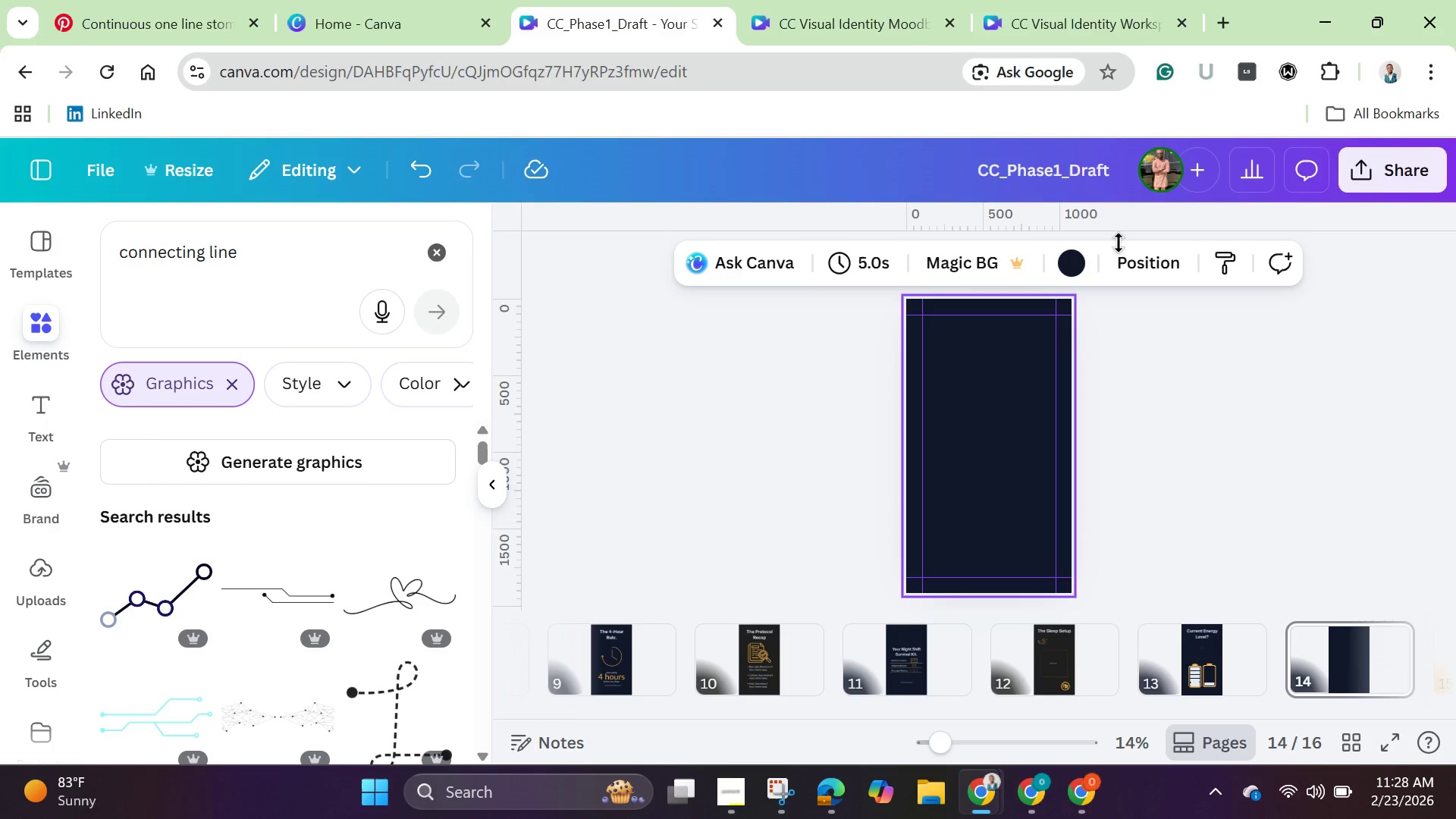 
left_click([1071, 265])
 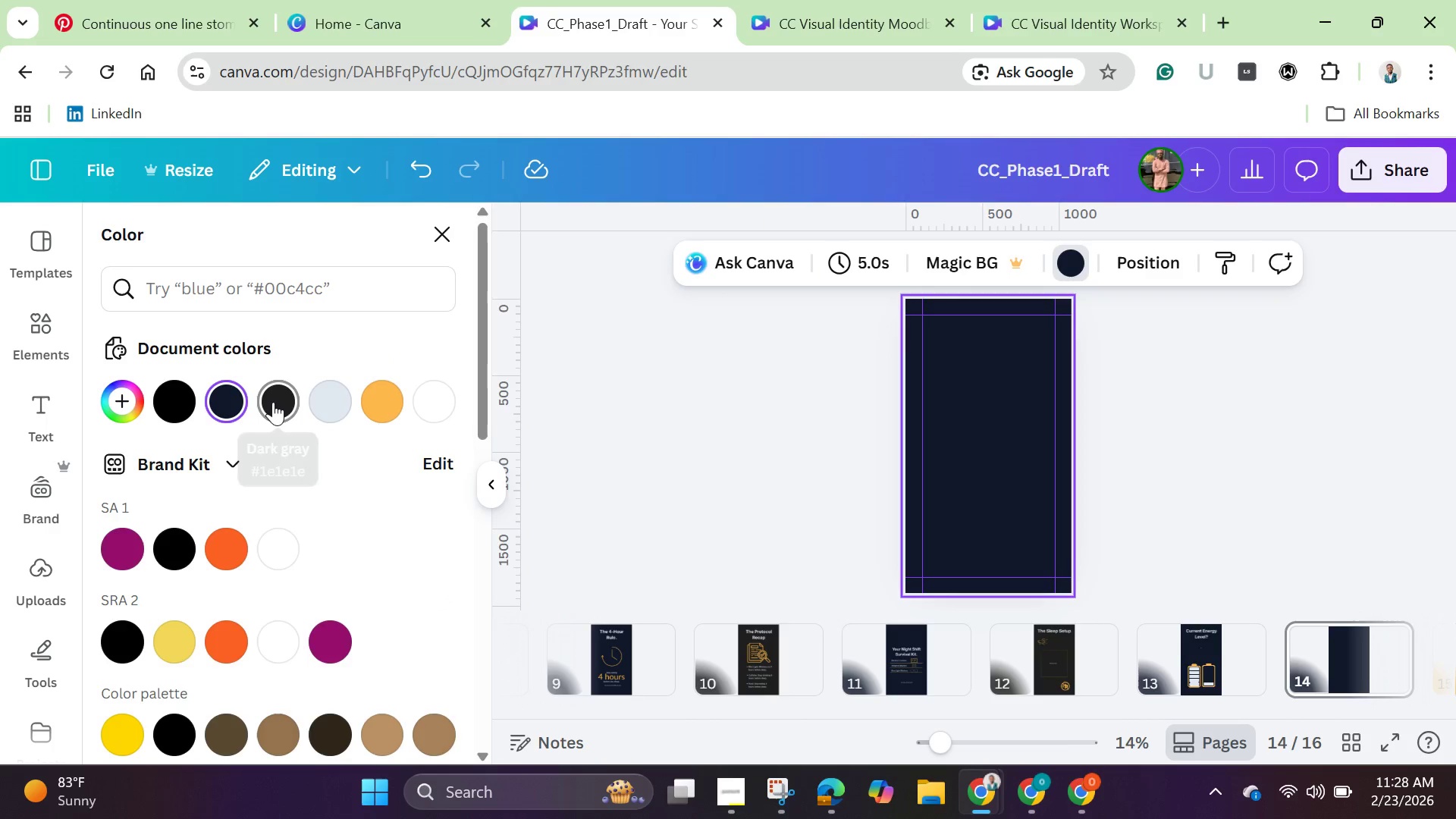 
left_click([274, 400])
 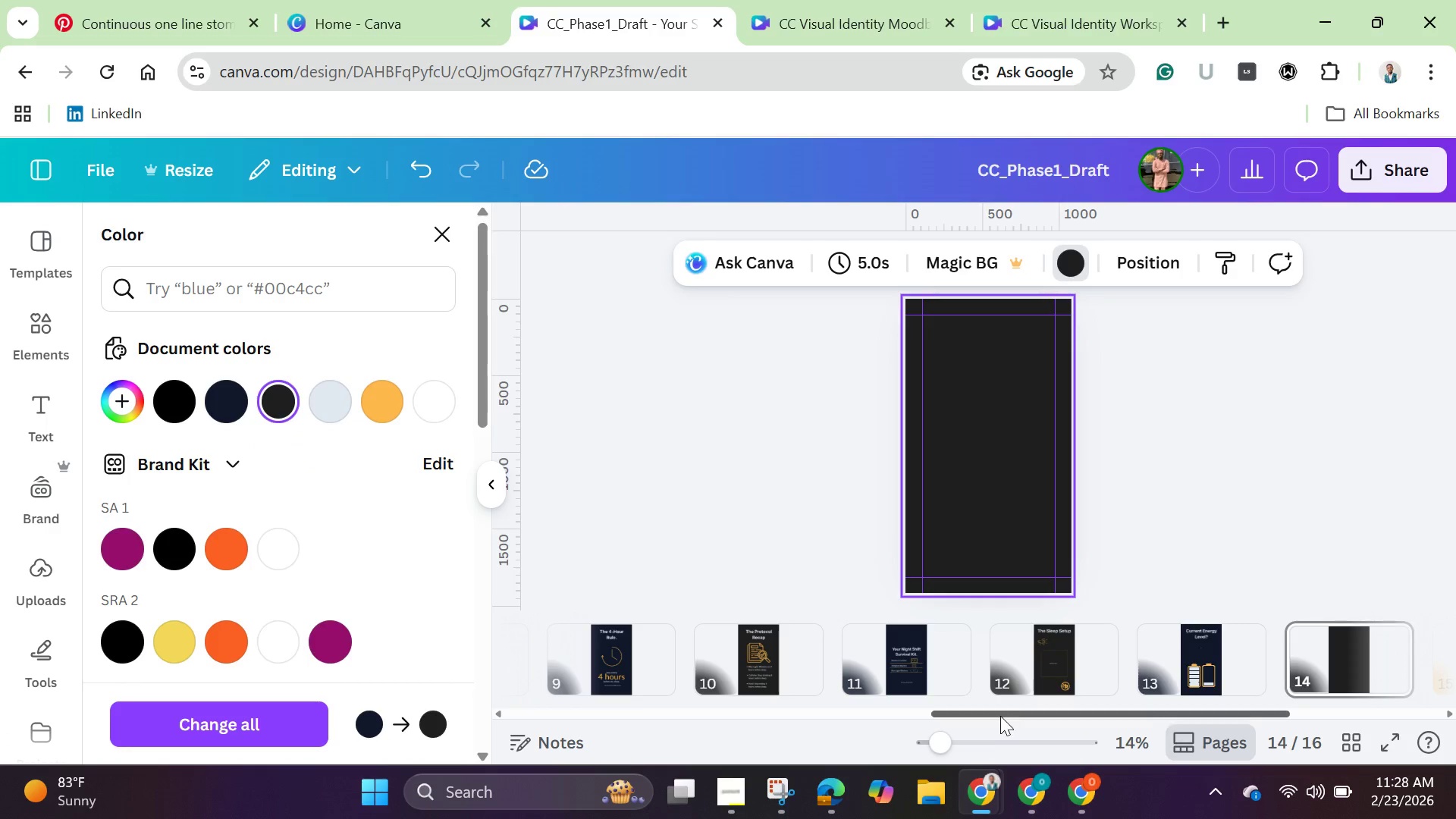 
left_click_drag(start_coordinate=[944, 737], to_coordinate=[991, 752])
 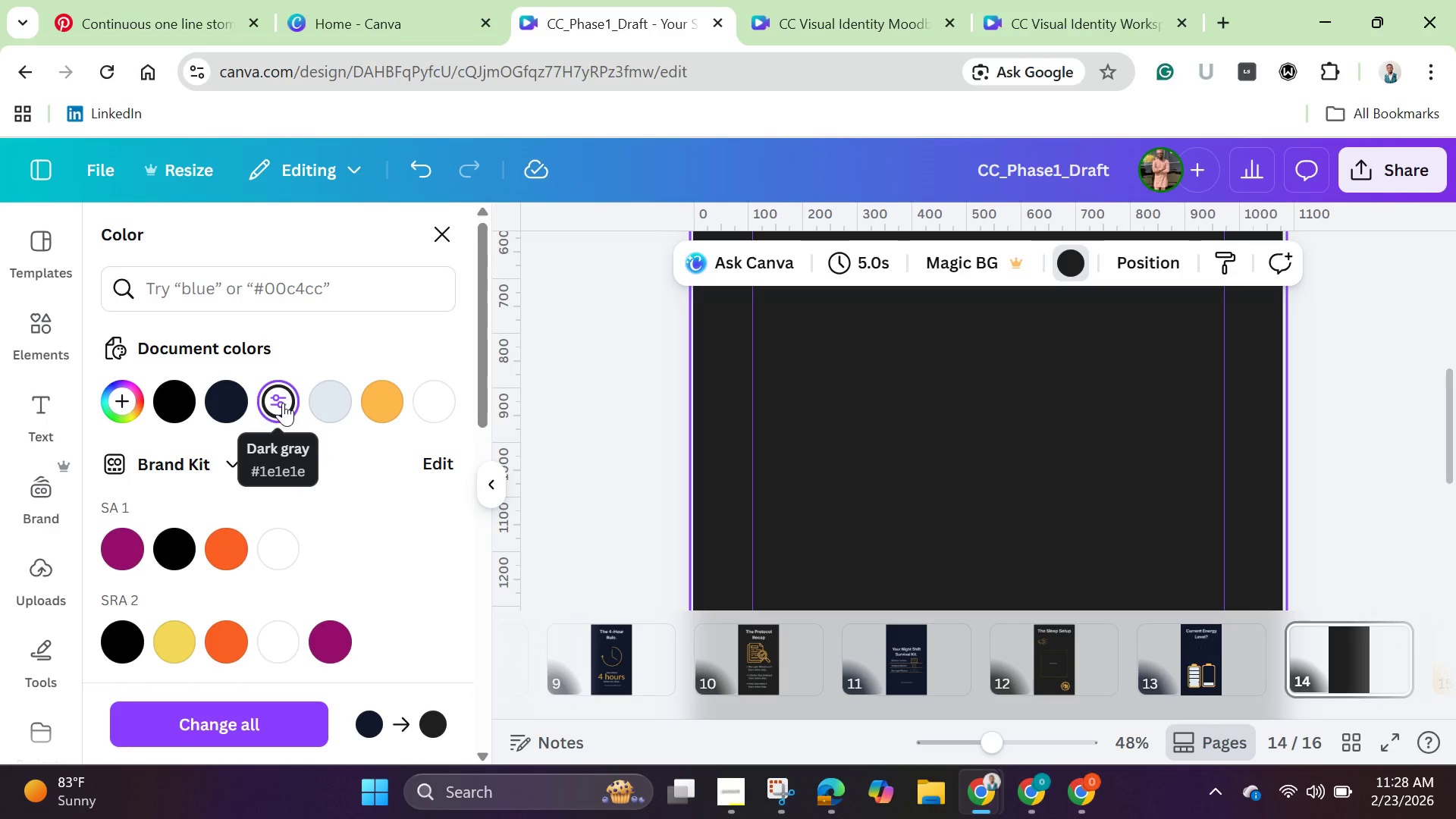 
wait(17.06)
 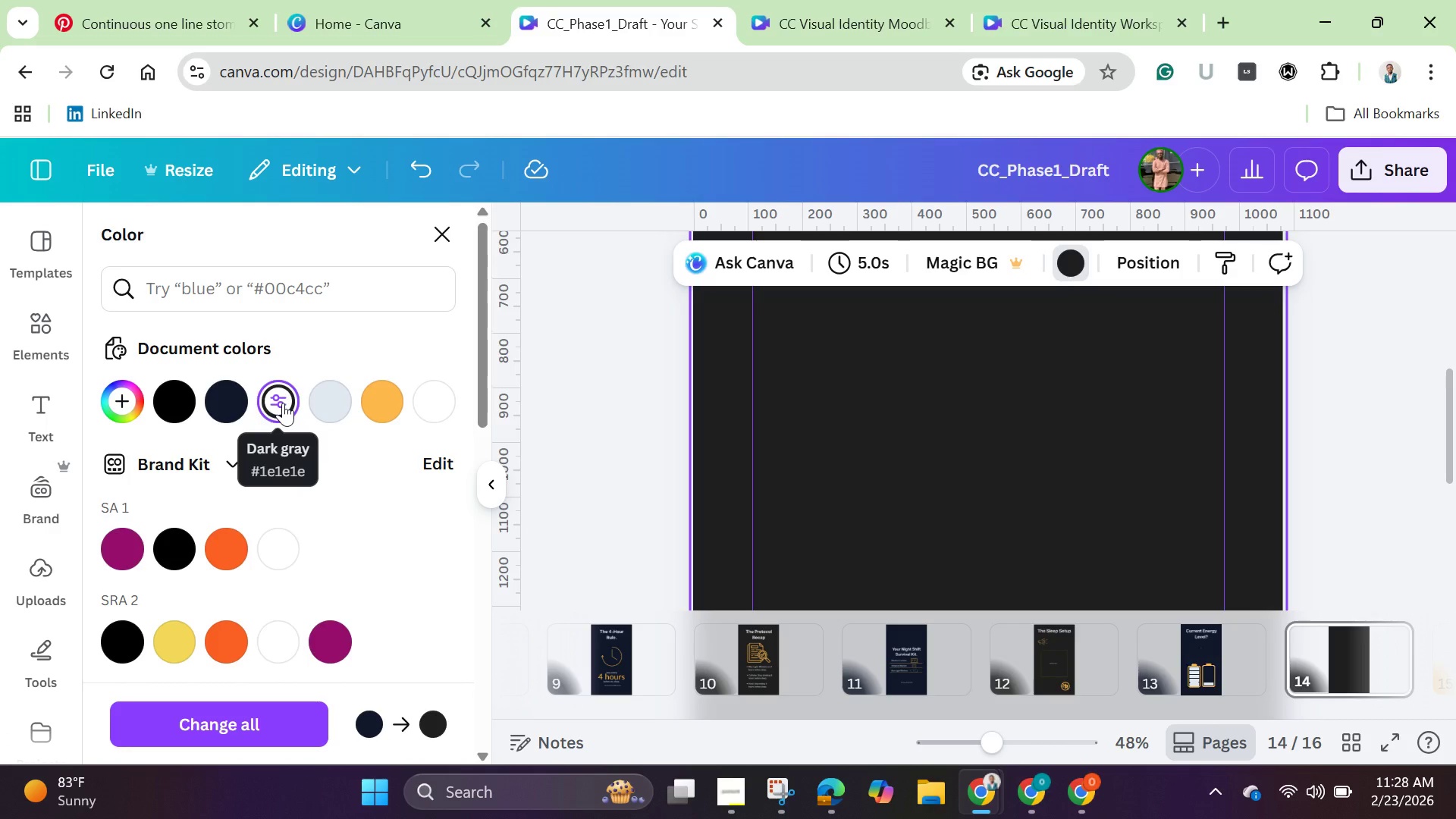 
left_click([1204, 673])
 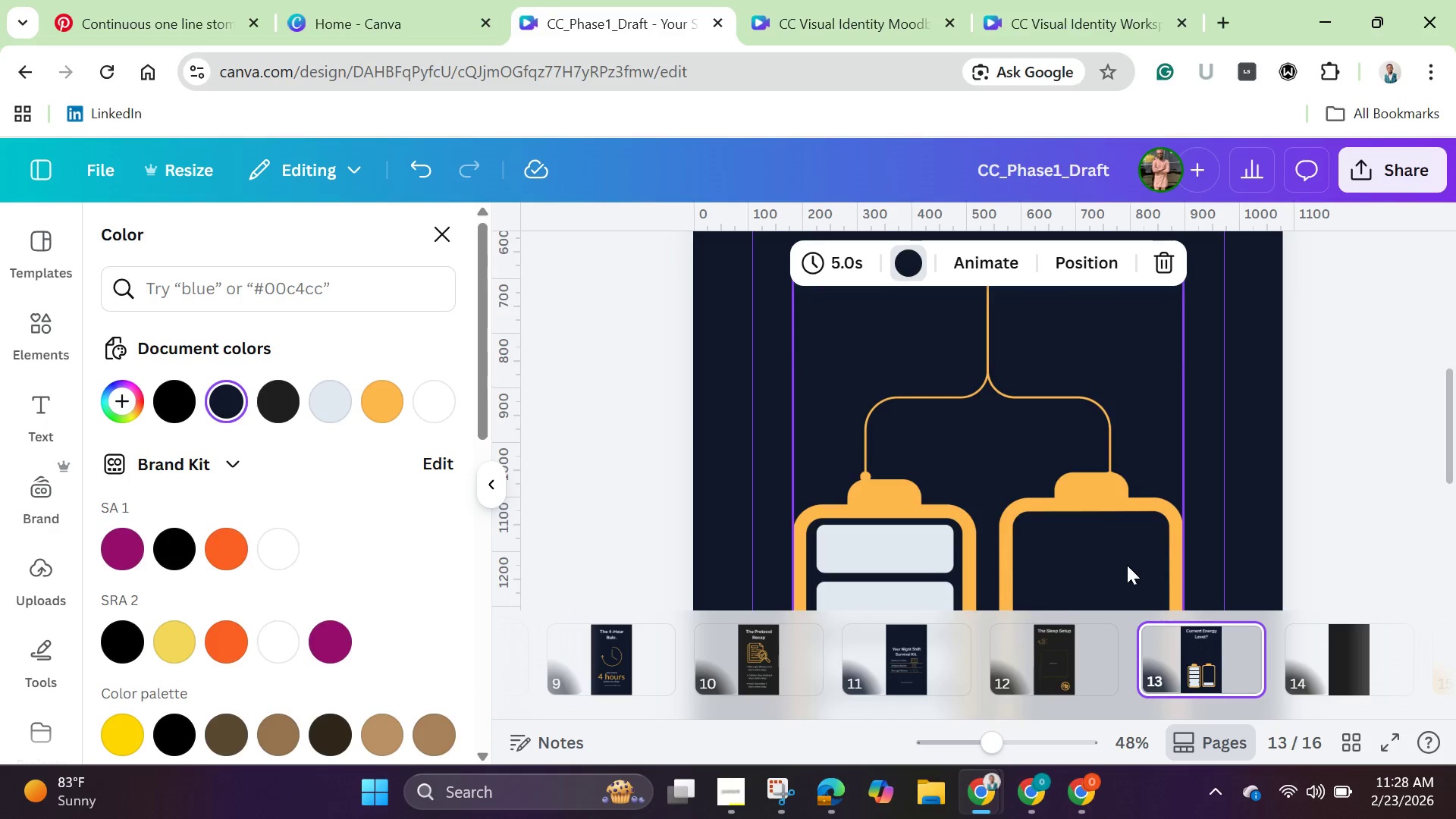 
scroll: coordinate [1127, 559], scroll_direction: up, amount: 4.0
 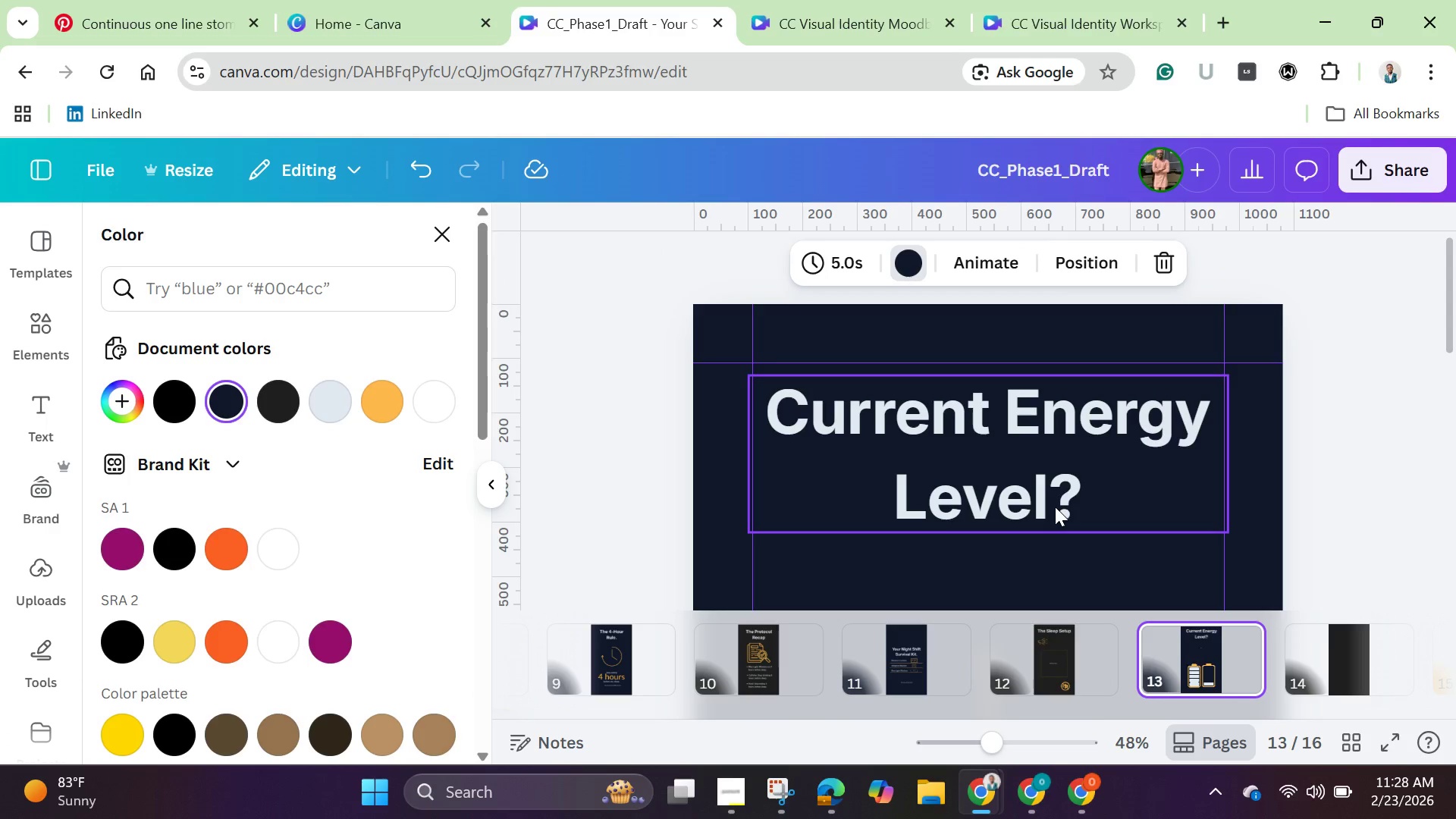 
left_click([1055, 507])
 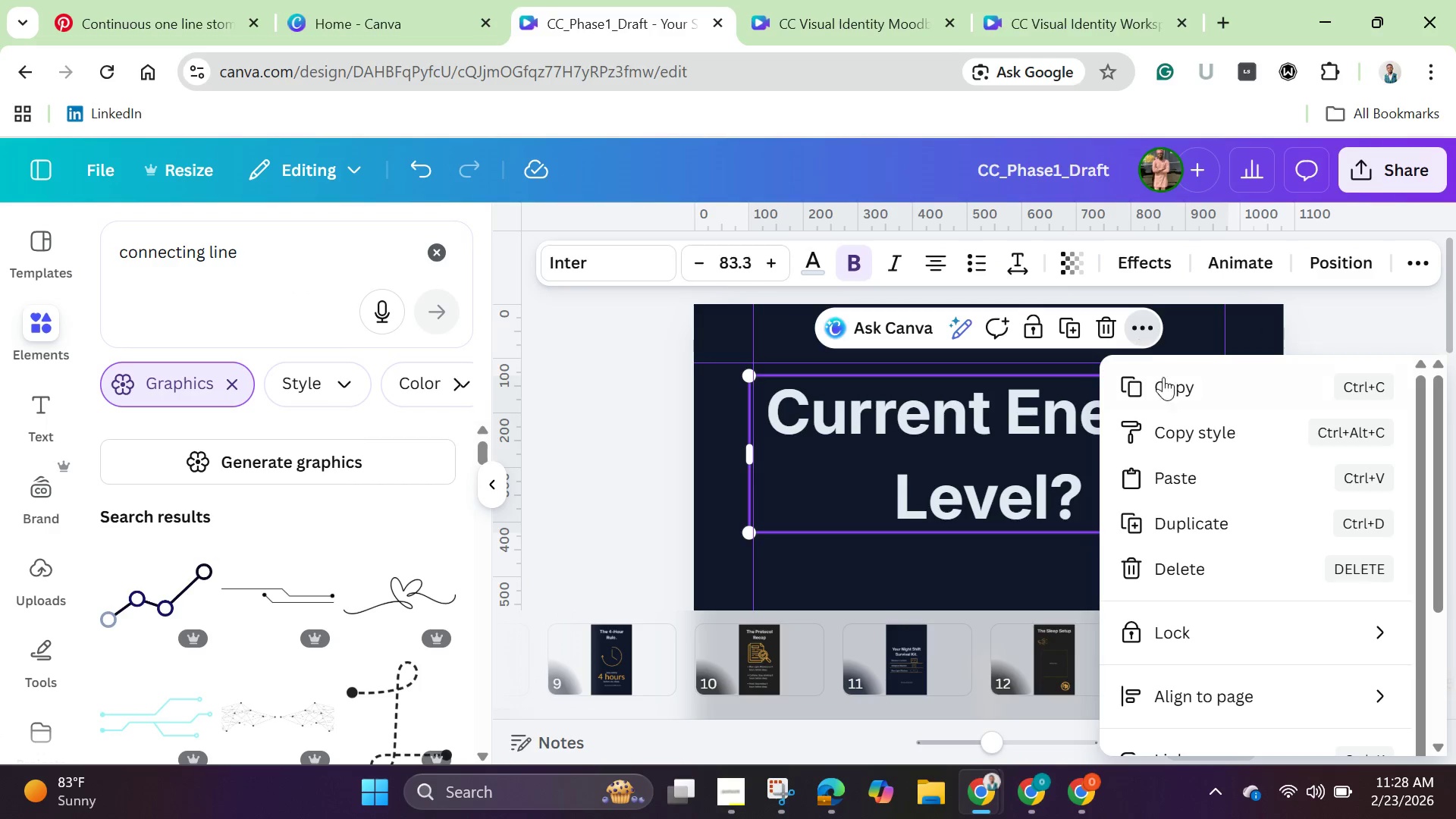 
left_click([1191, 390])
 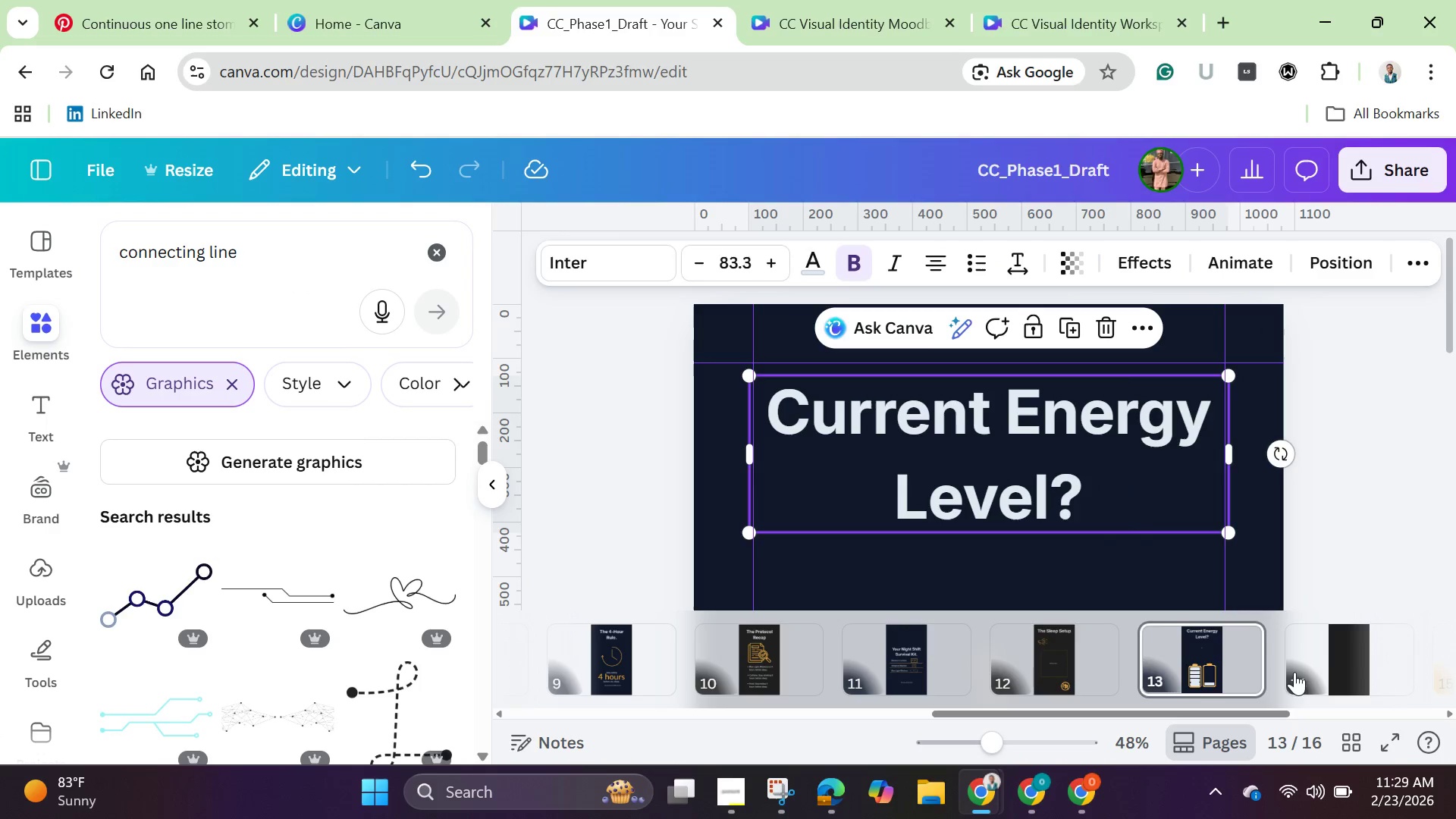 
left_click([1325, 657])
 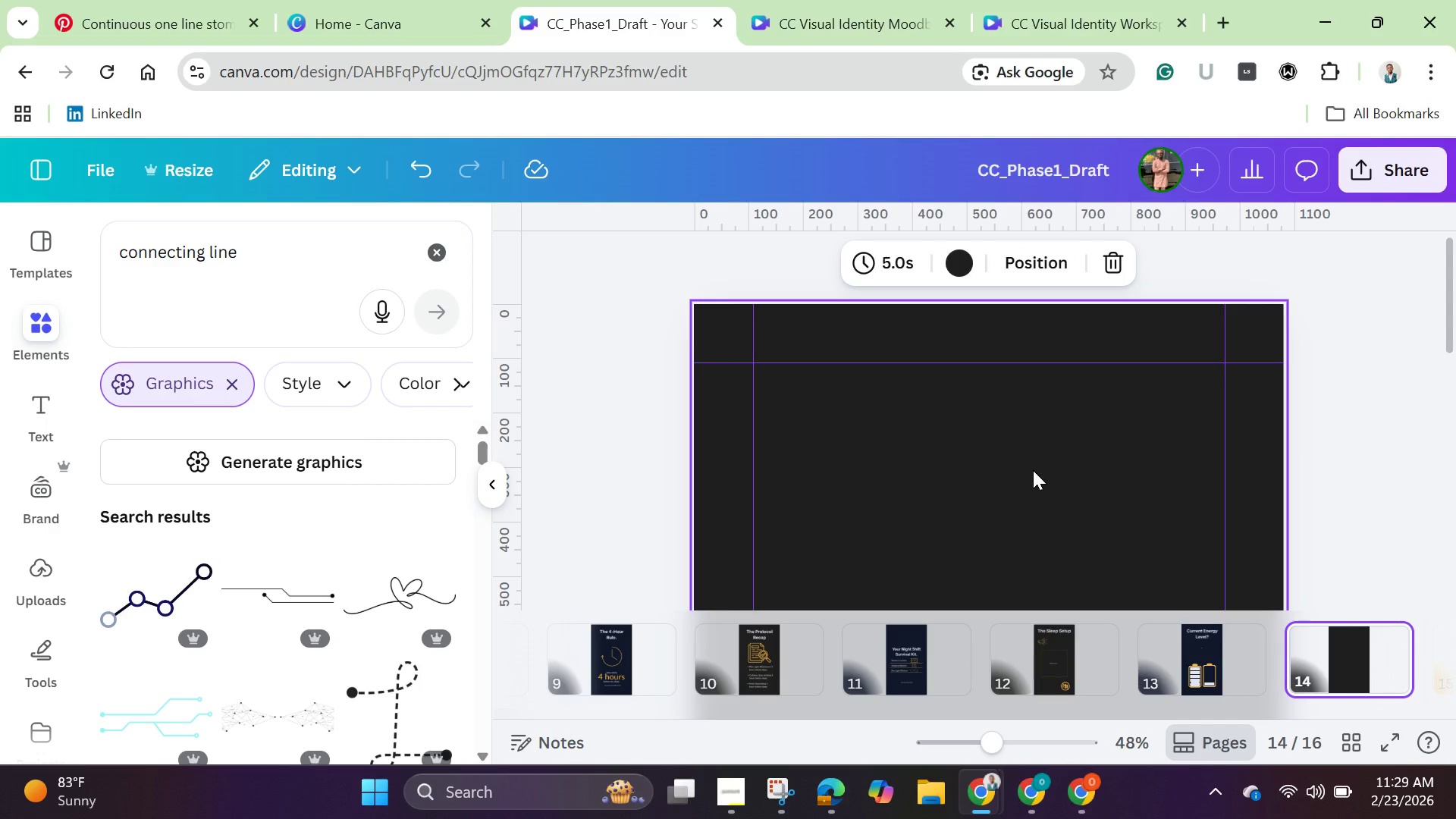 
key(Control+V)
 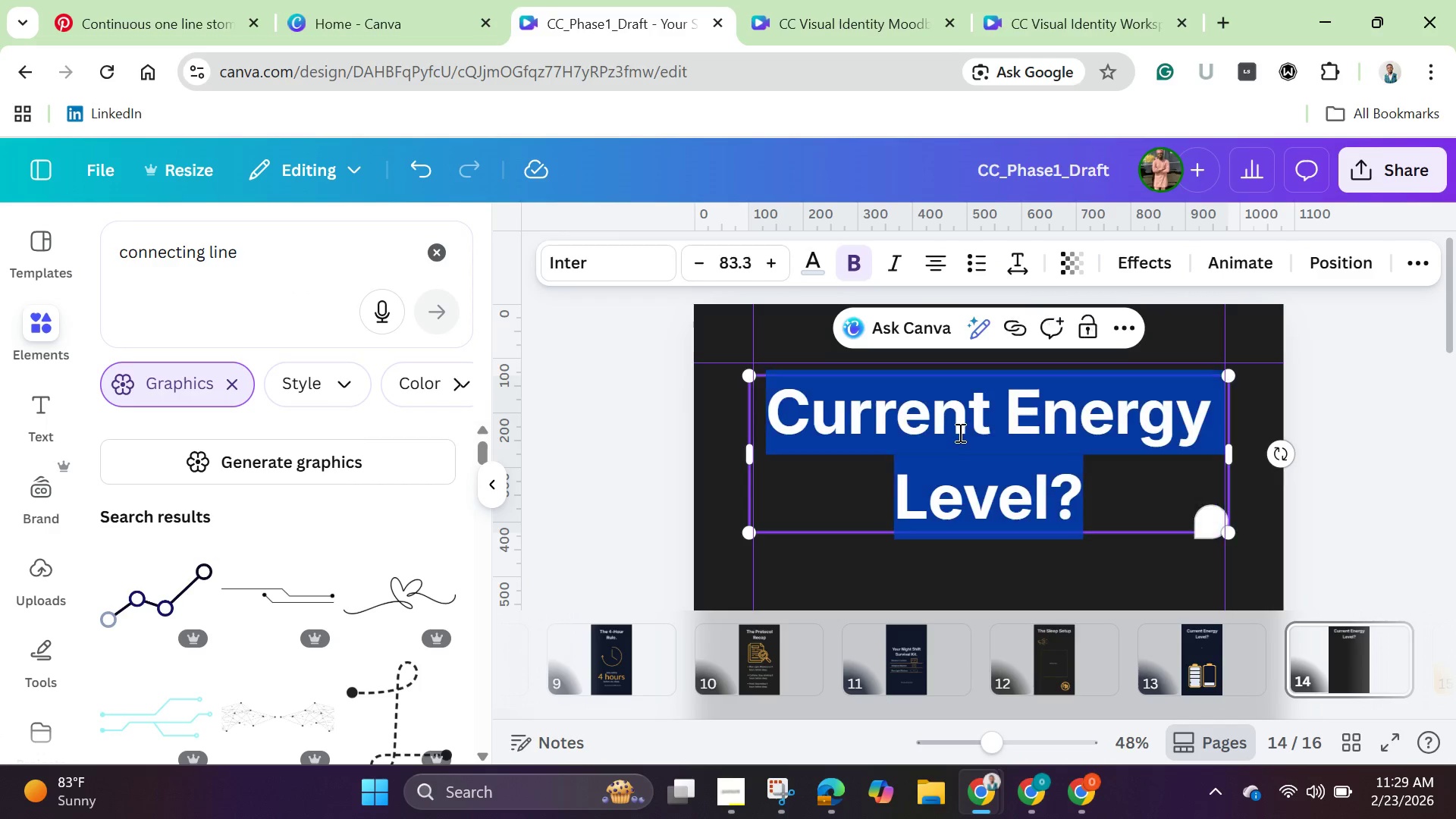 
key(Backspace)
type(The Ideal Sleep )
 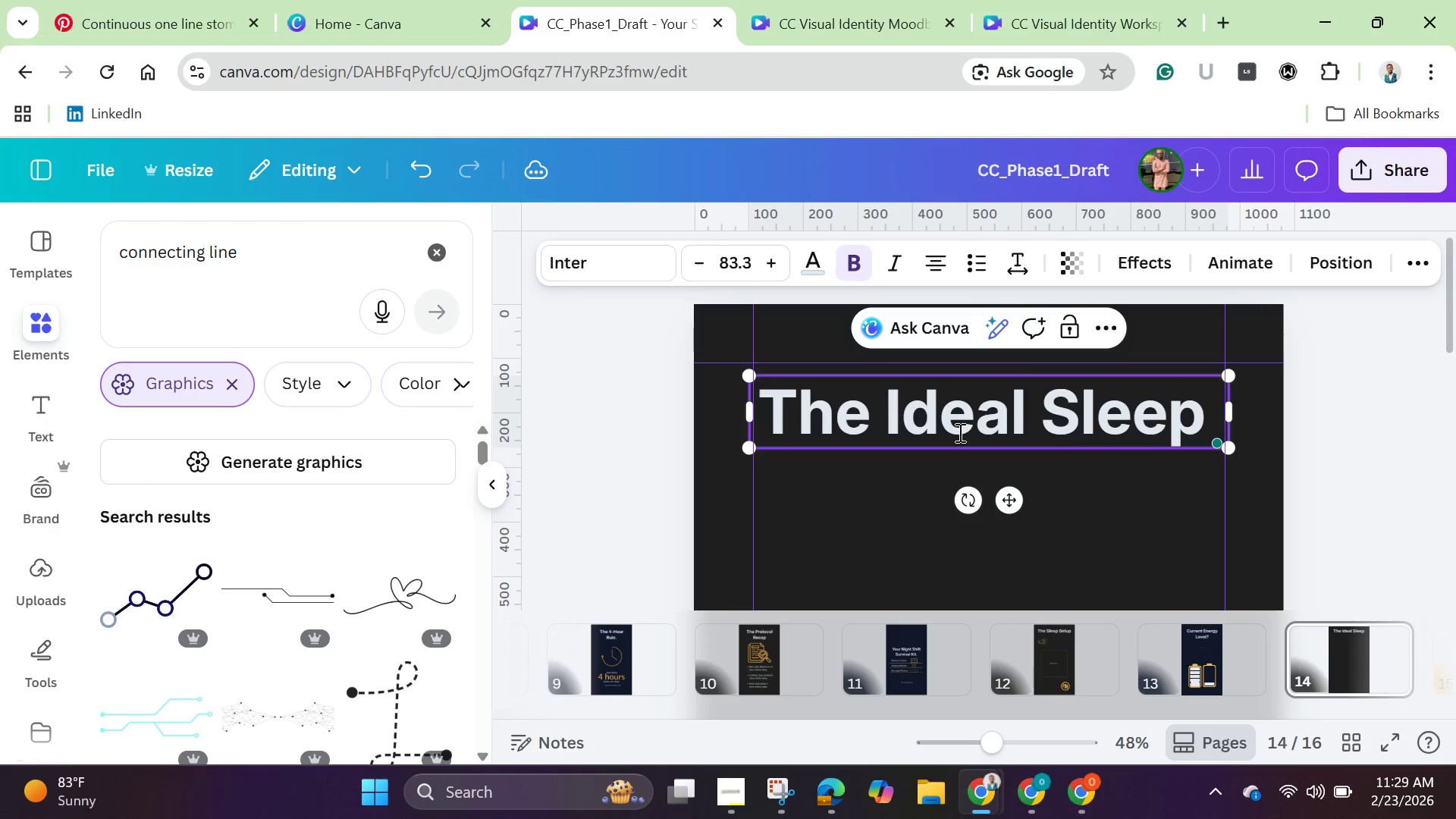 
hold_key(key=ShiftLeft, duration=0.73)
 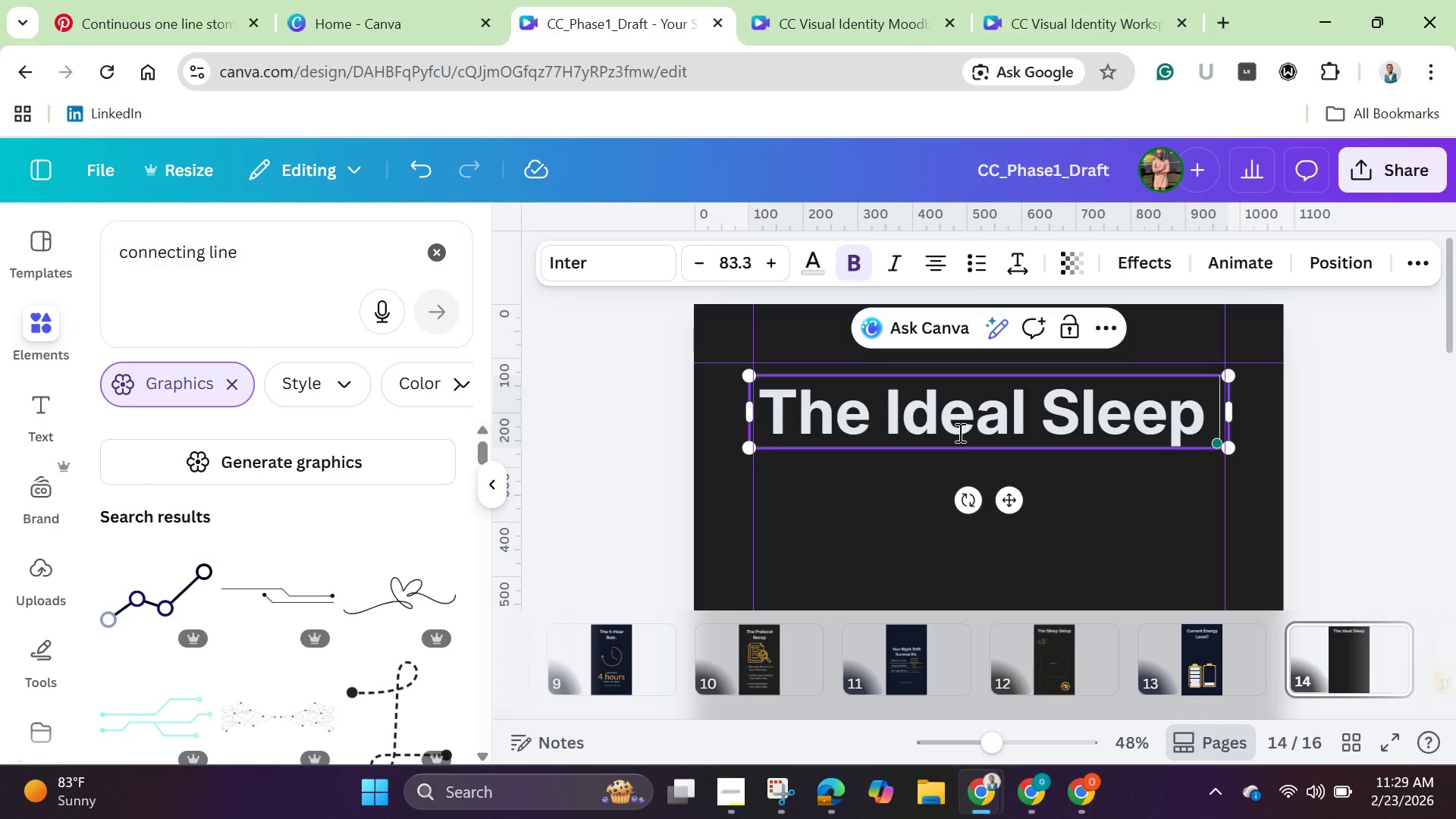 
hold_key(key=Backspace, duration=1.5)
 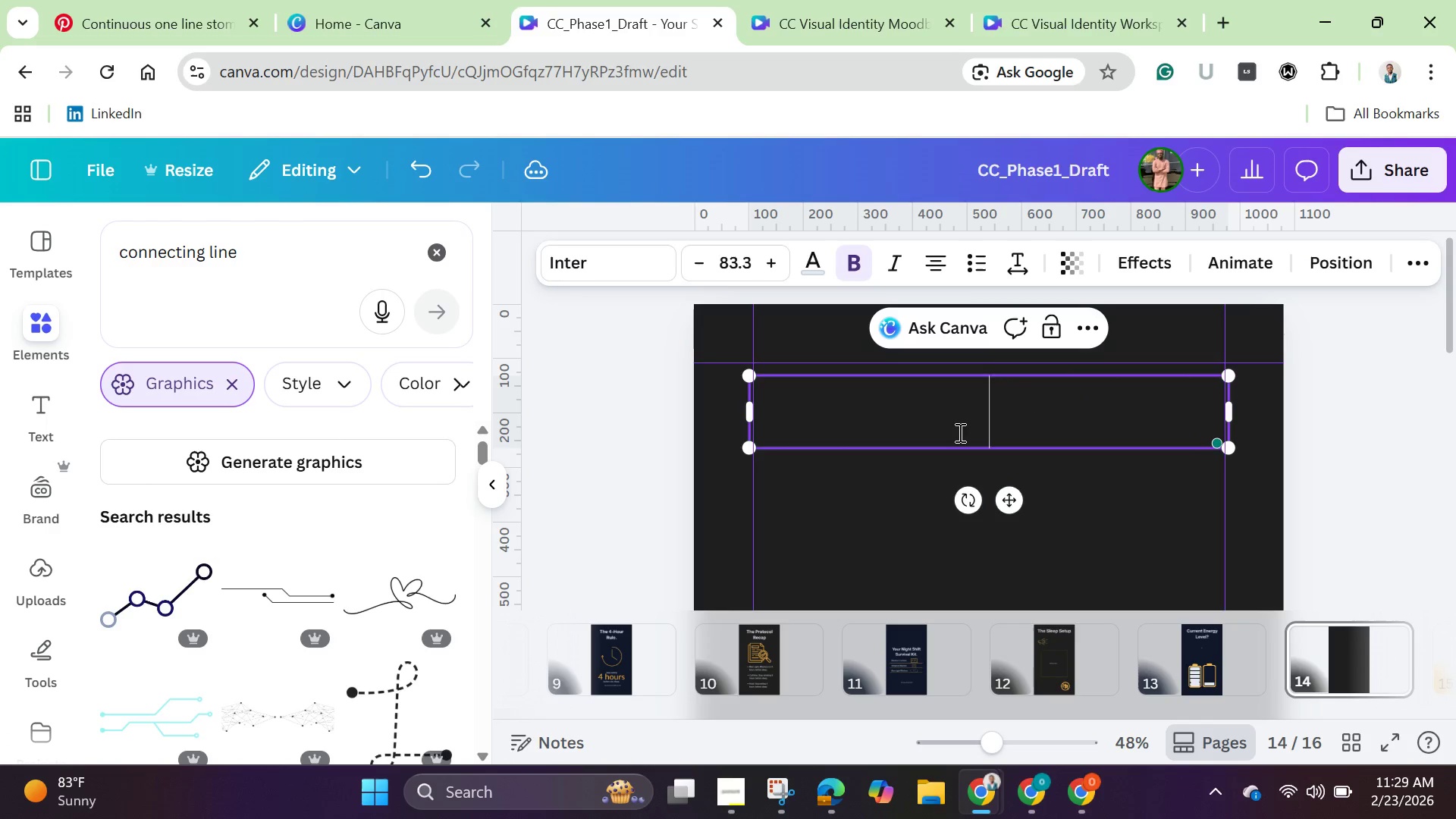 
key(Backspace)
key(Backspace)
key(Backspace)
type(Ideal Sleep)
 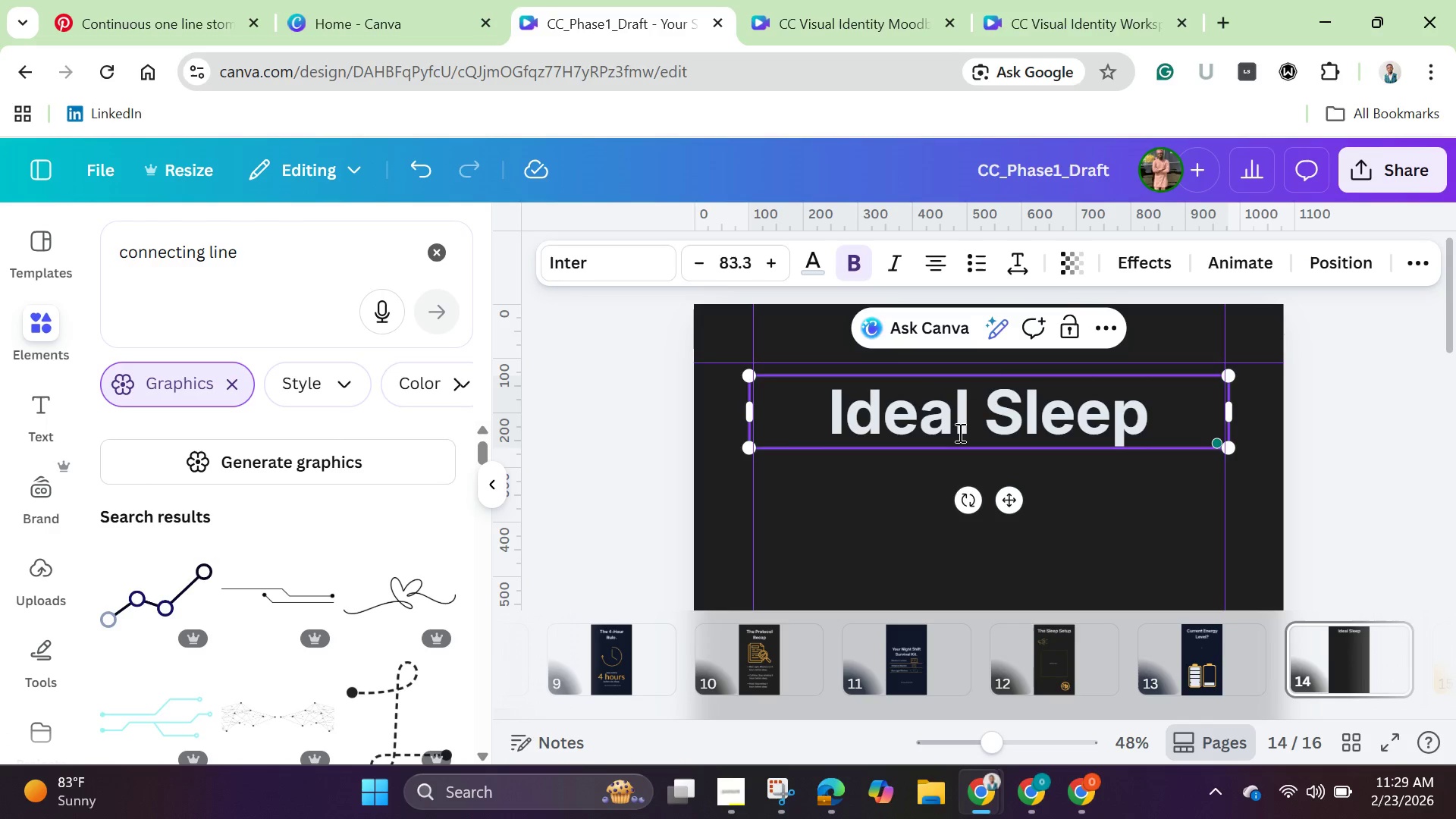 
 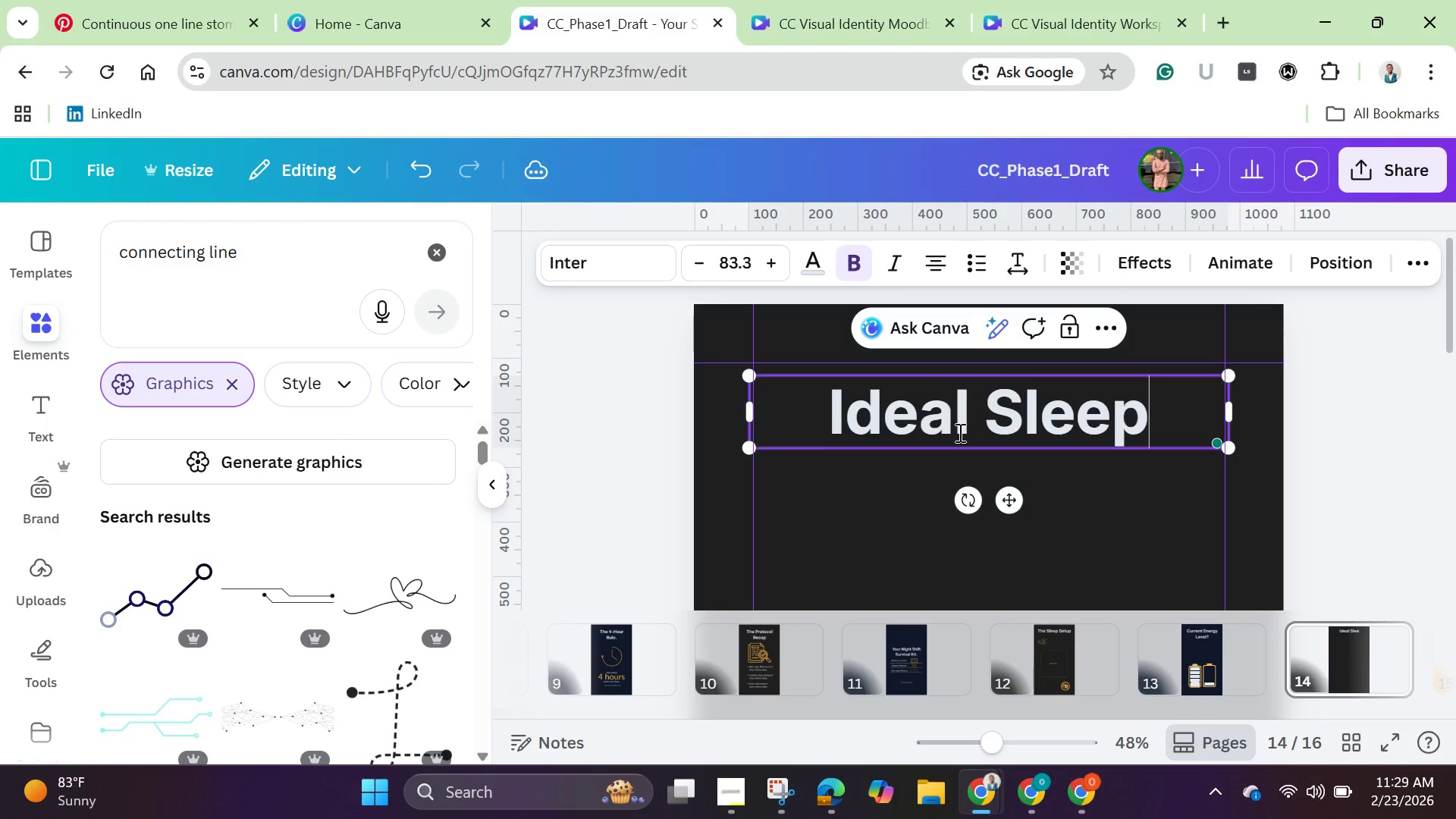 
key(Alt+AltRight)
 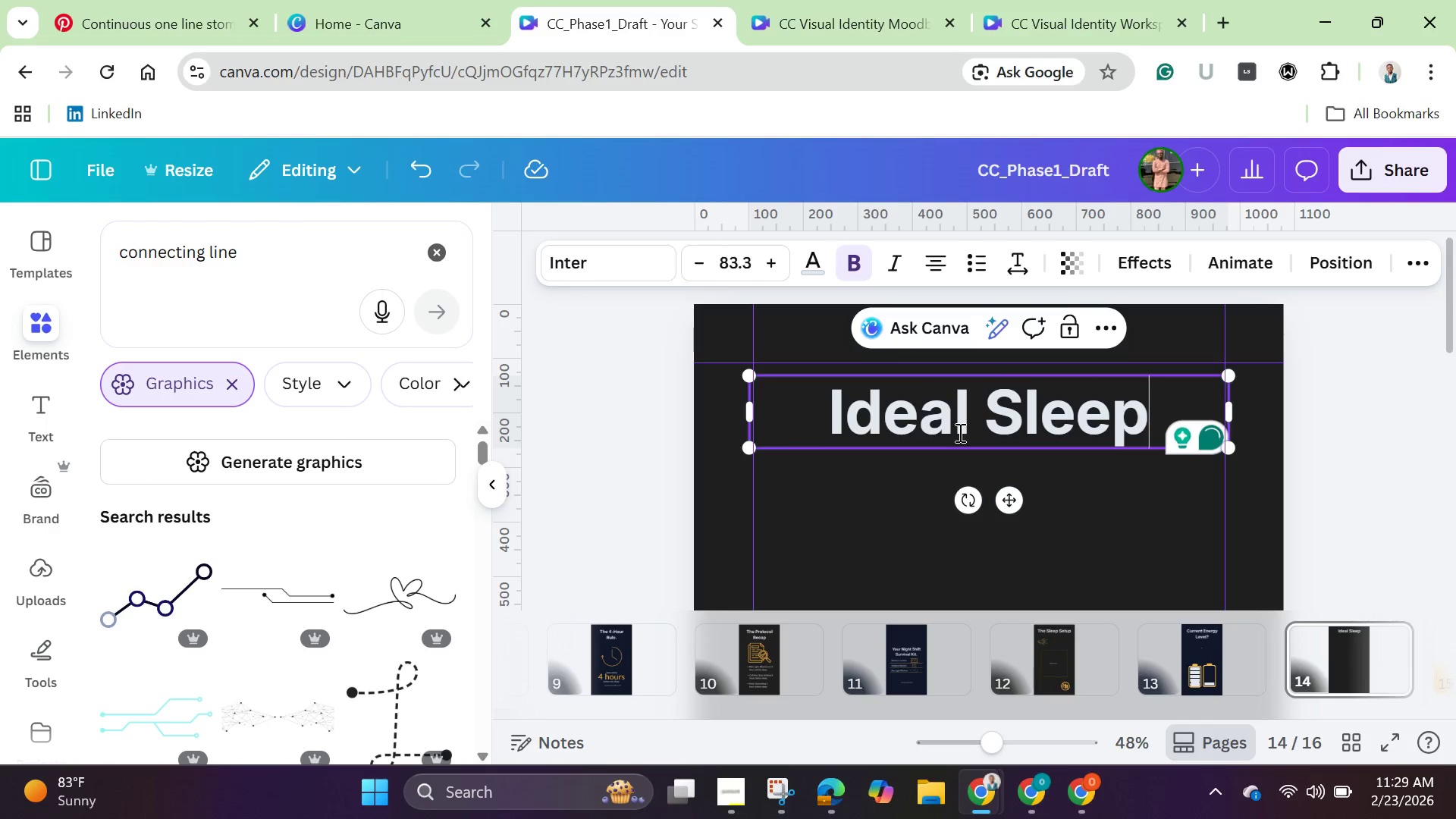 
type( Temp)
 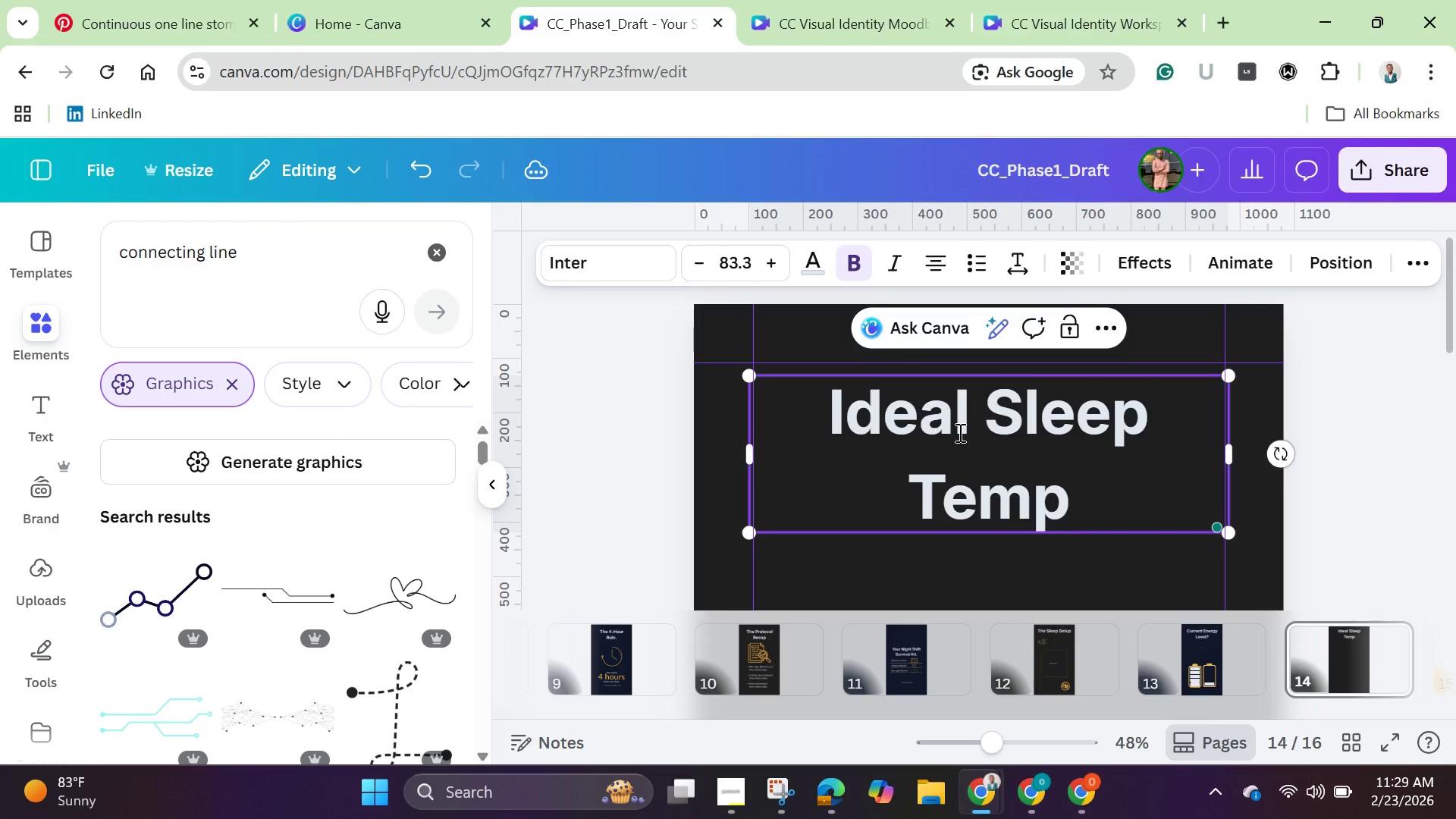 
key(Shift+Slash)
 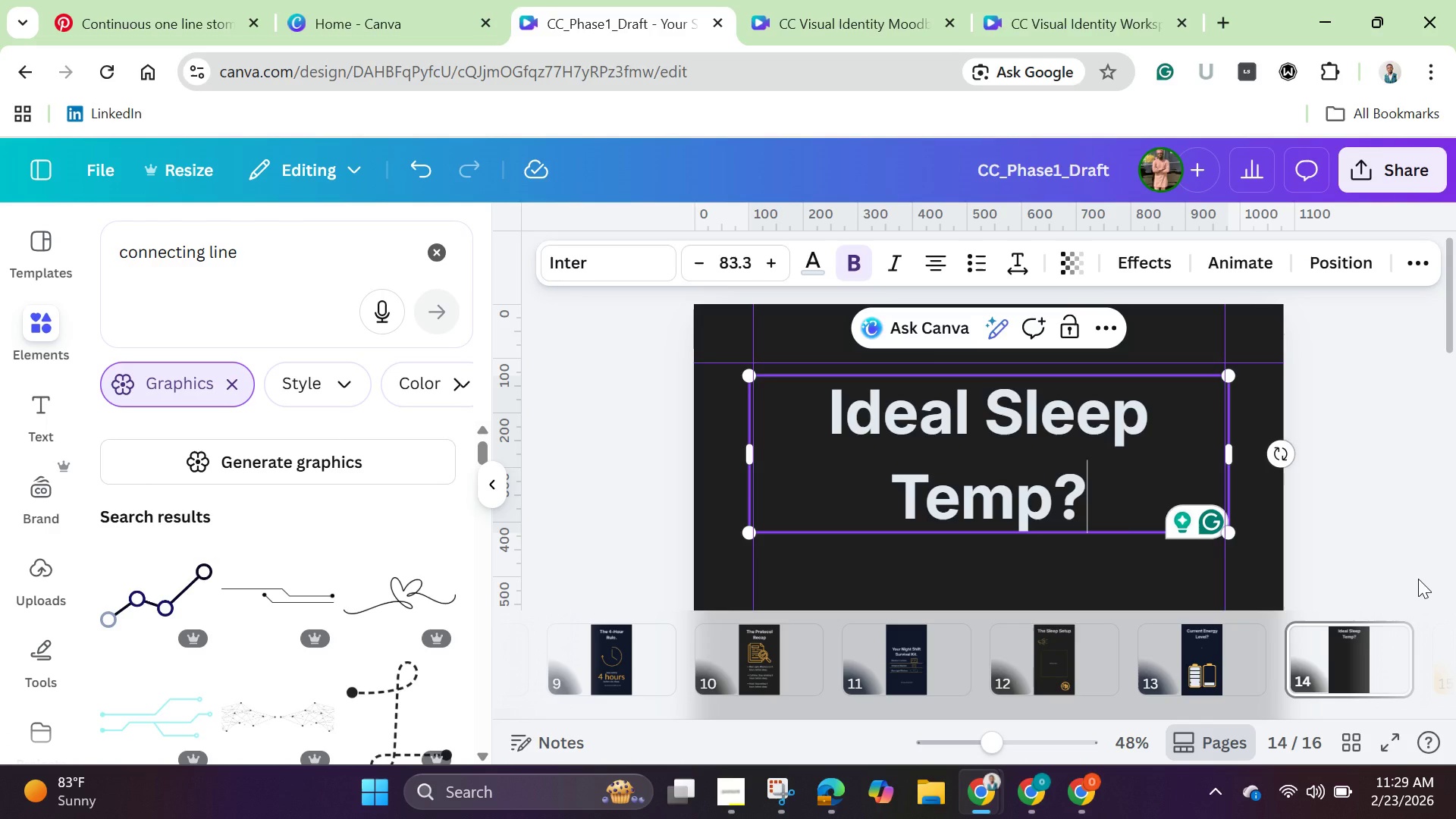 
wait(10.42)
 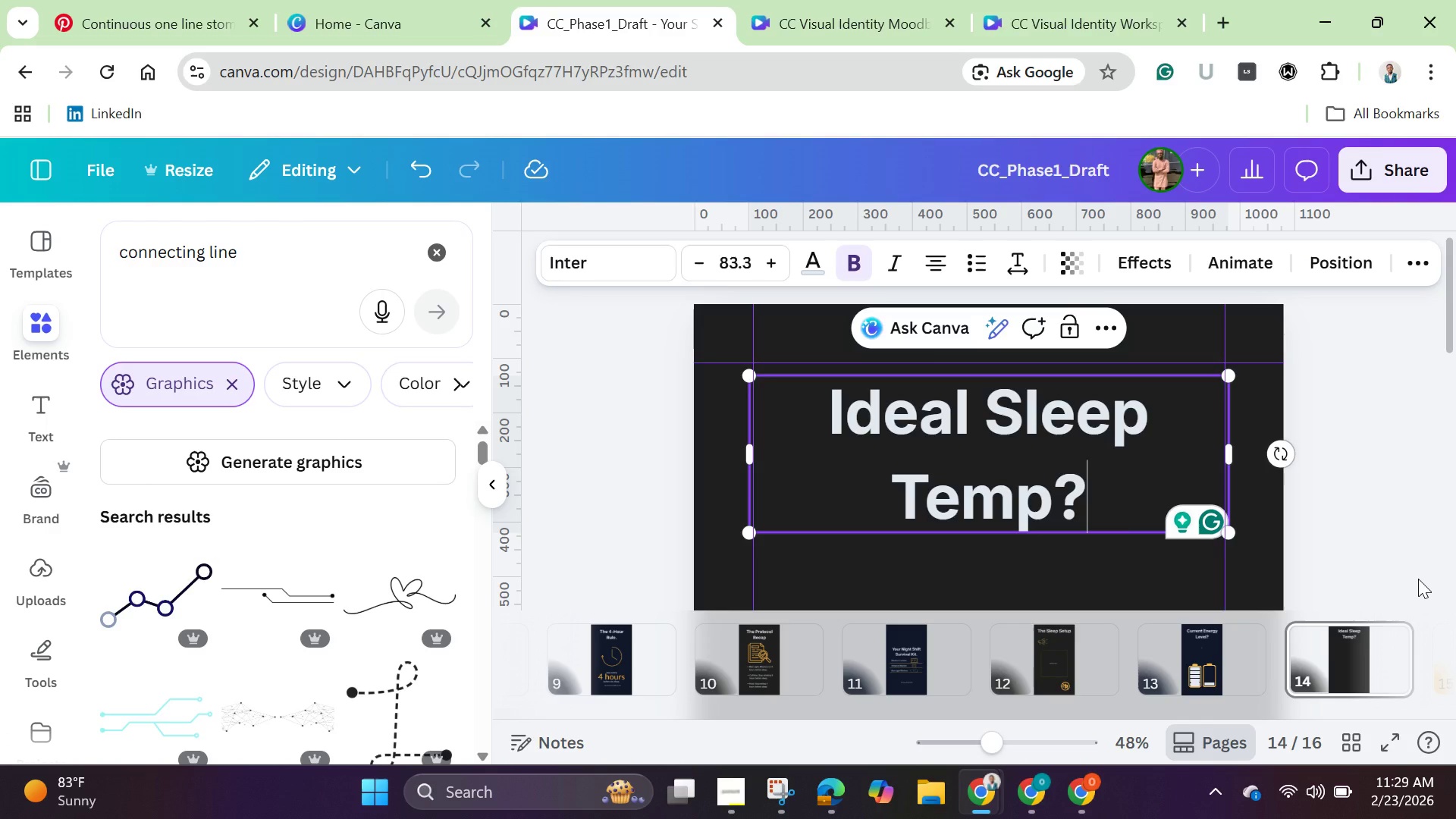 
left_click([1038, 664])
 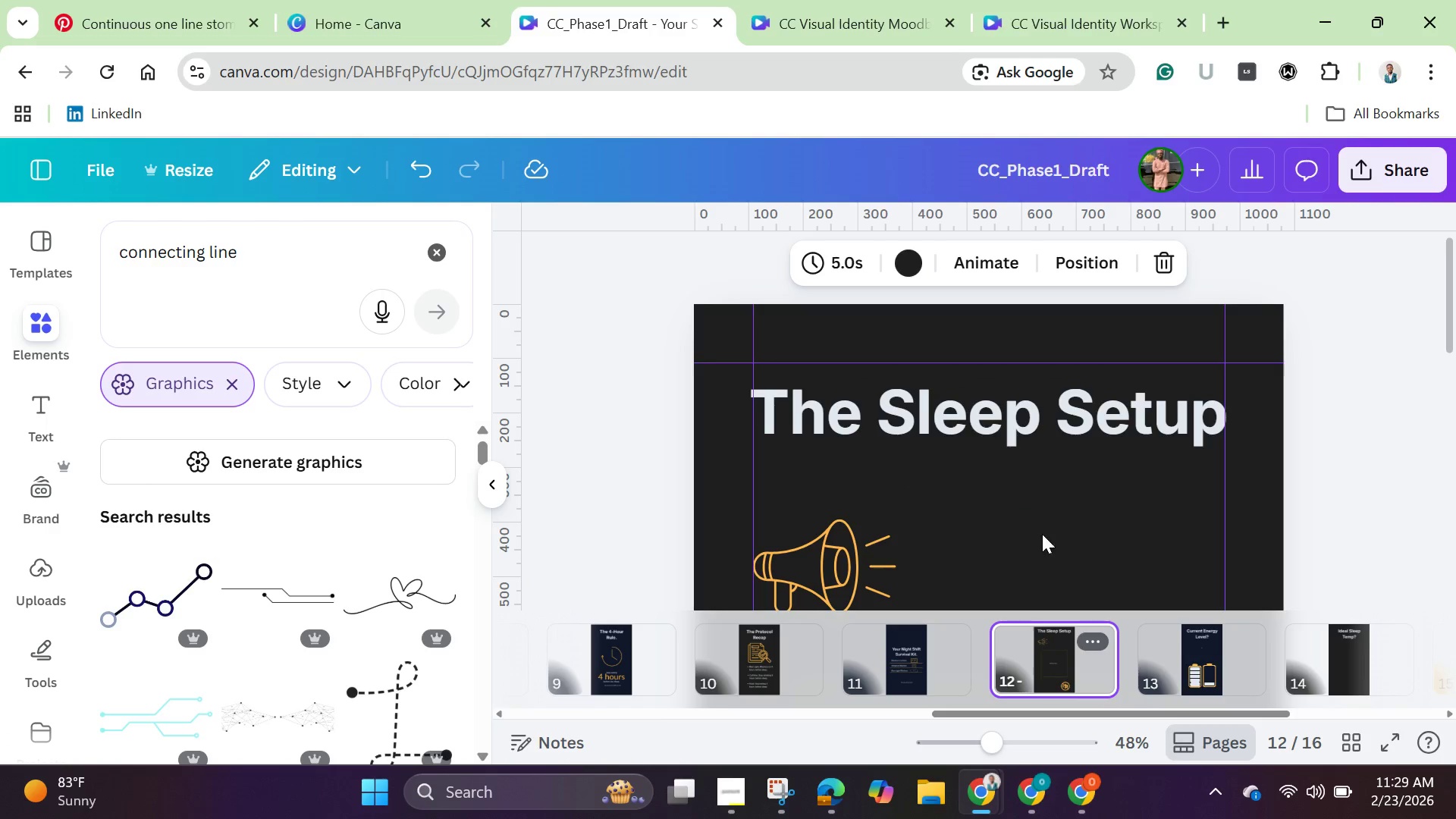 
scroll: coordinate [1043, 532], scroll_direction: down, amount: 3.0
 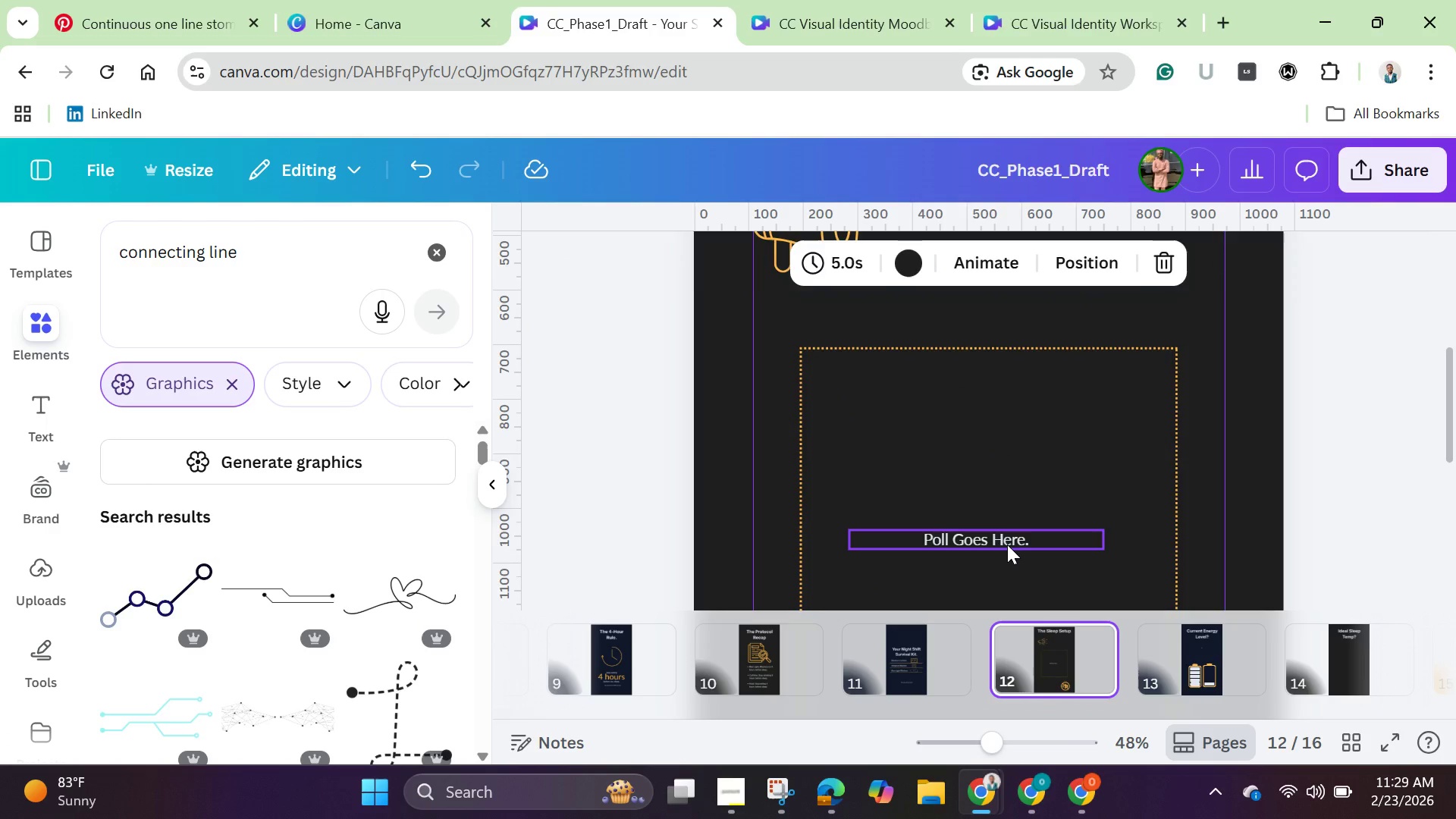 
left_click([1007, 544])
 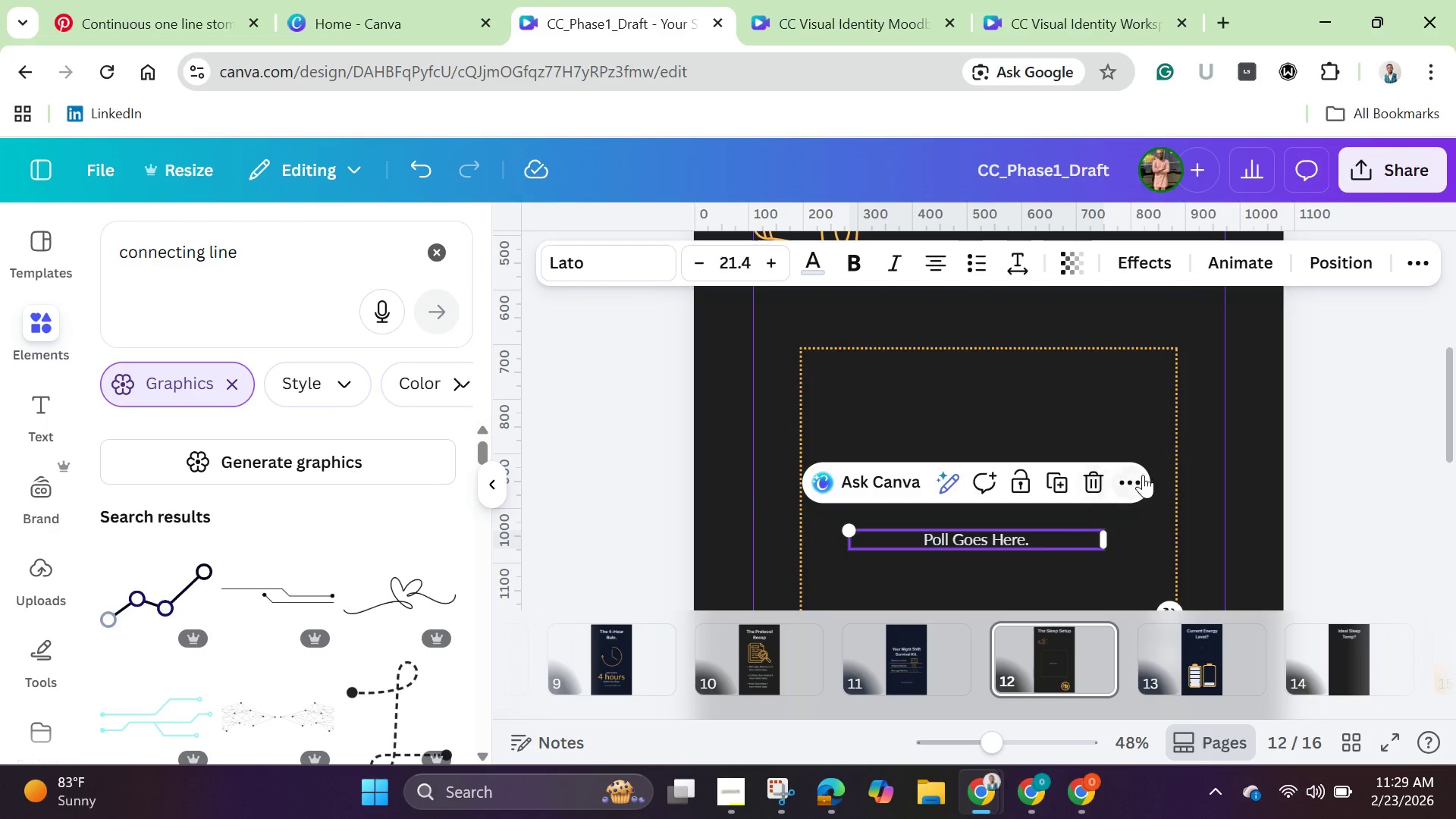 
left_click([1144, 473])
 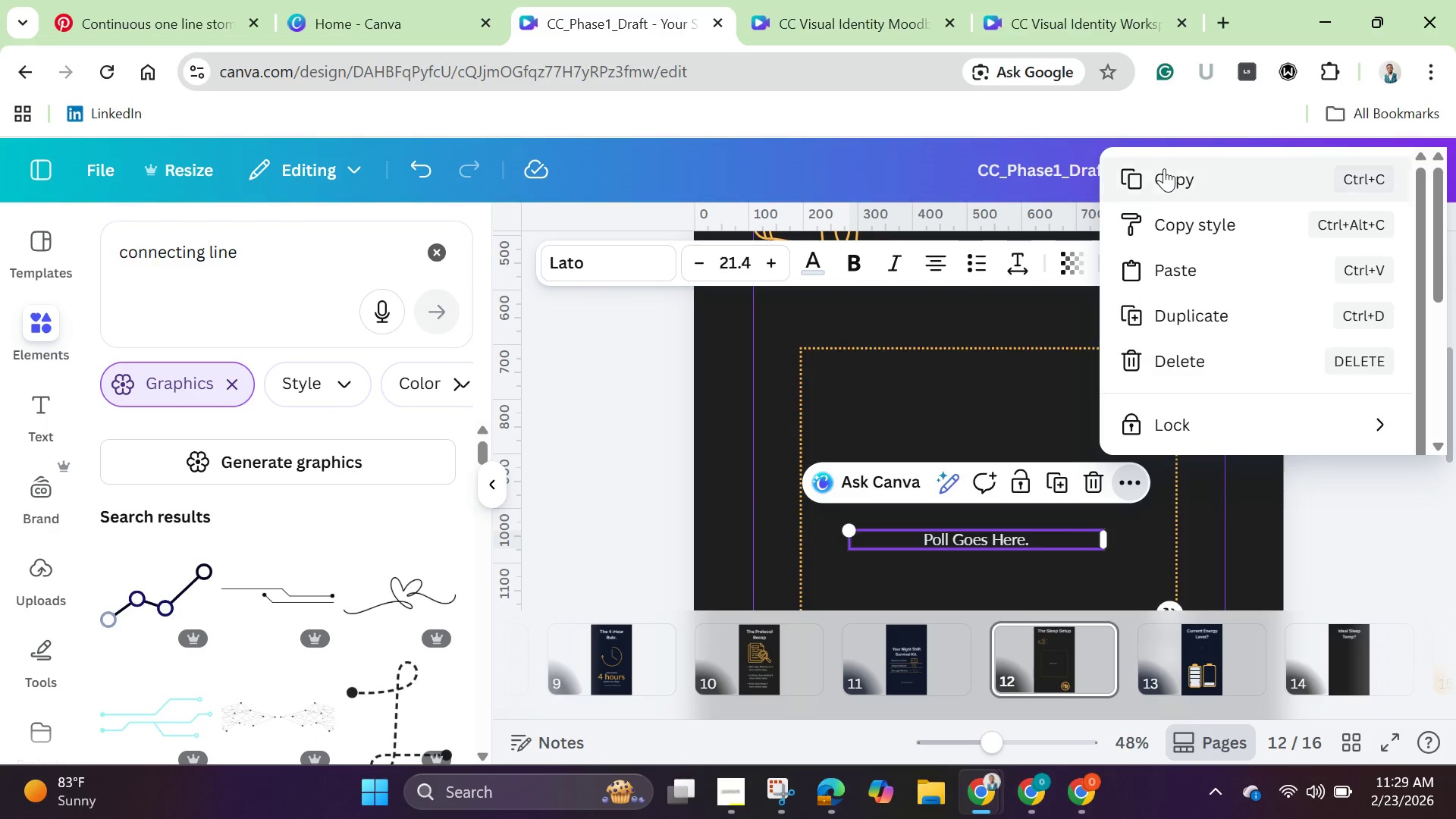 
left_click([1164, 165])
 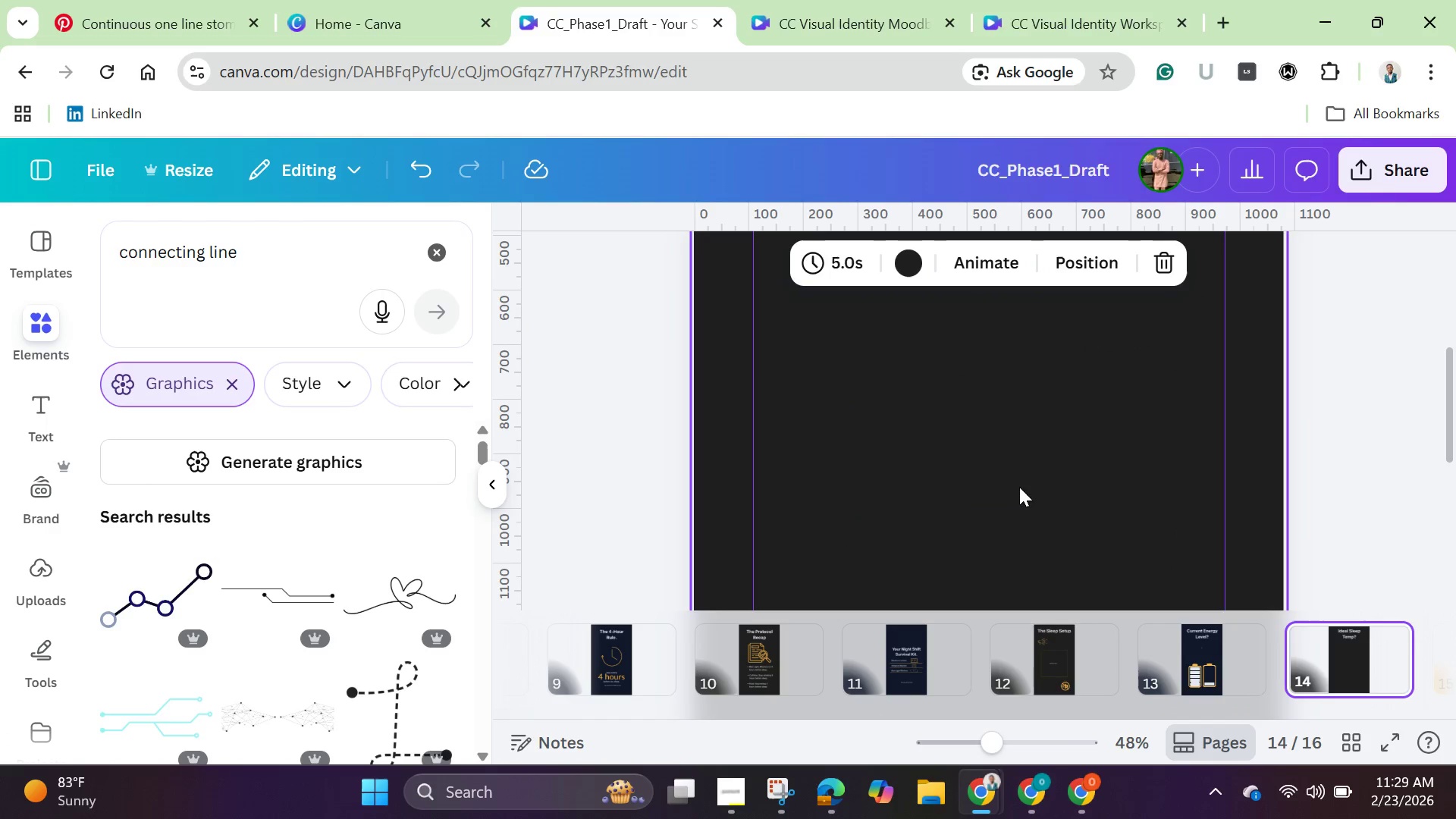 
scroll: coordinate [982, 448], scroll_direction: up, amount: 1.0
 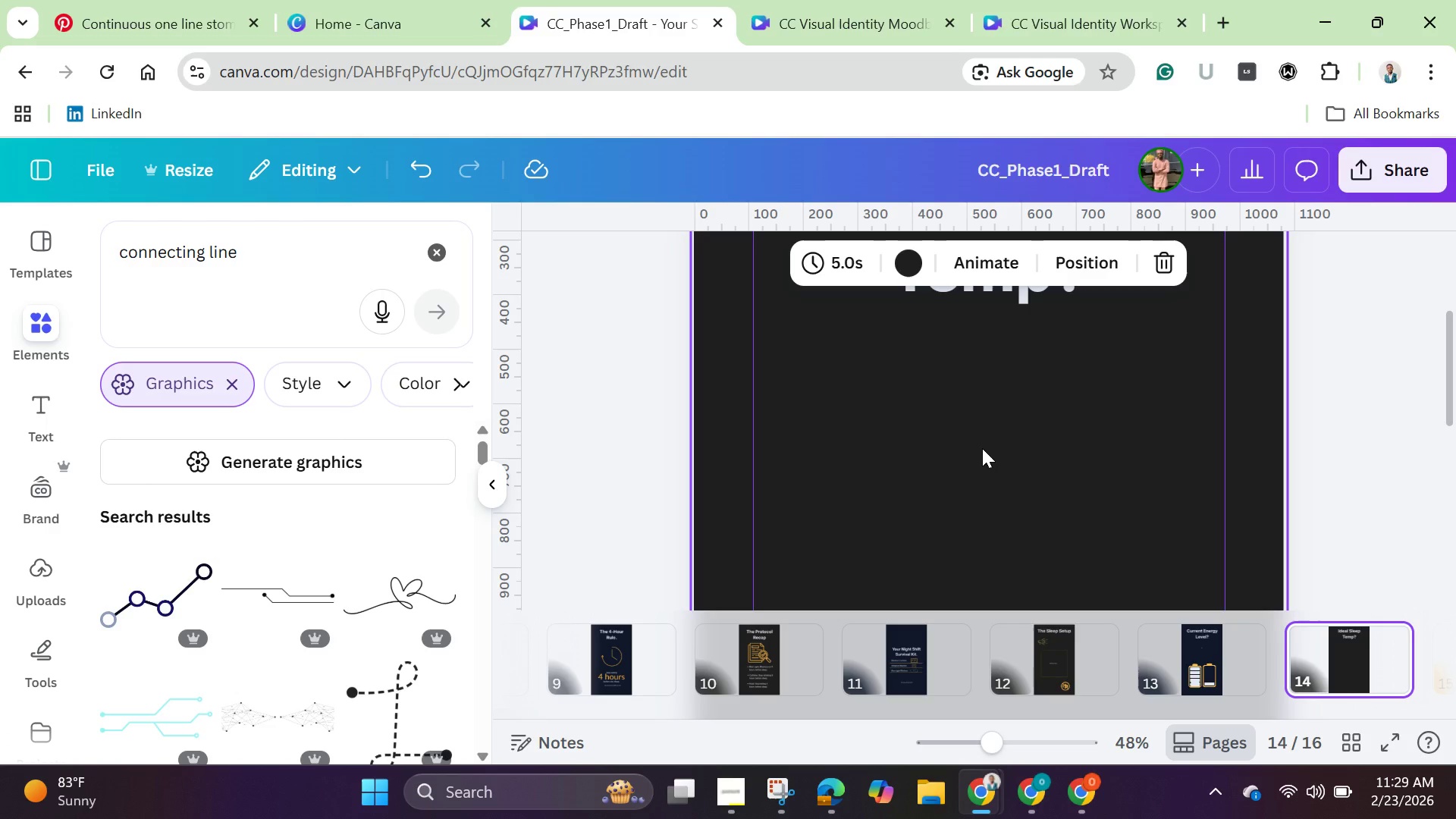 
key(Control+V)
 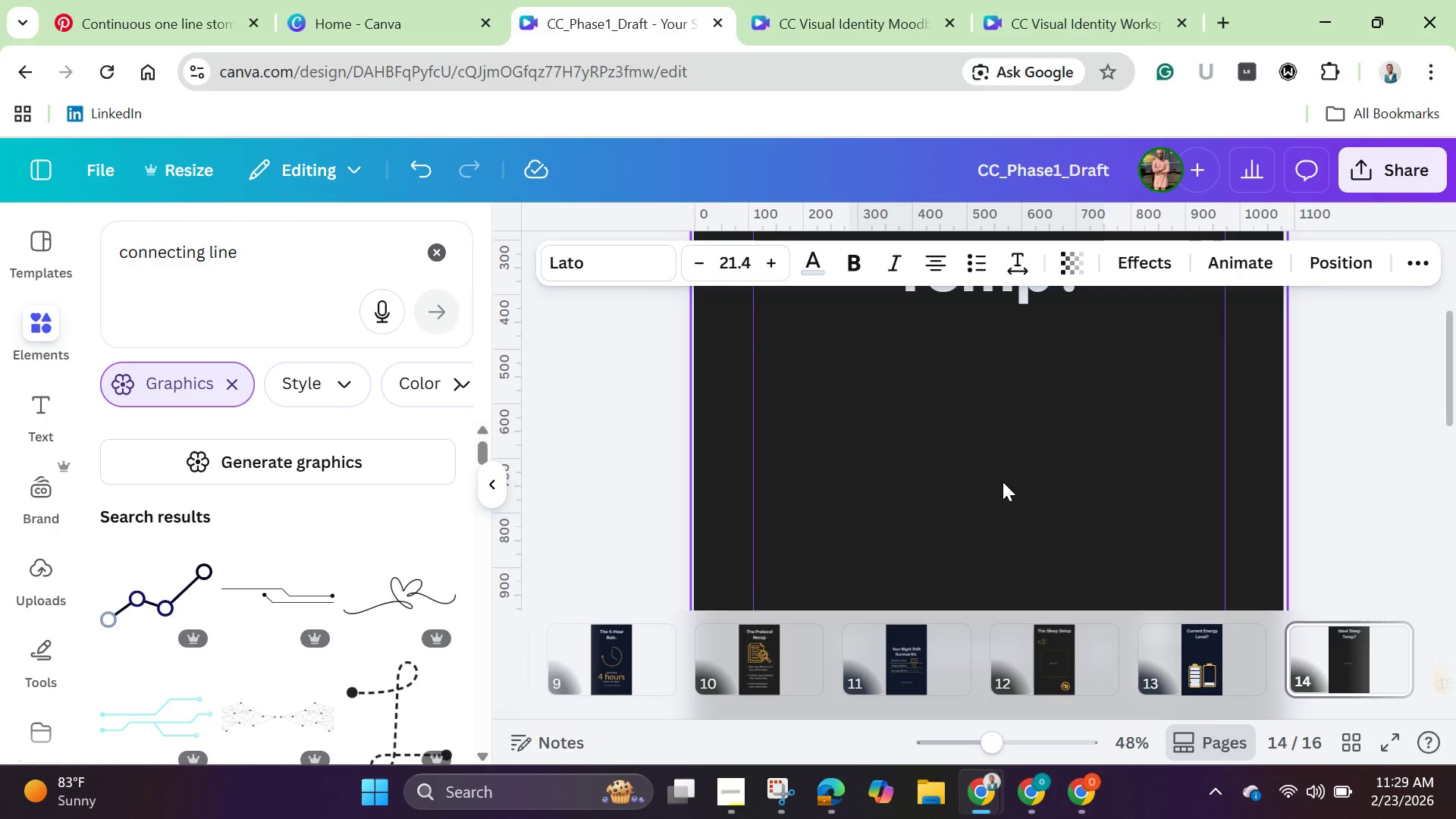 
scroll: coordinate [1004, 481], scroll_direction: down, amount: 1.0
 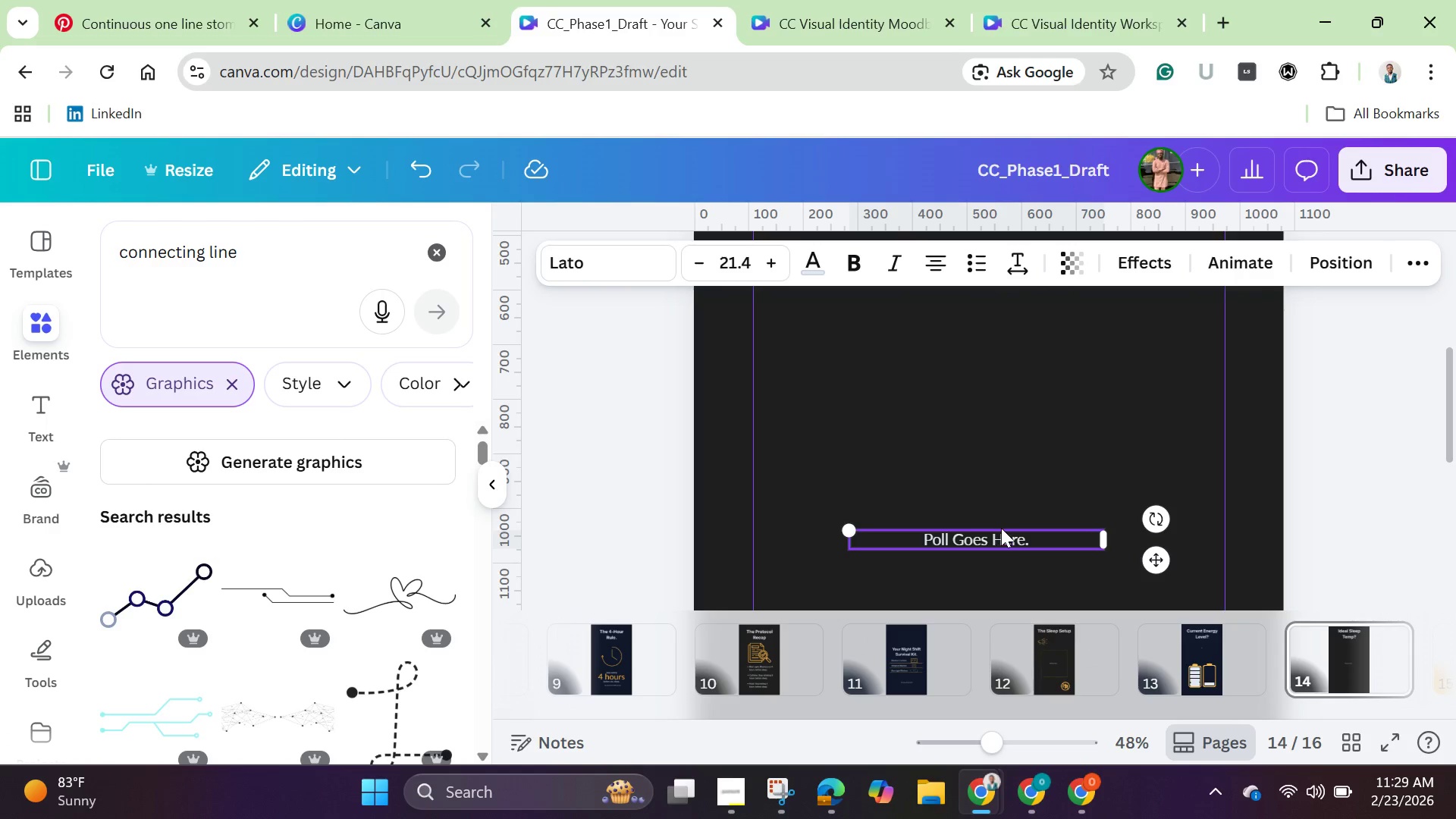 
left_click_drag(start_coordinate=[1001, 528], to_coordinate=[932, 270])
 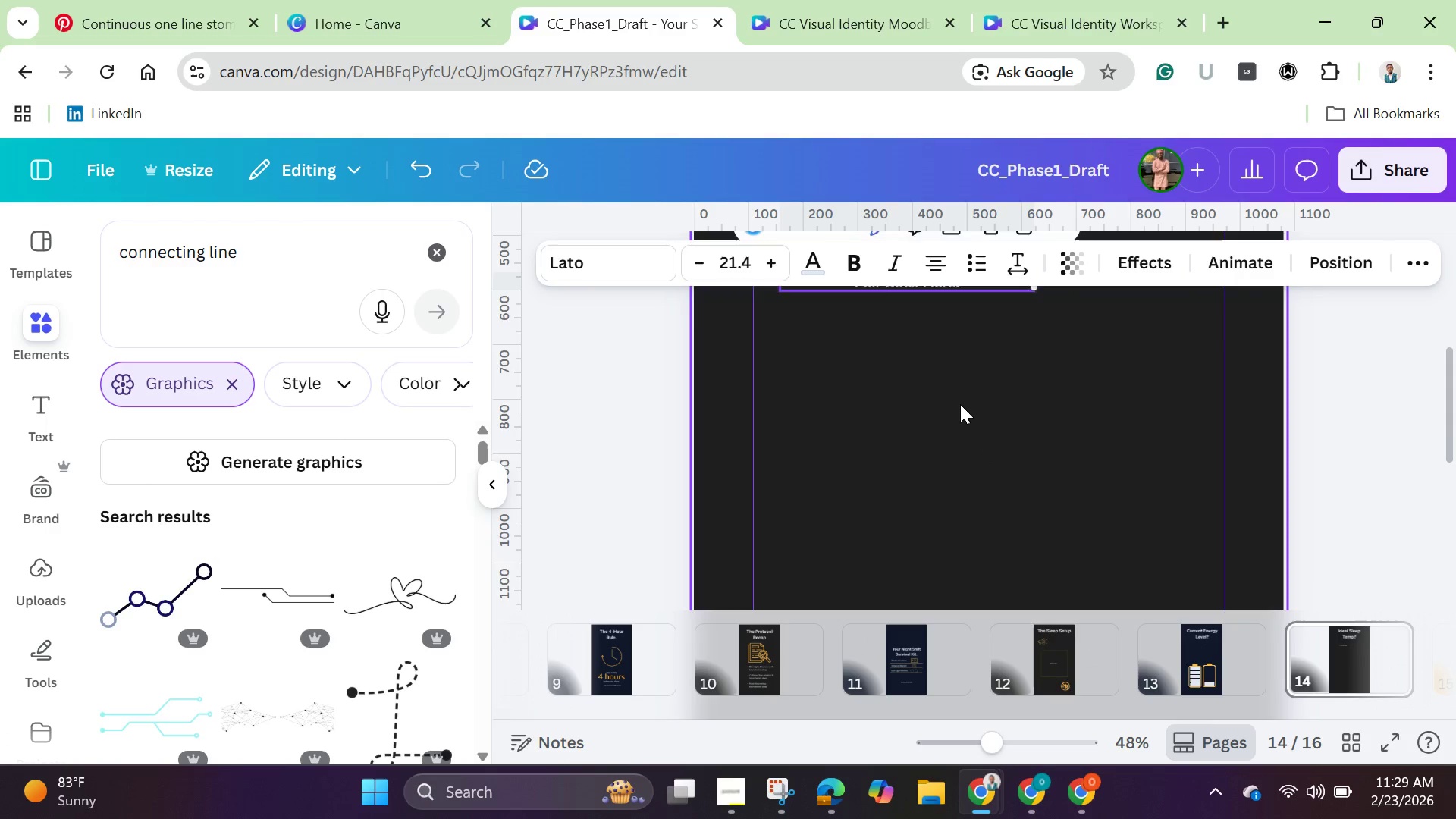 
scroll: coordinate [960, 404], scroll_direction: up, amount: 2.0
 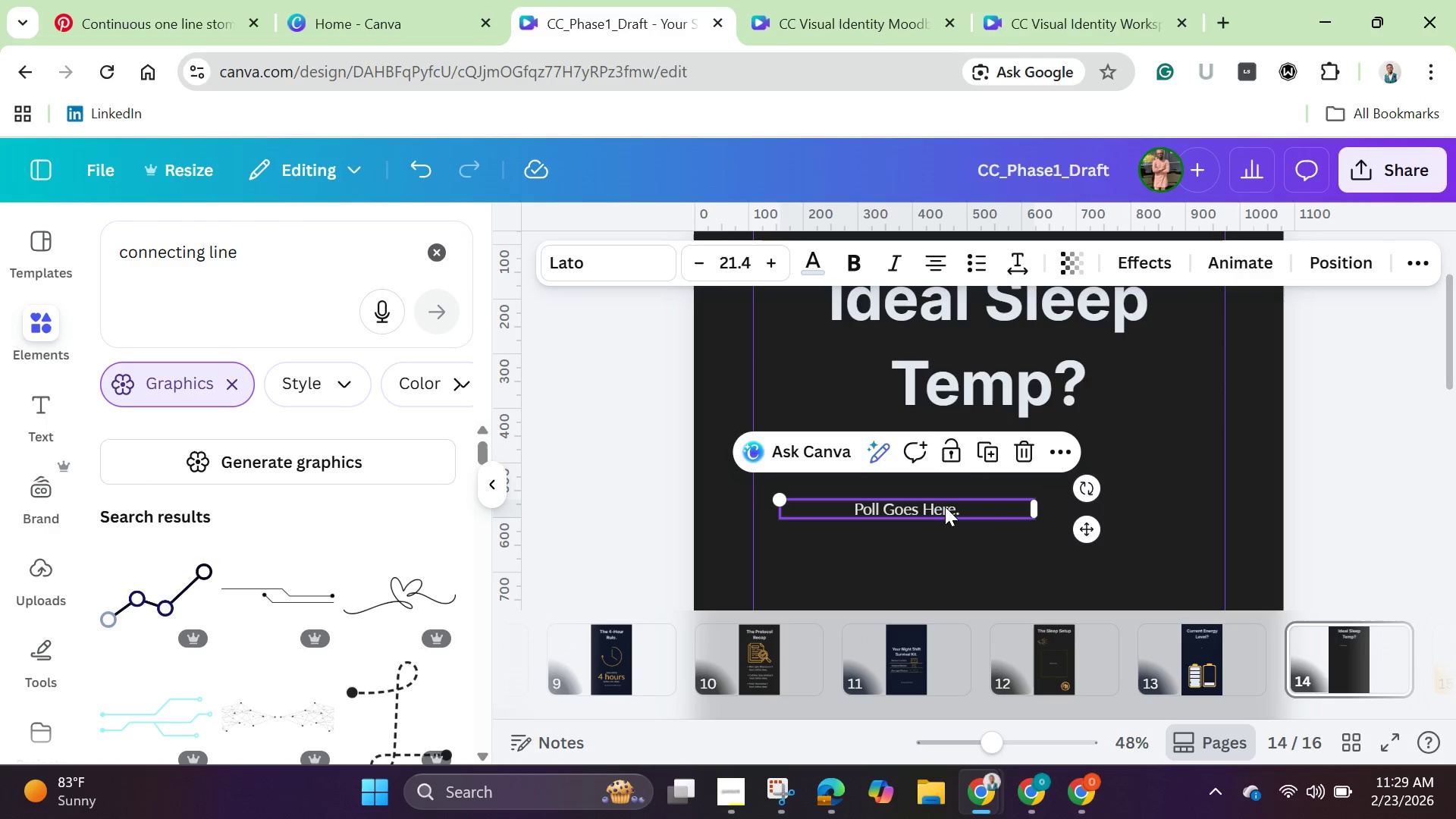 
left_click_drag(start_coordinate=[942, 508], to_coordinate=[914, 438])
 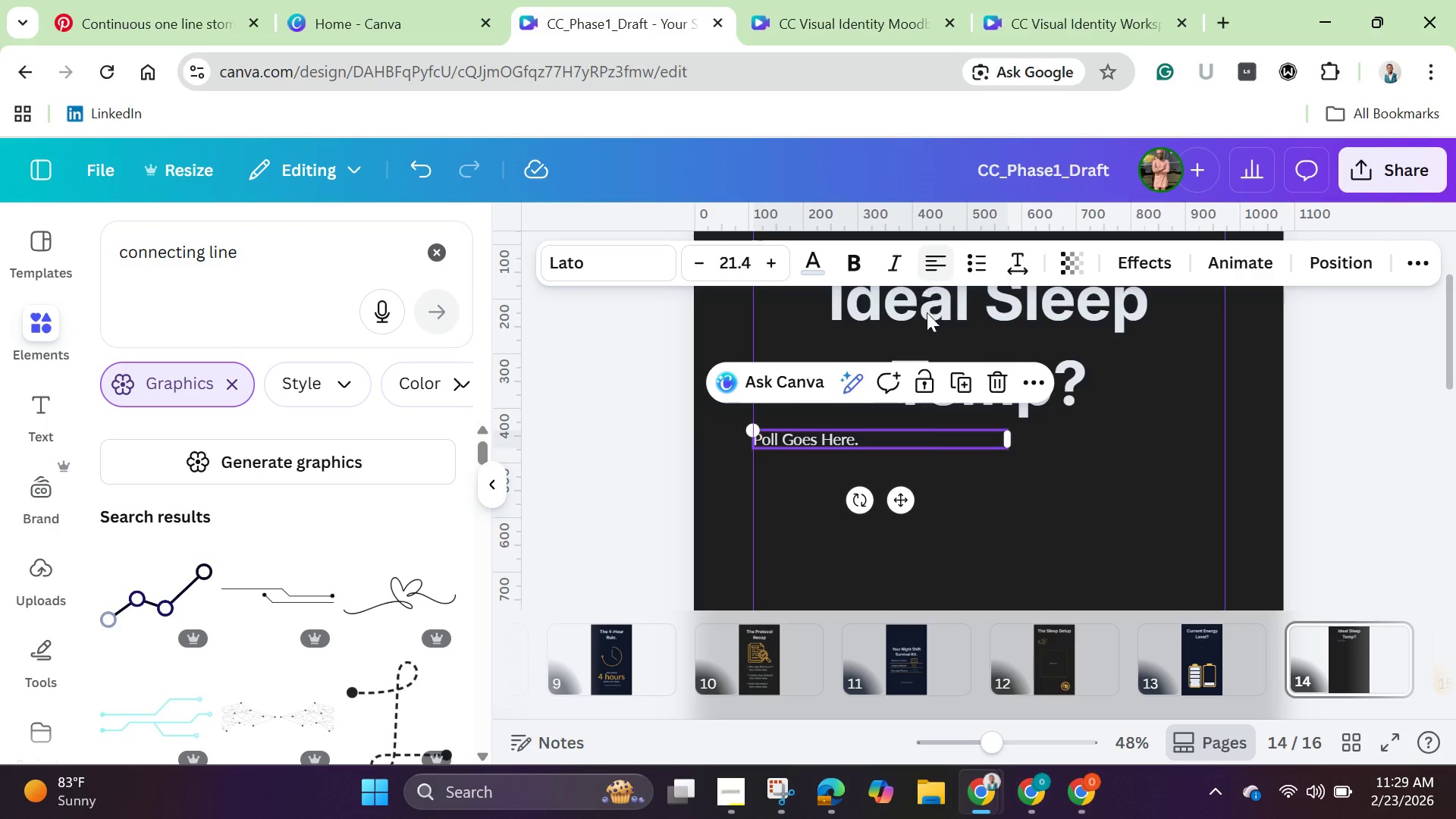 
left_click([924, 439])
 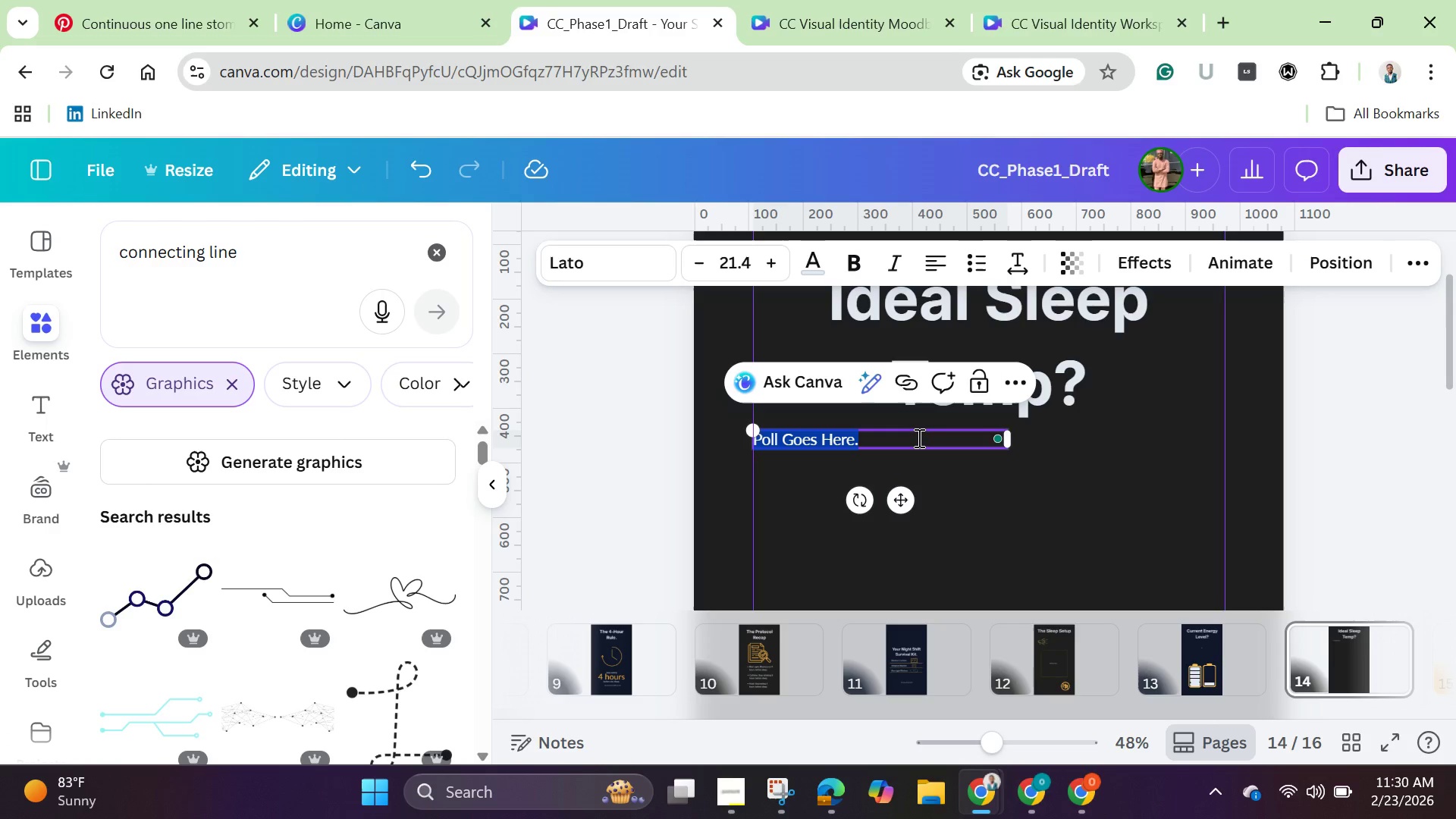 
key(Backspace)
type(Active )
 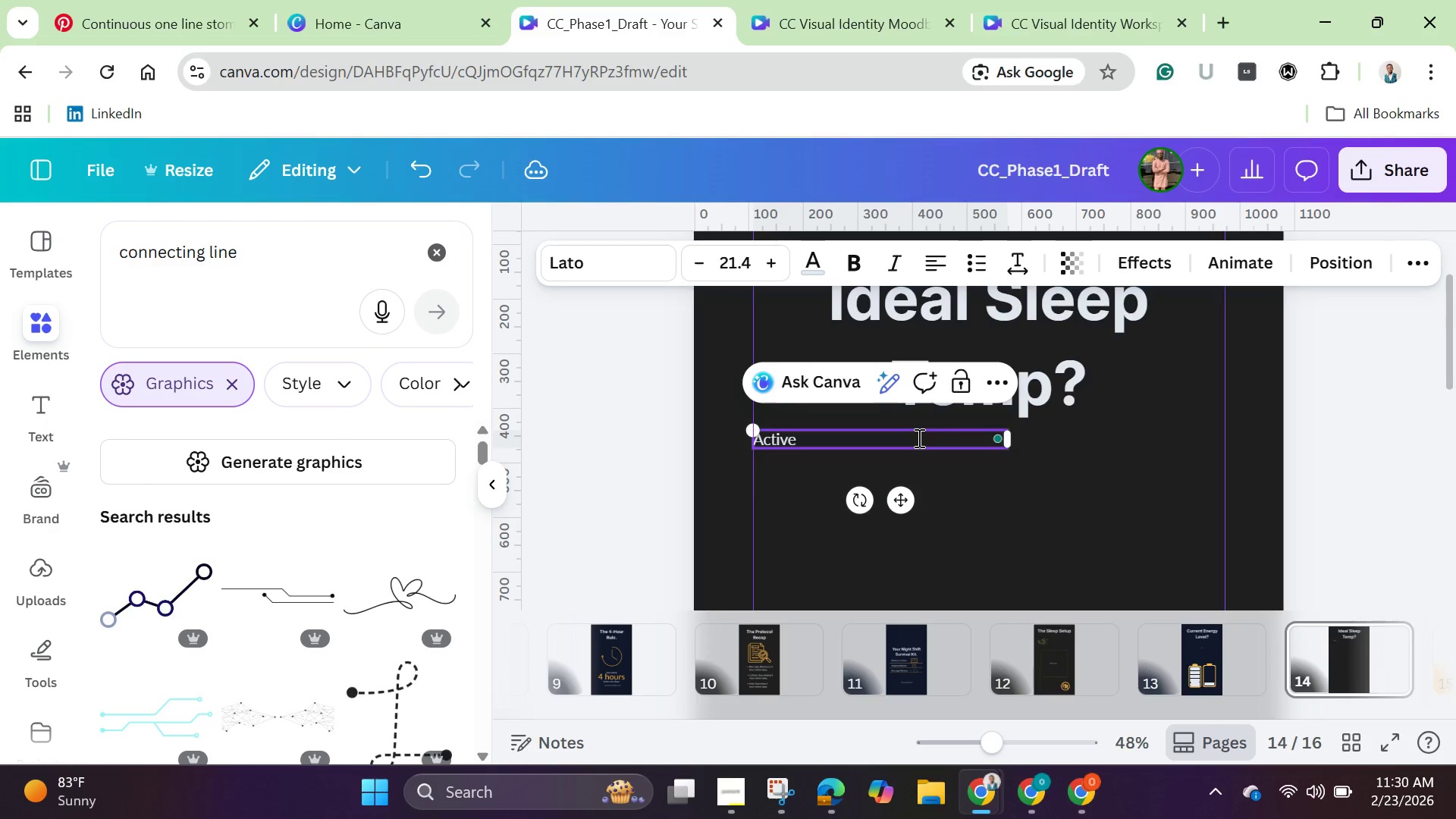 
key(Backspace)
 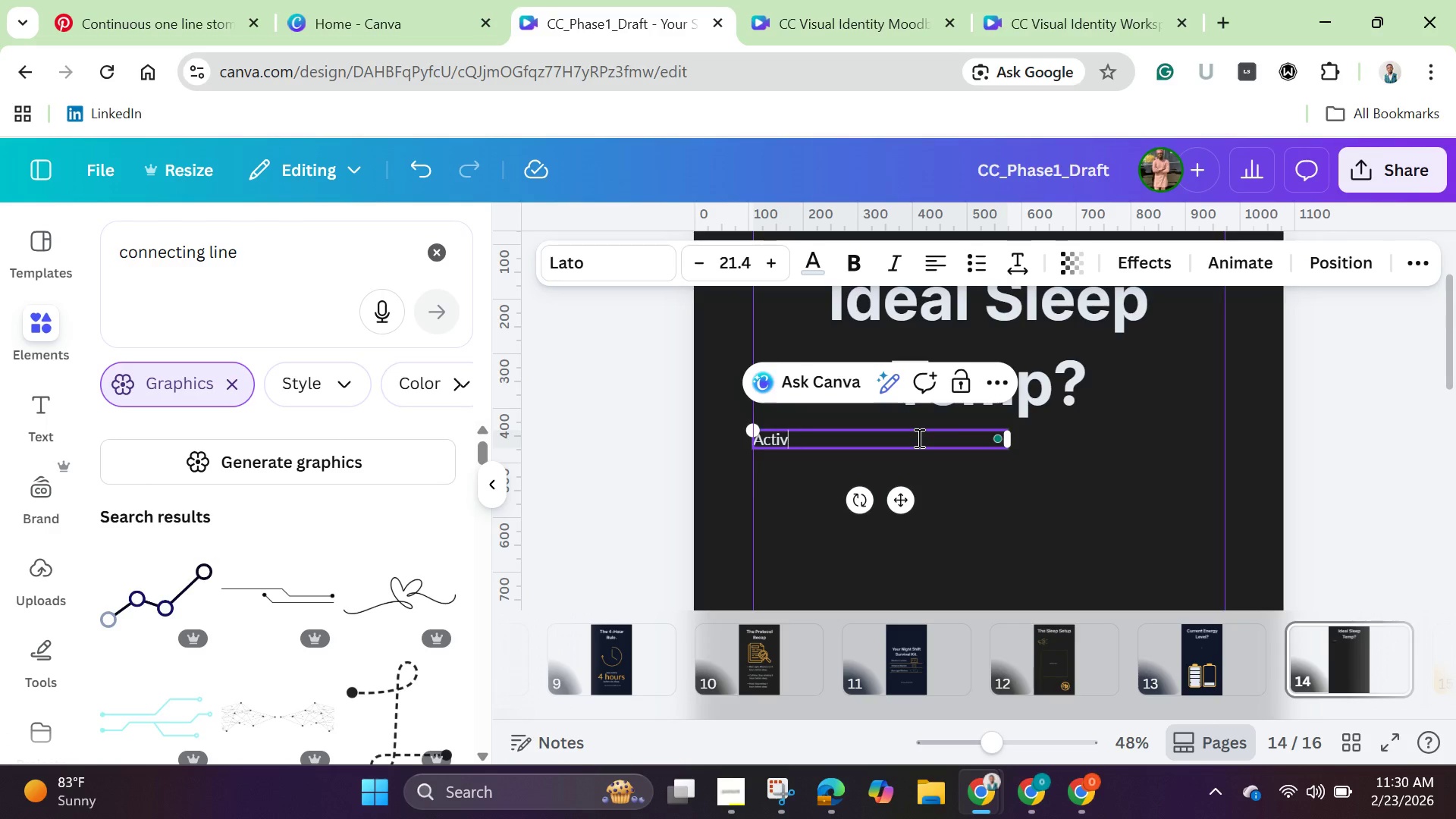 
key(Backspace)
 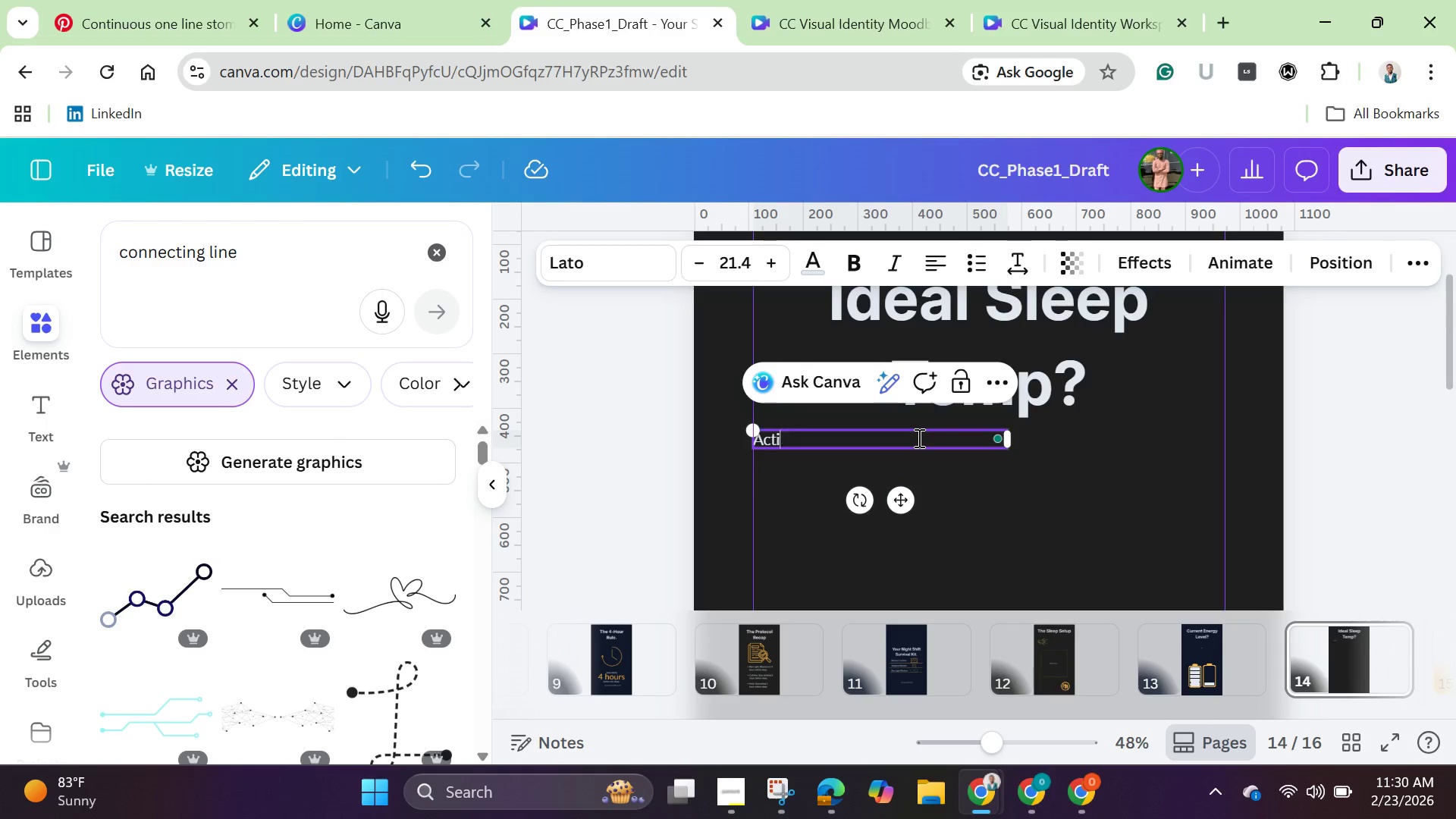 
key(Backspace)
 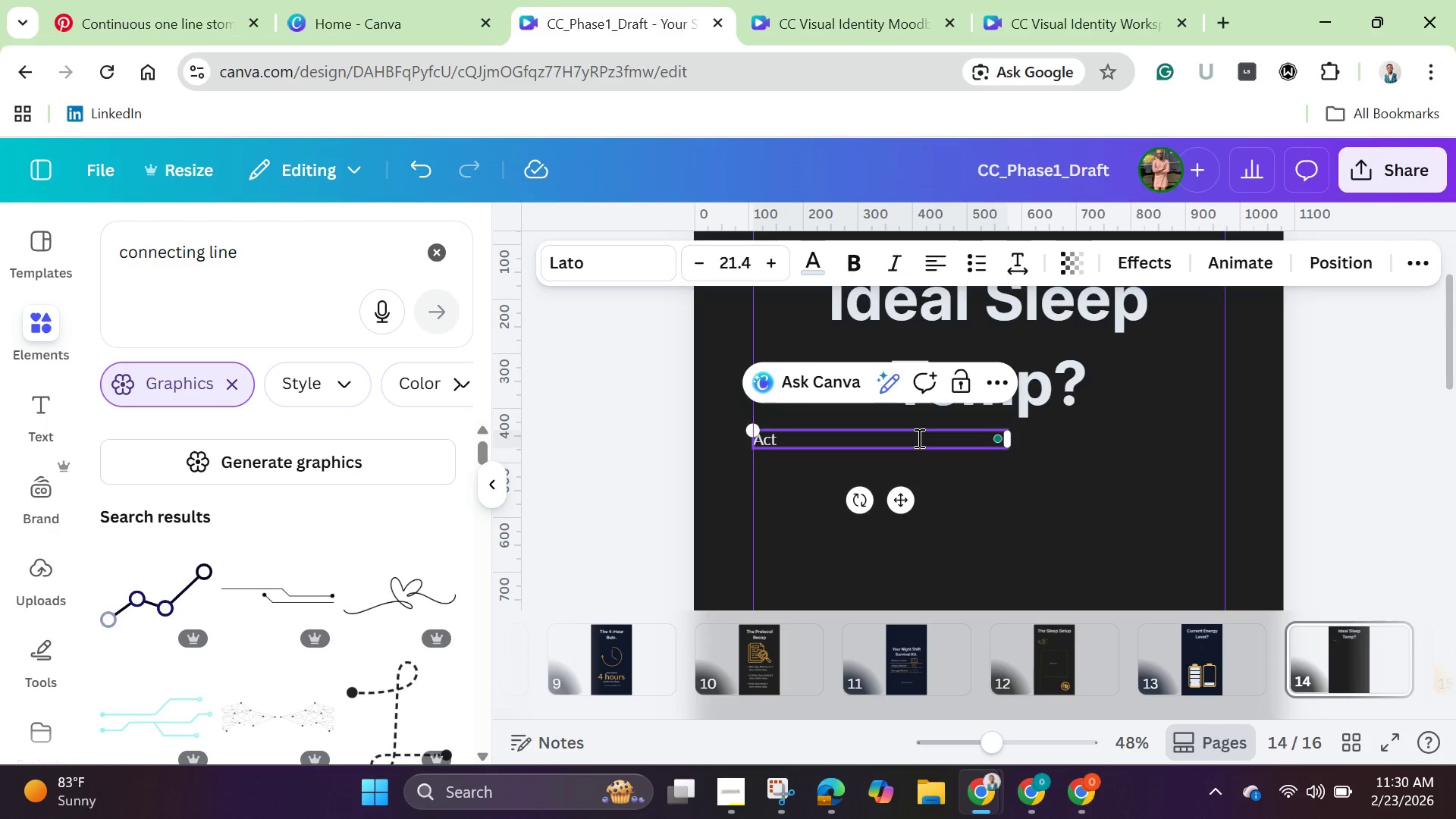 
key(Backspace)
 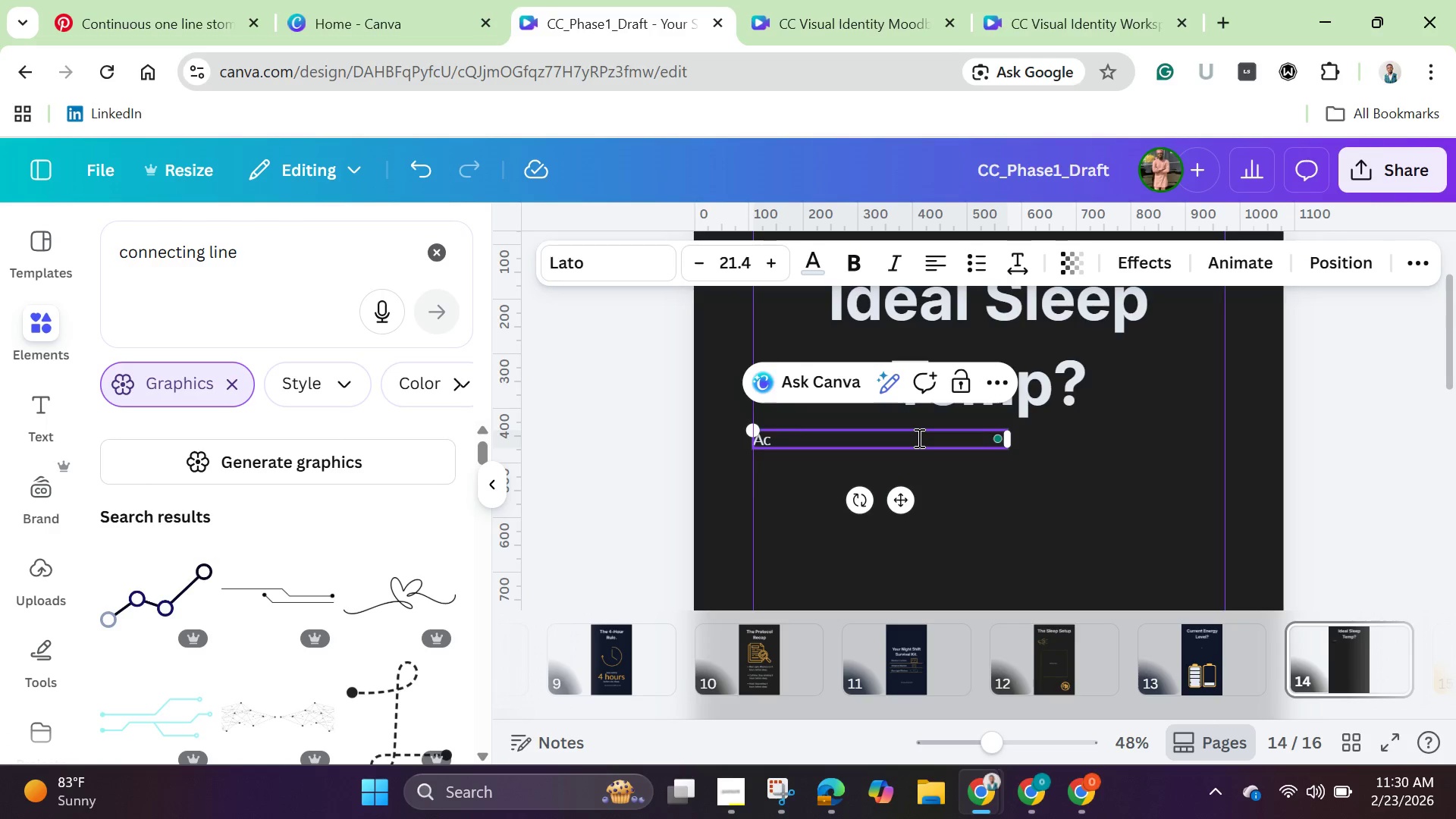 
key(Backspace)
 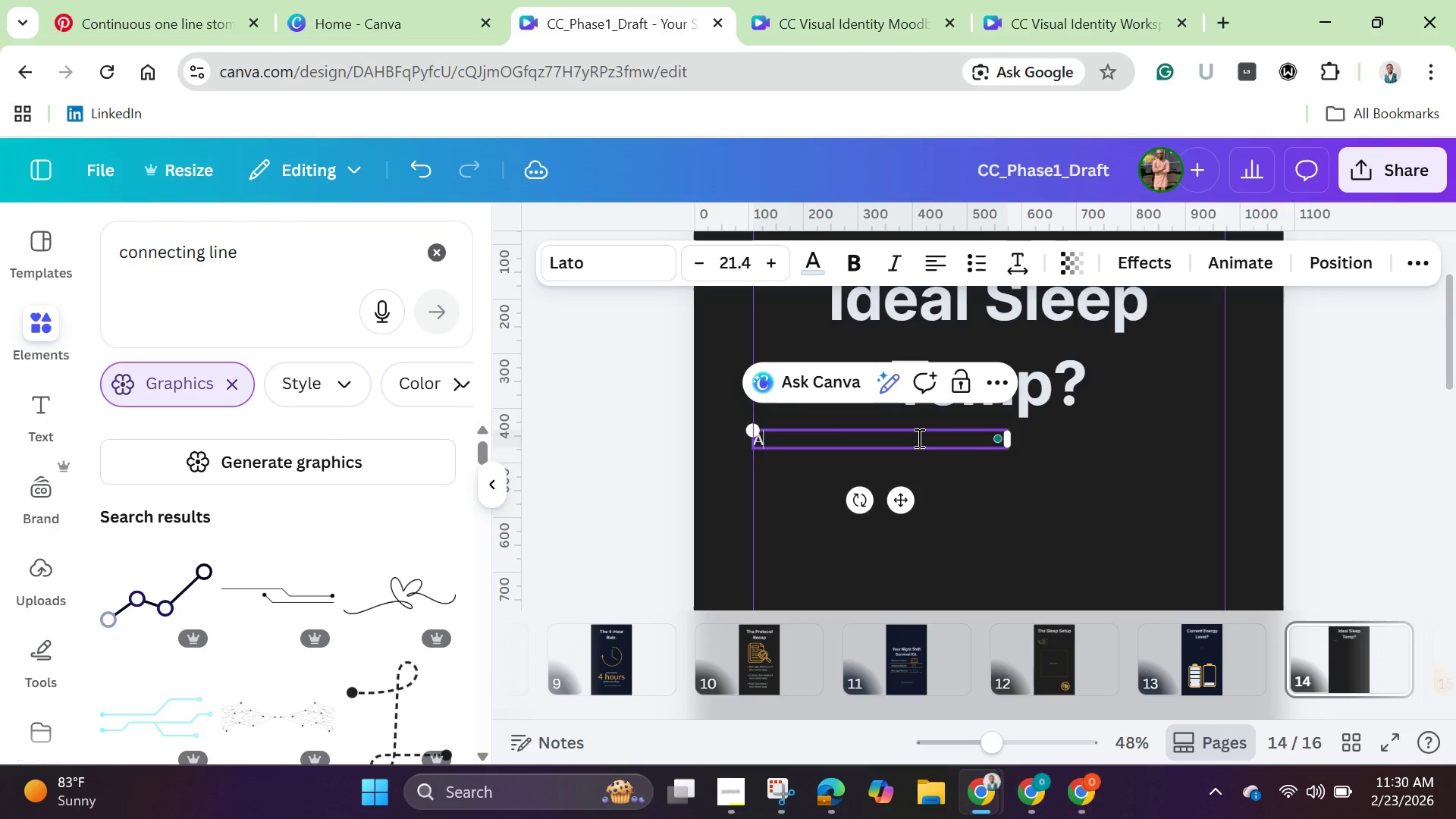 
key(Backspace)
 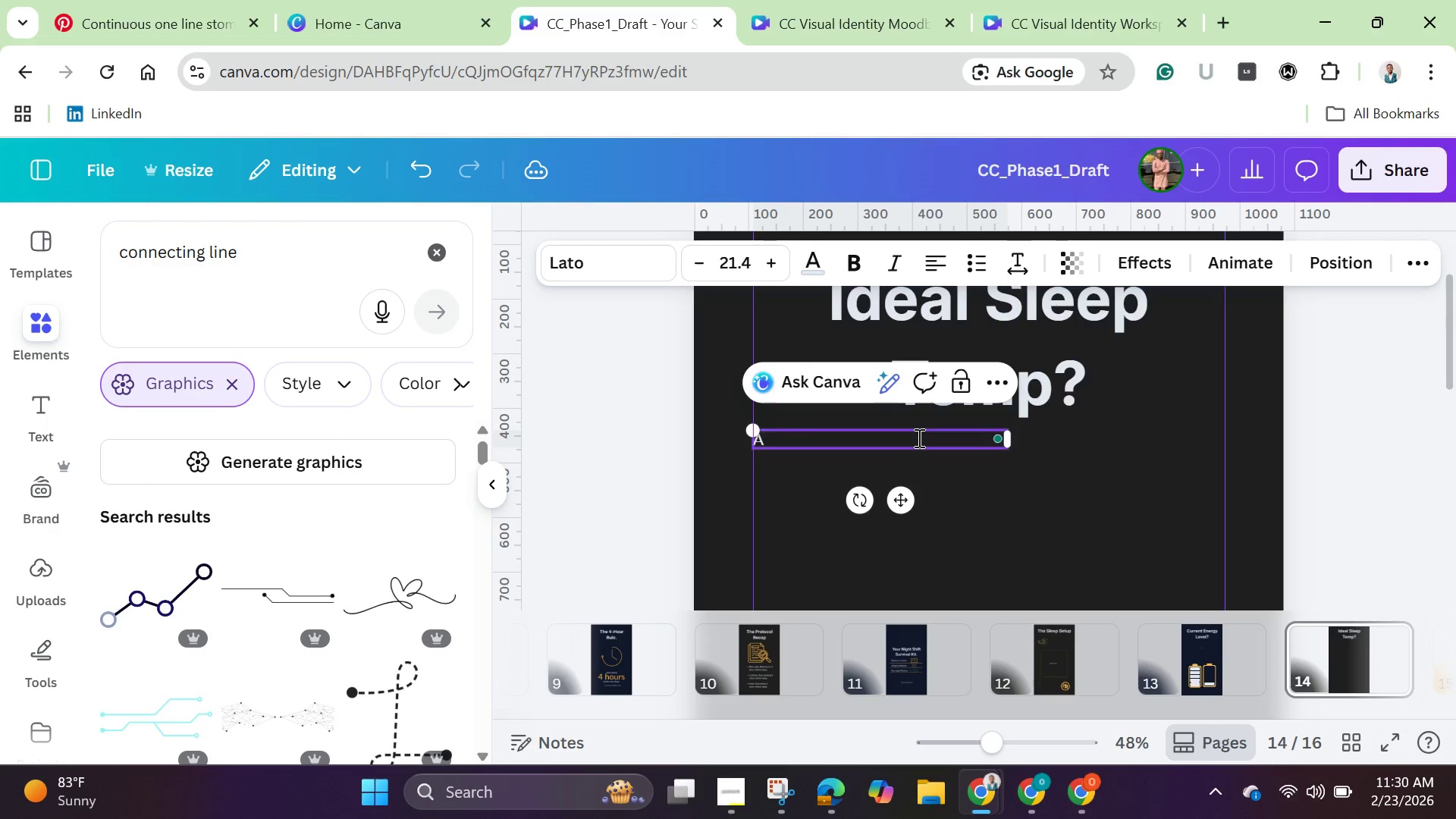 
key(R)
 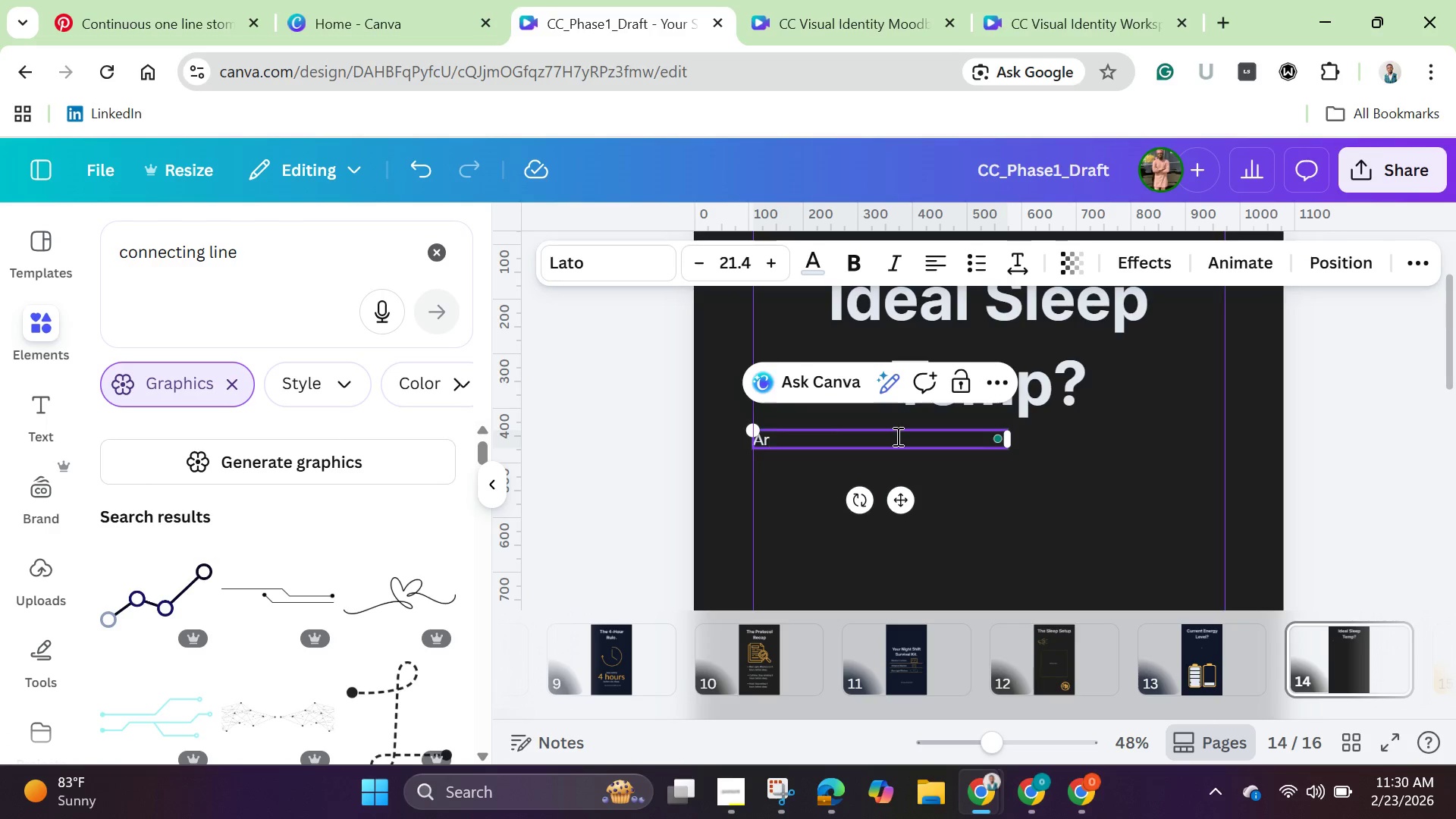 
type(ctic Cave ^5)
key(Backspace)
key(Backspace)
type(65)
 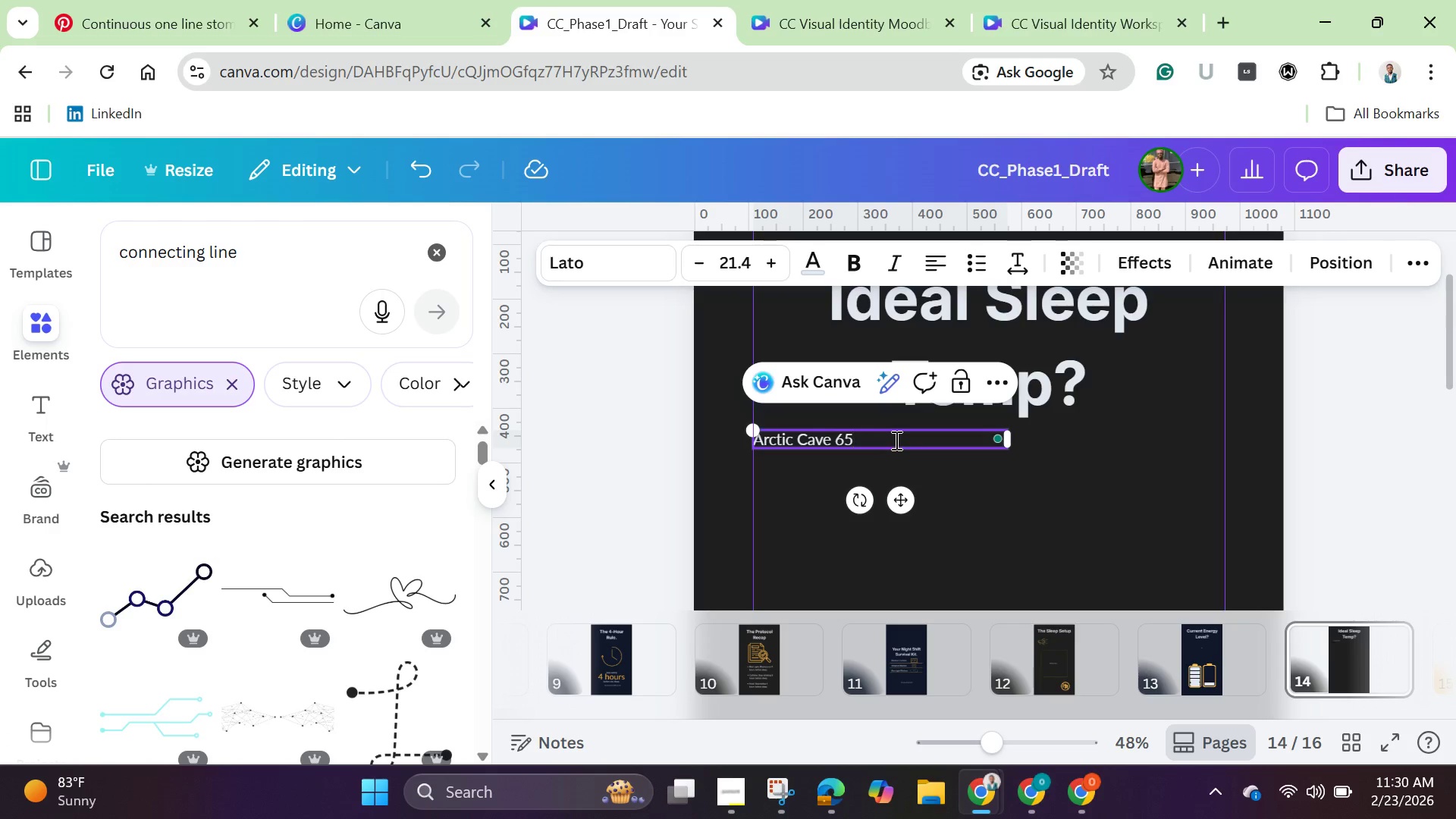 
wait(6.16)
 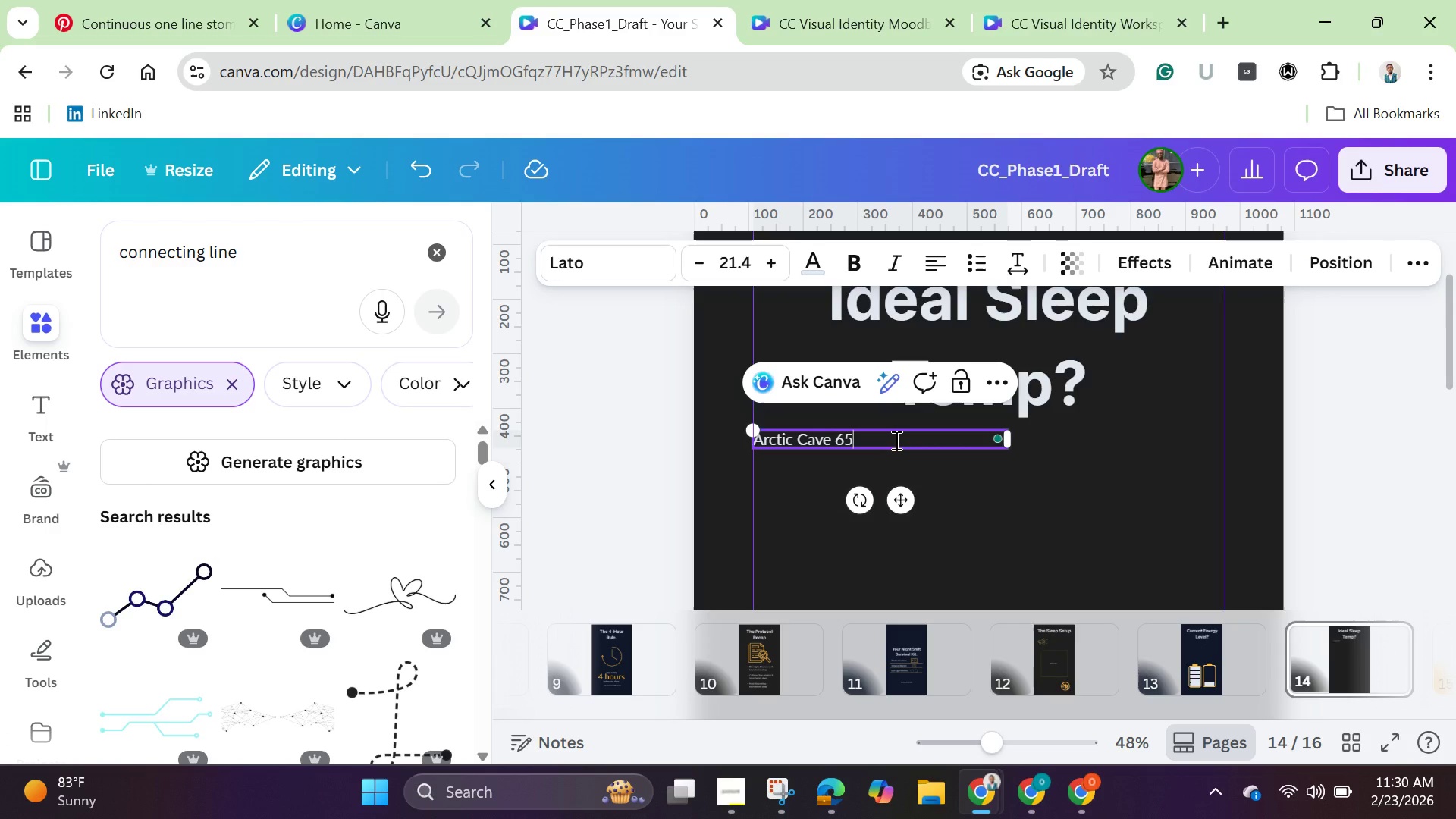 
key(Quote)
 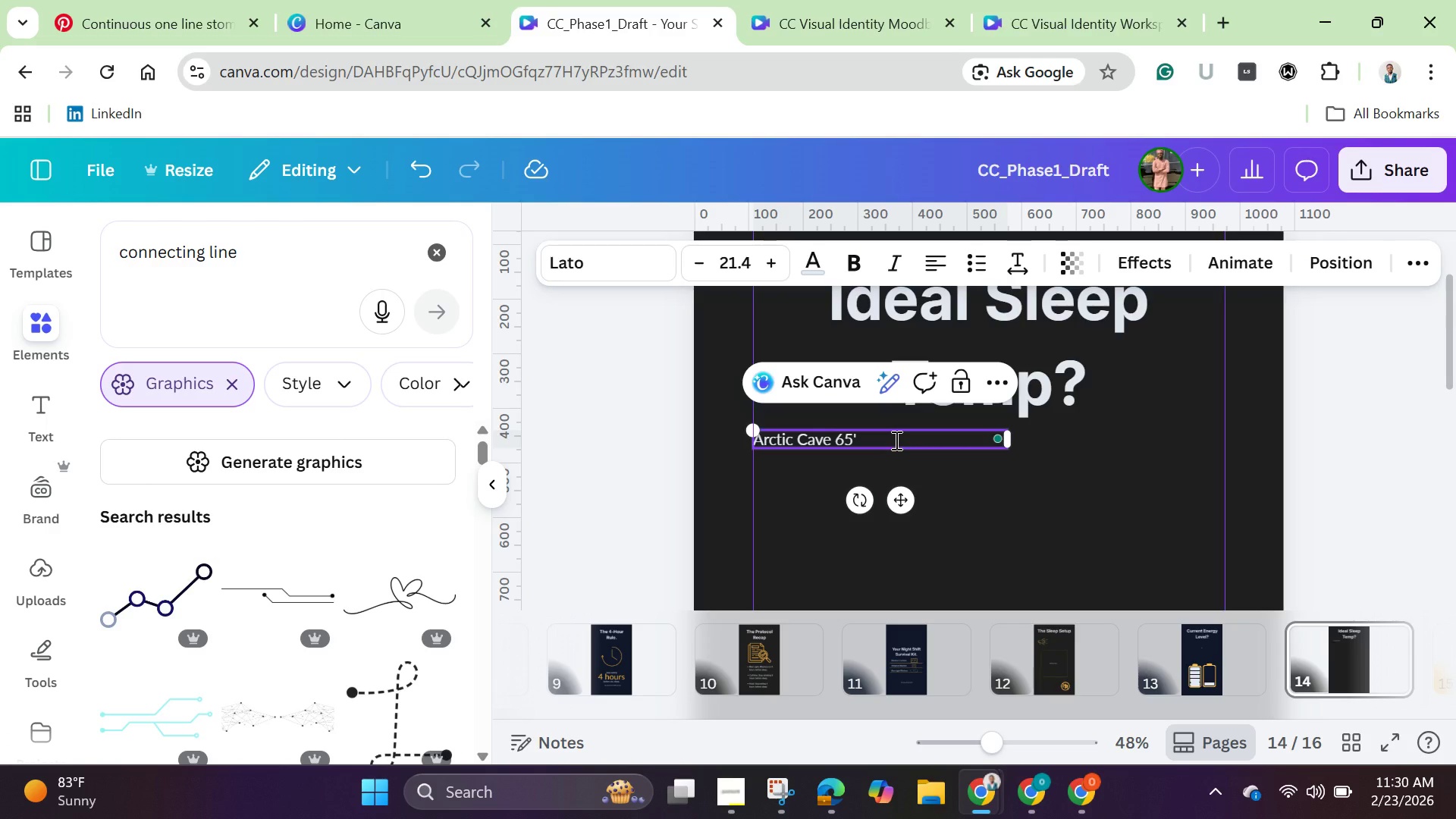 
key(Delete)
 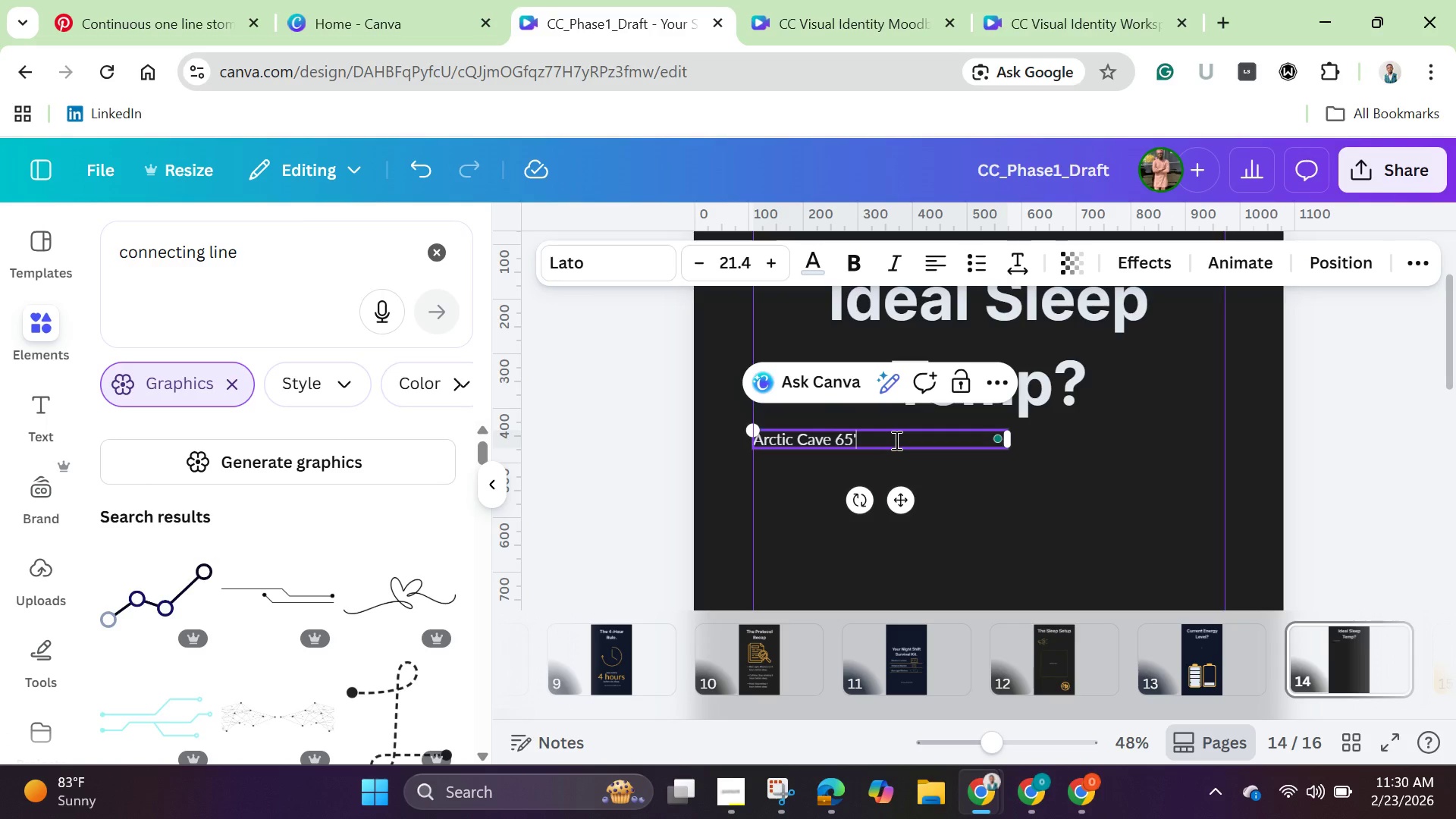 
key(Backquote)
 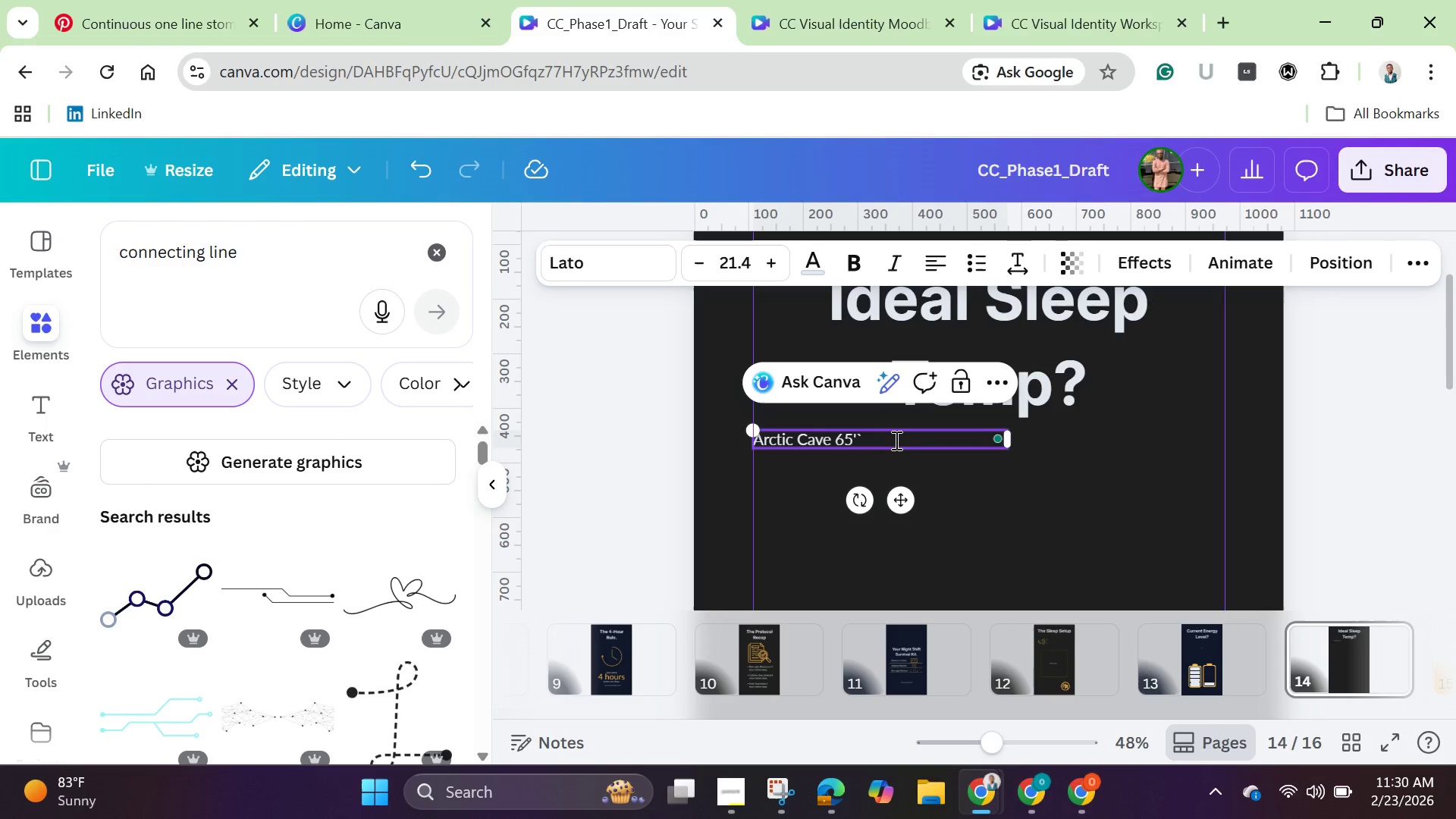 
key(Backspace)
 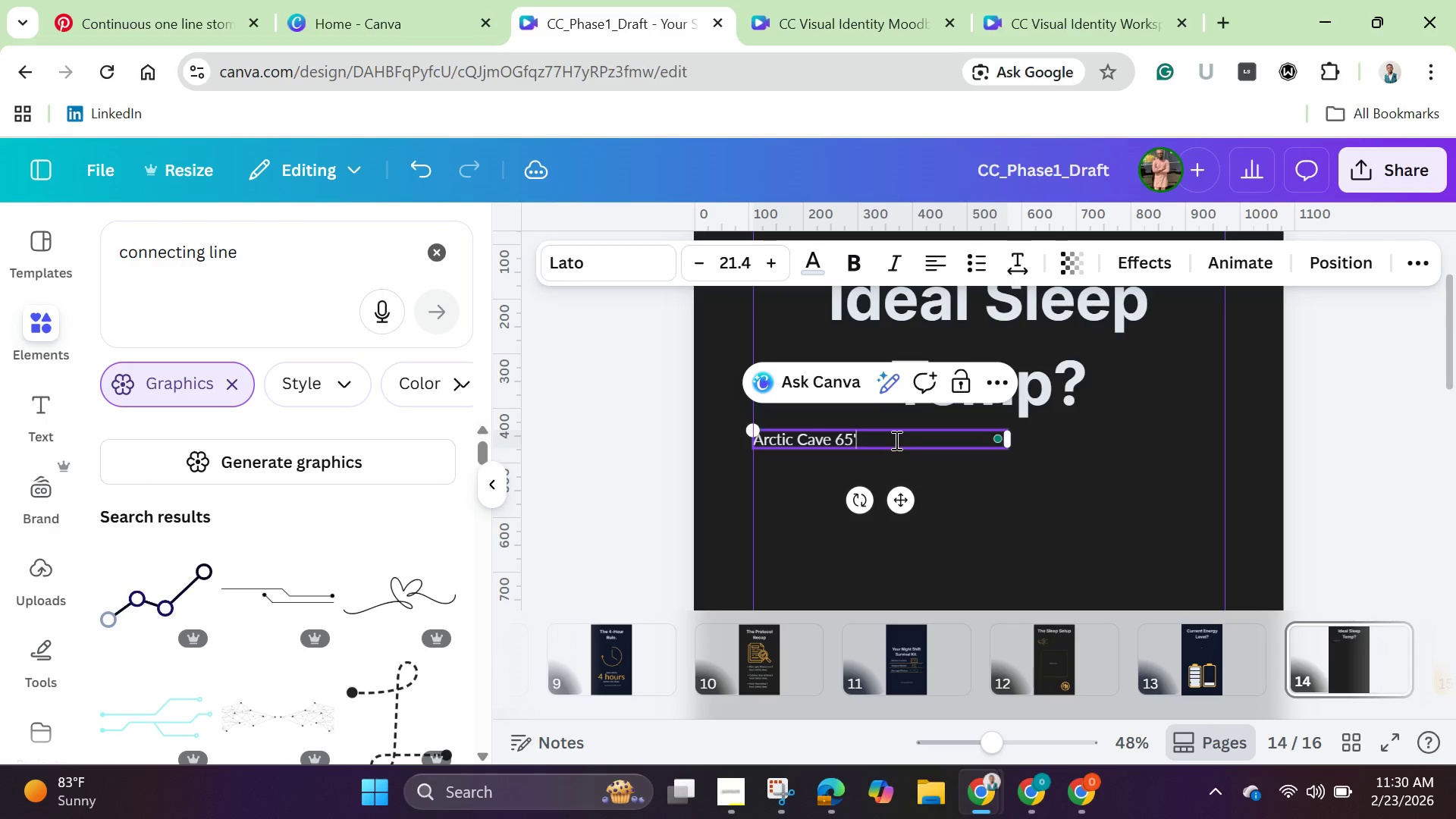 
key(Backspace)
 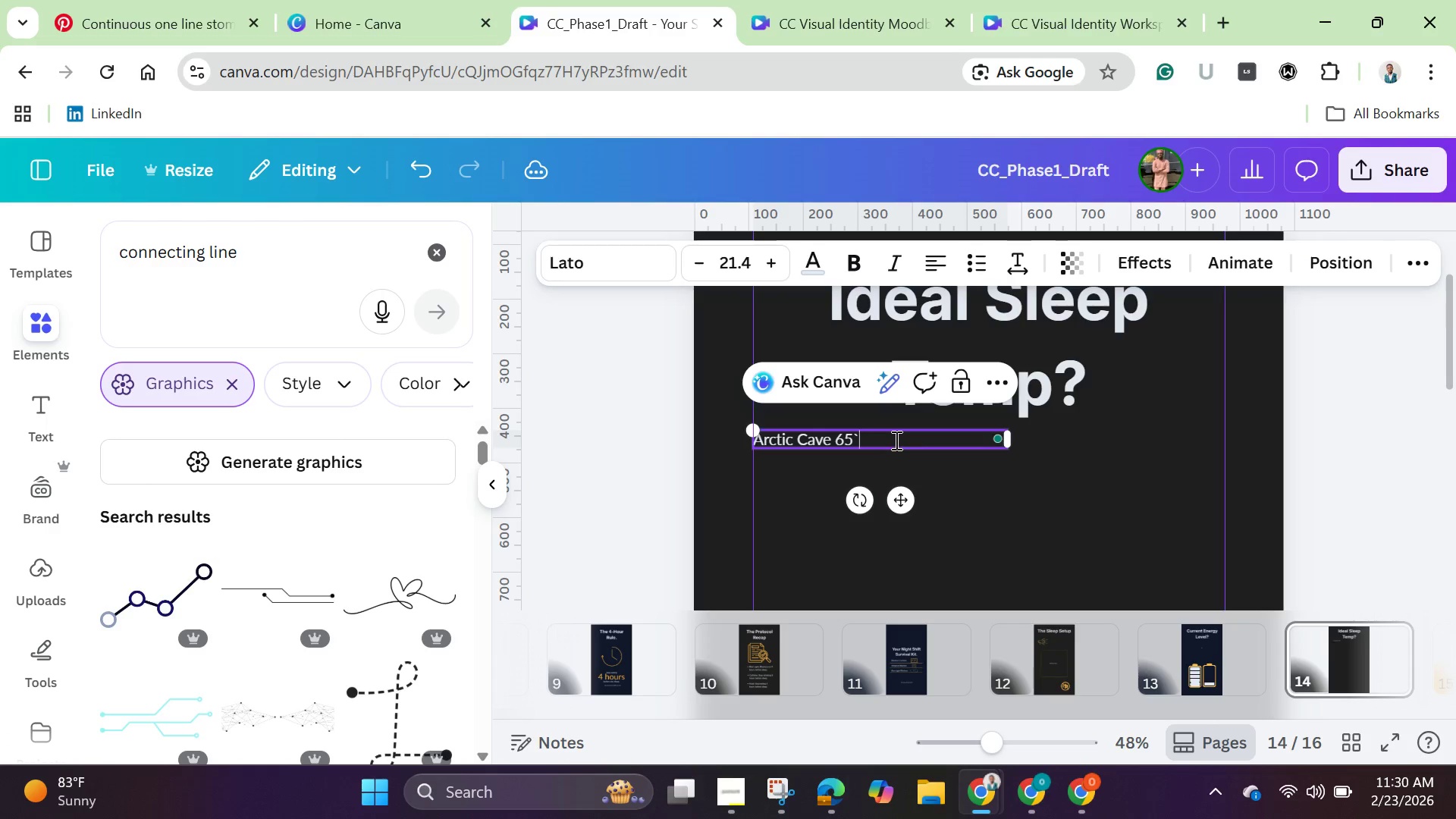 
hold_key(key=Backquote, duration=0.45)
 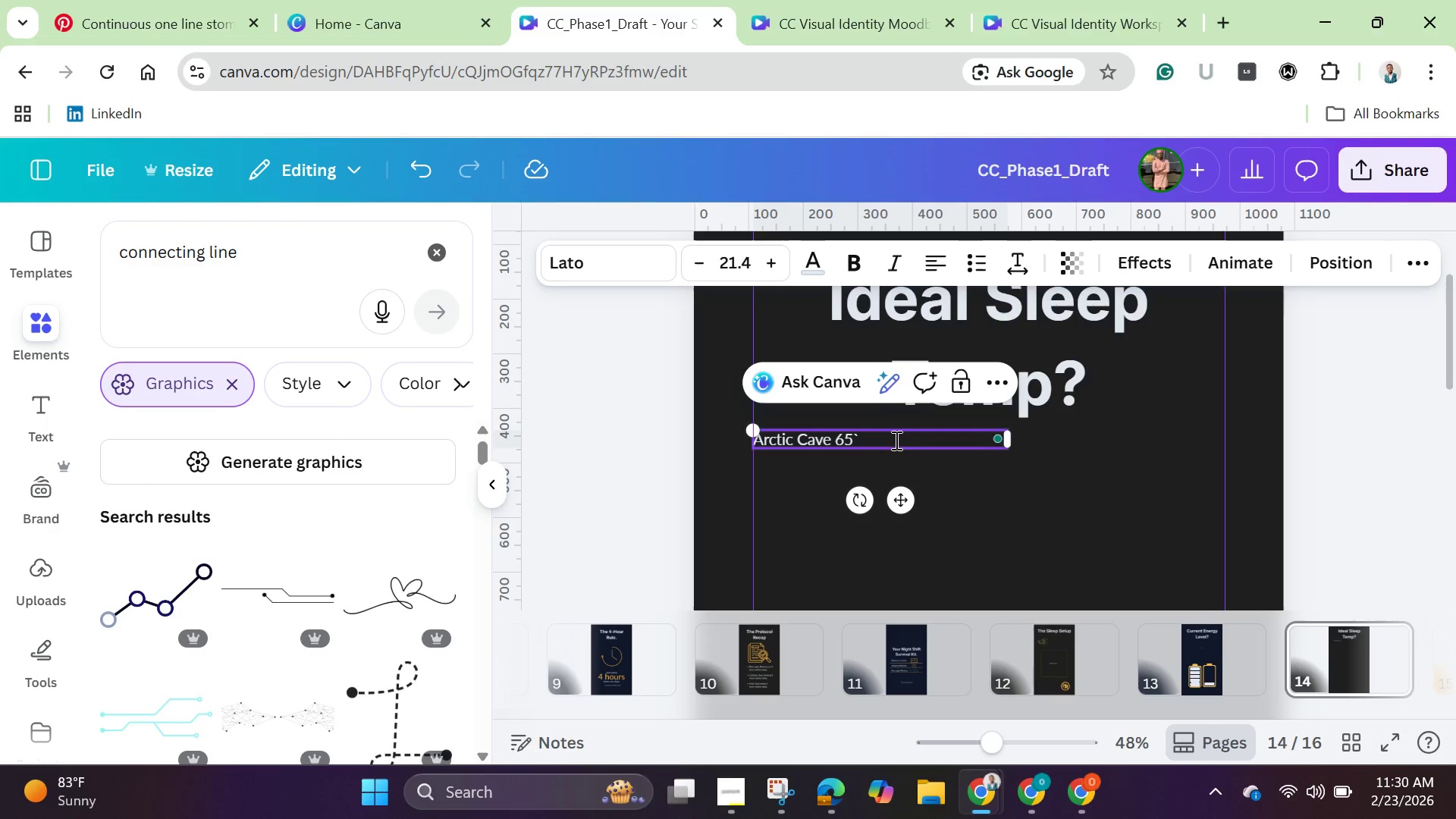 
key(Backspace)
 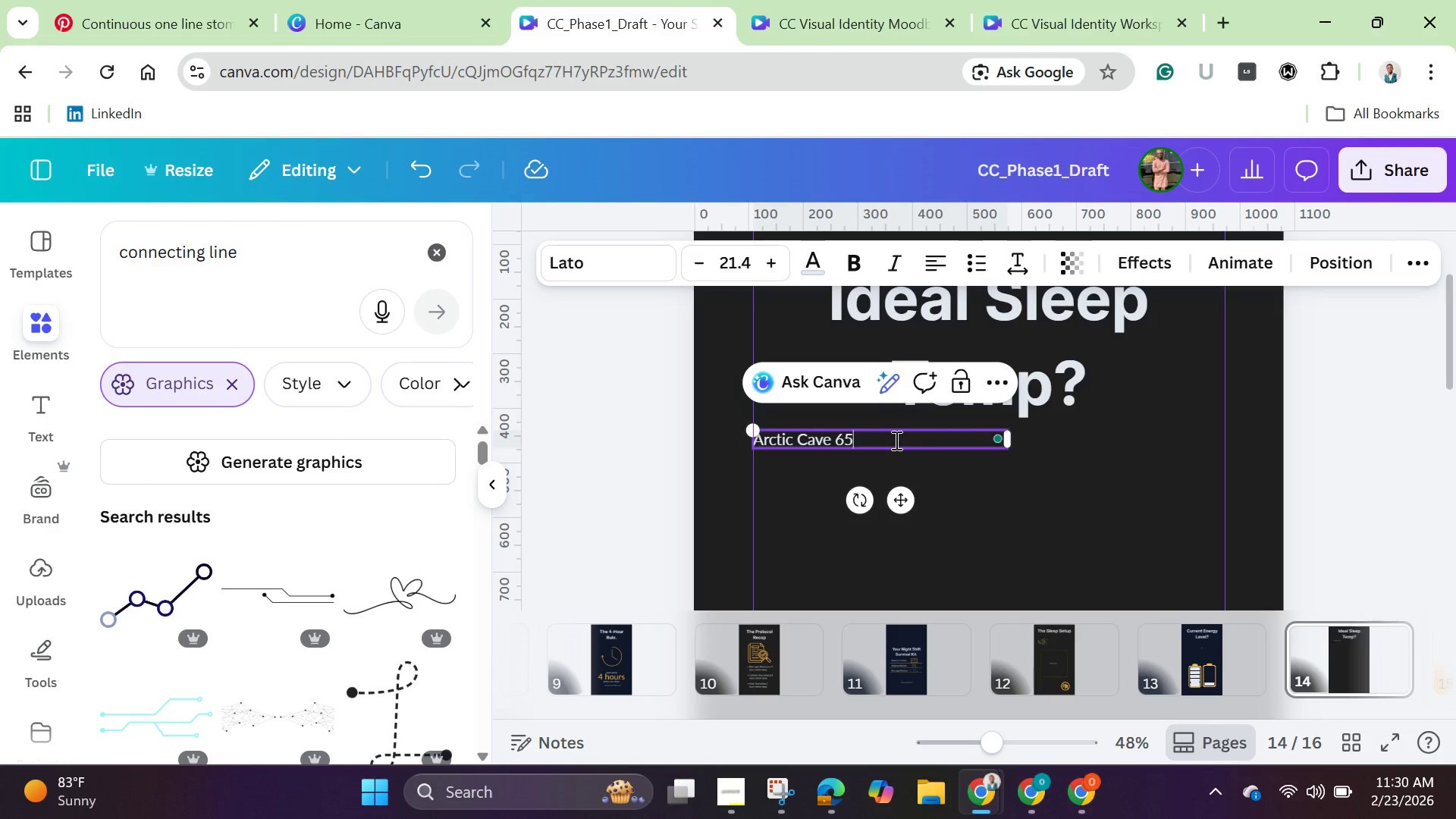 
key(Shift+Backquote)
 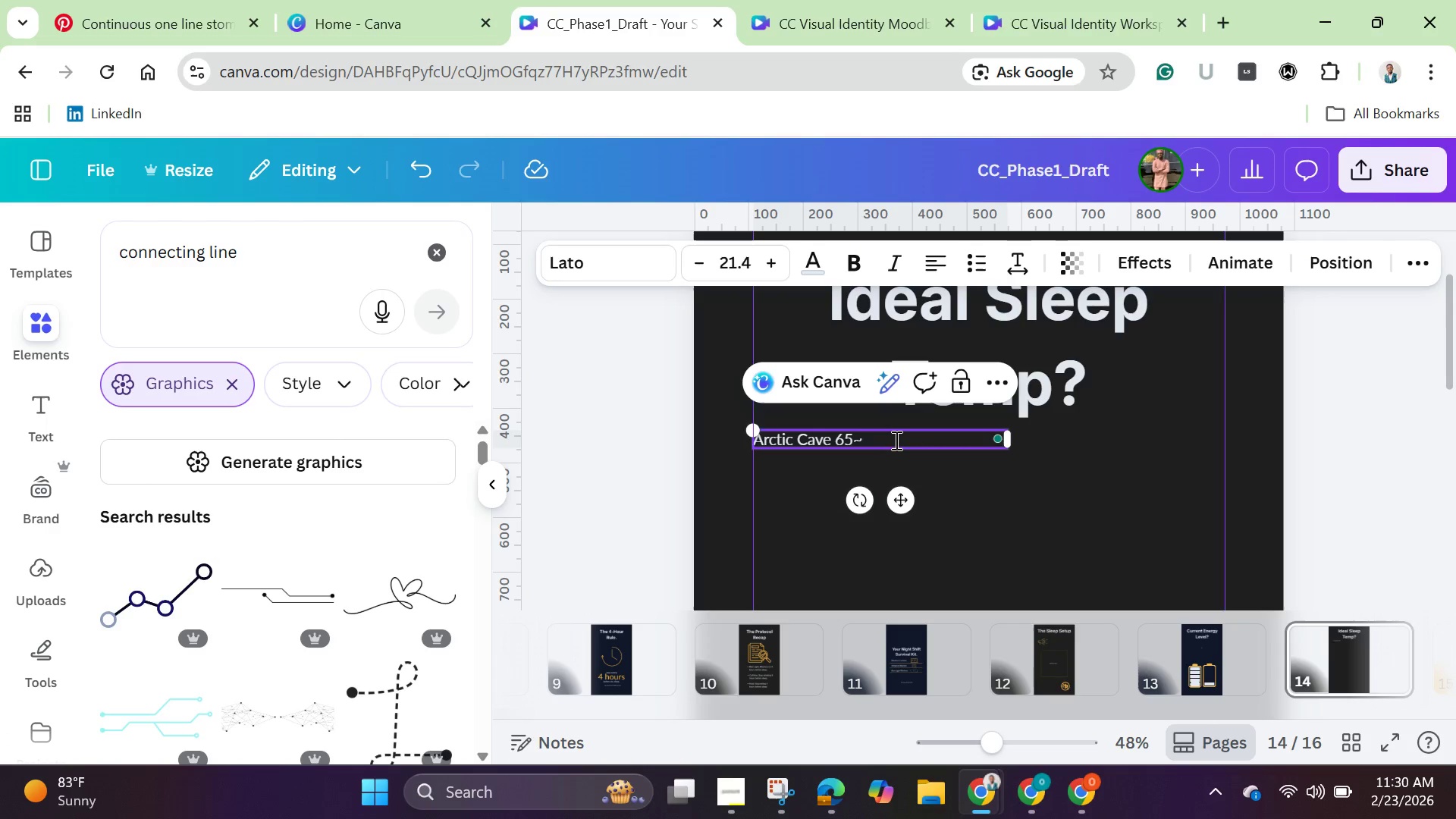 
key(Backquote)
 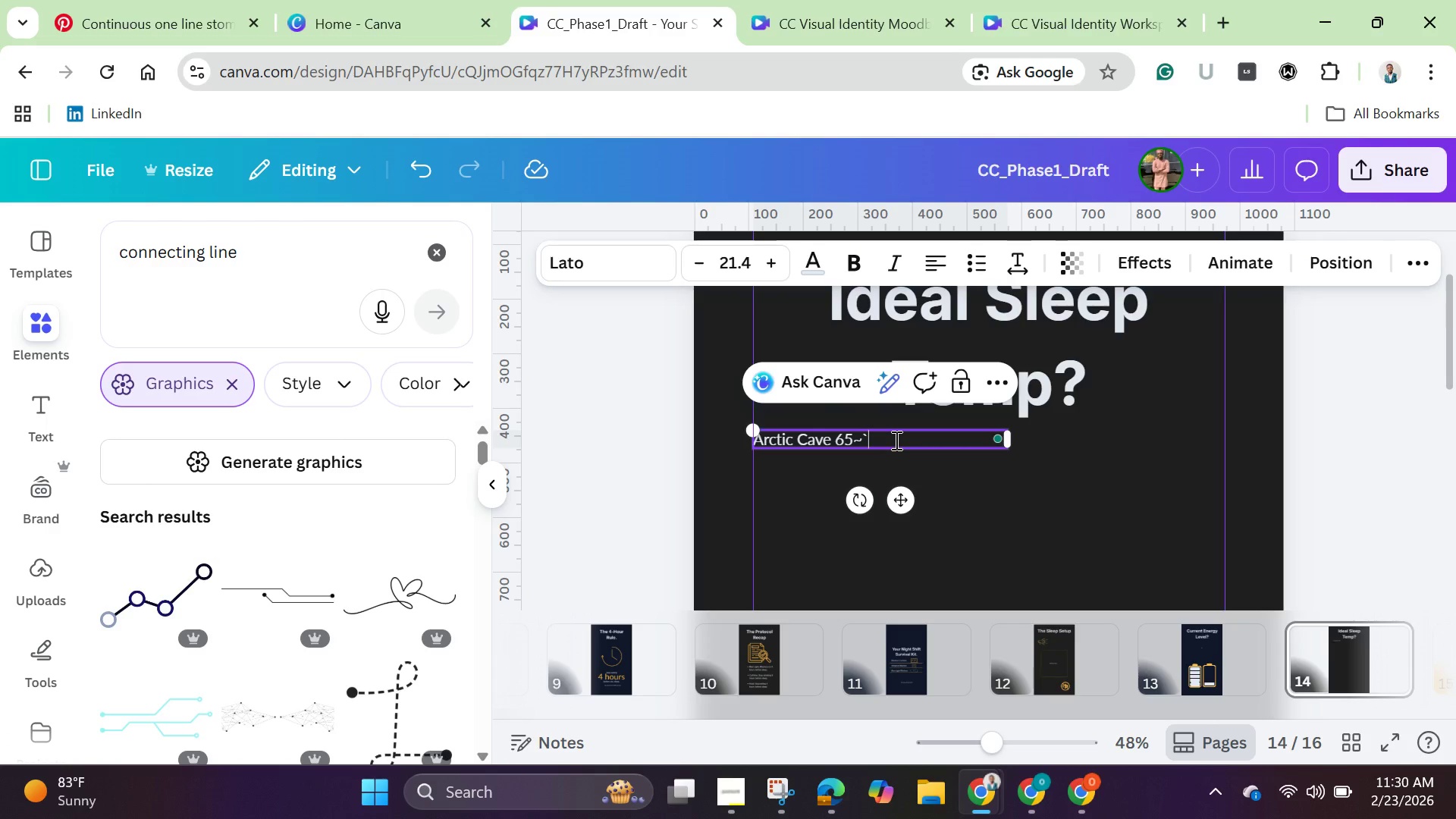 
key(Shift+Backquote)
 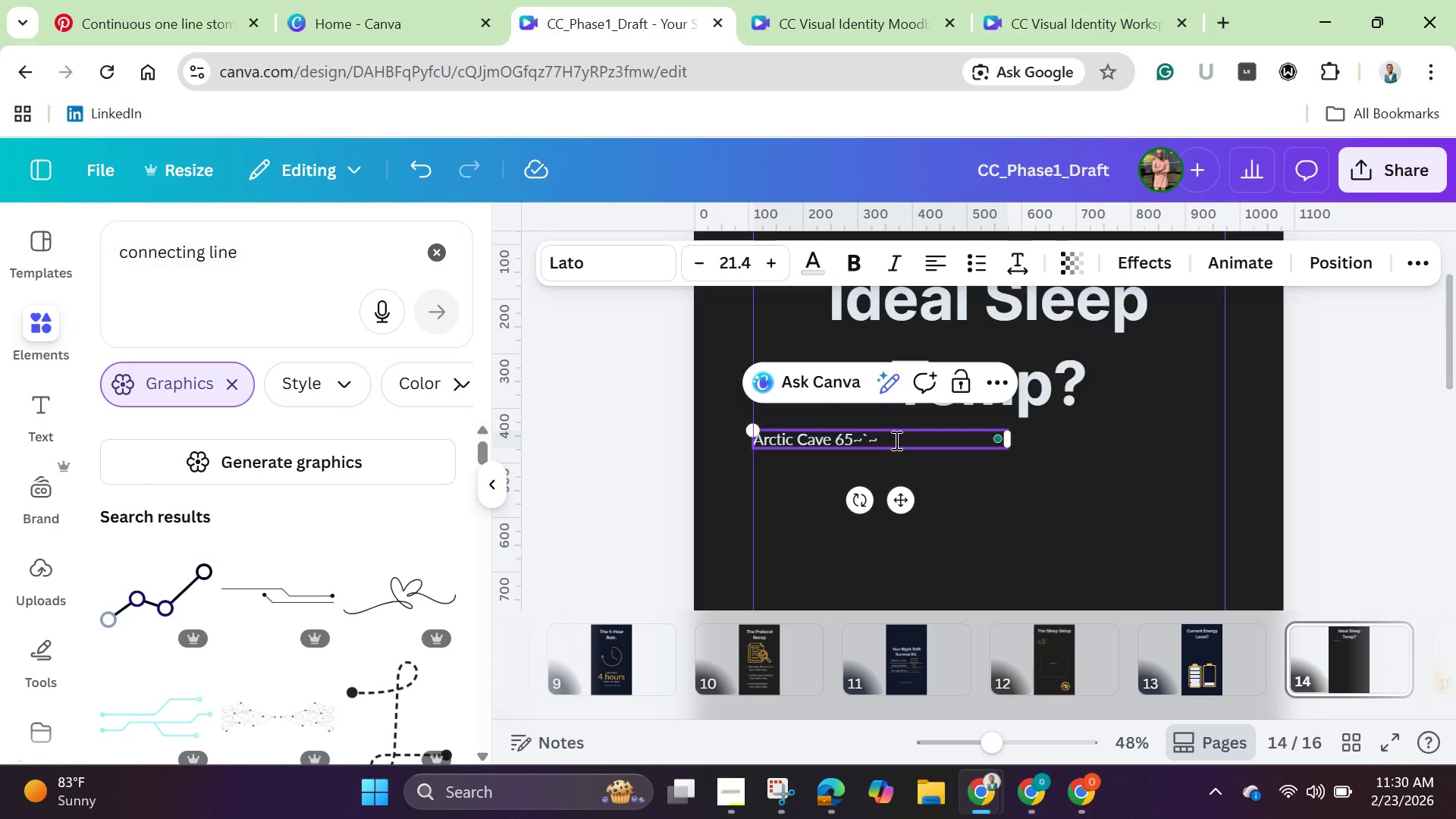 
key(Control+Backquote)
 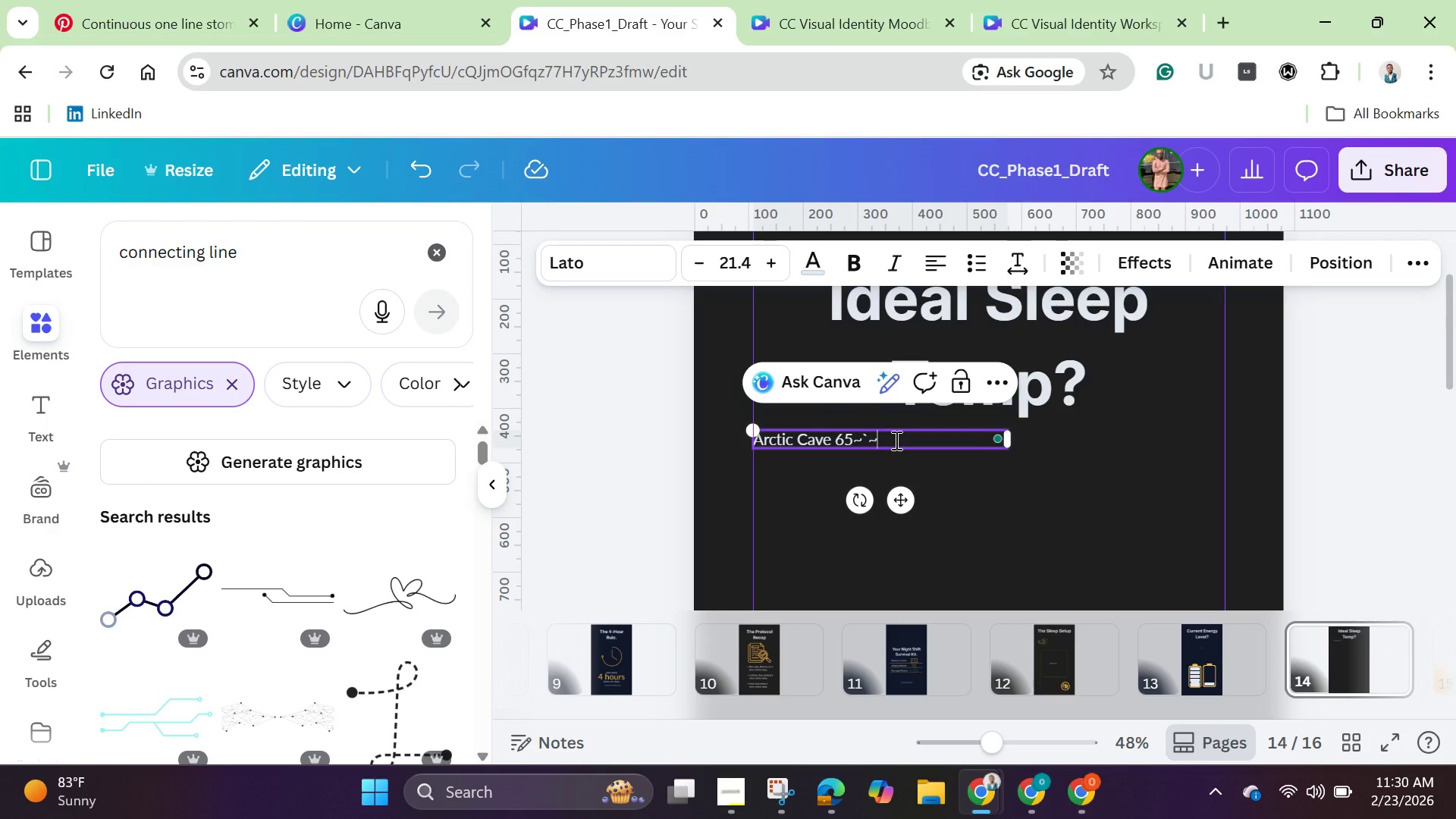 
type(~123@##$%%^^&**(()_+:O))
key(Backspace)
key(Backspace)
key(Backspace)
 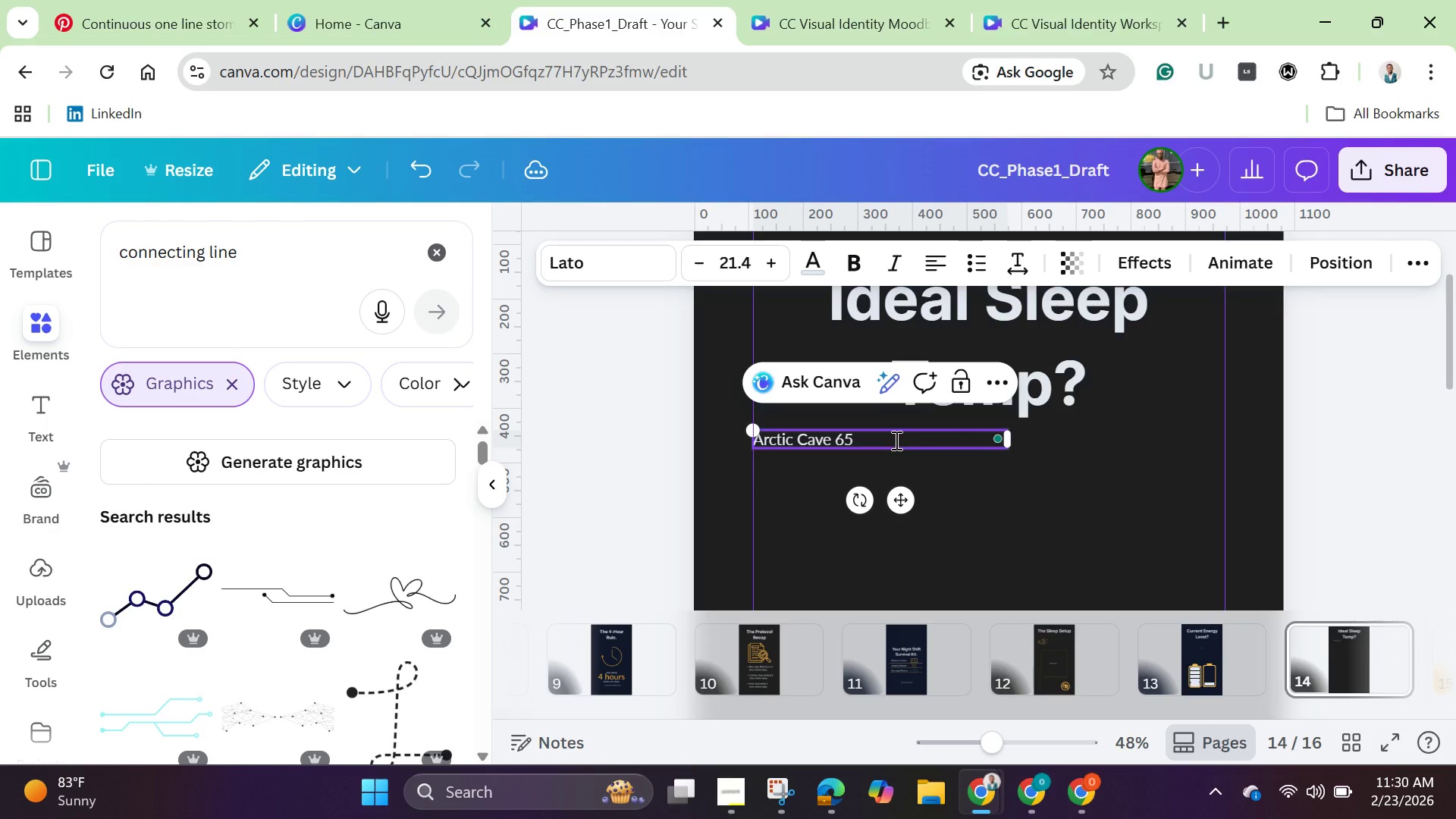 
key(Shift+F)
 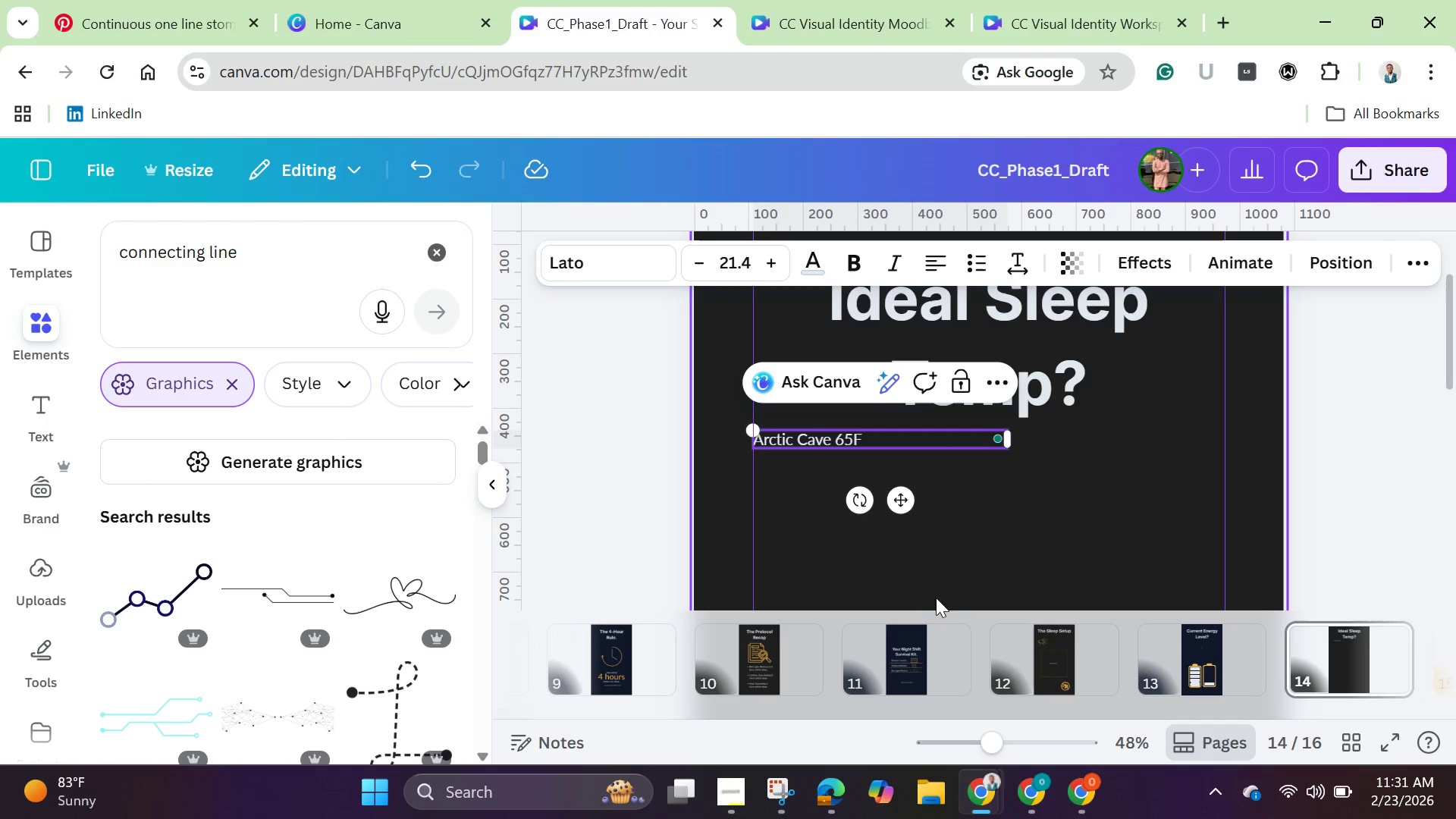 
wait(6.74)
 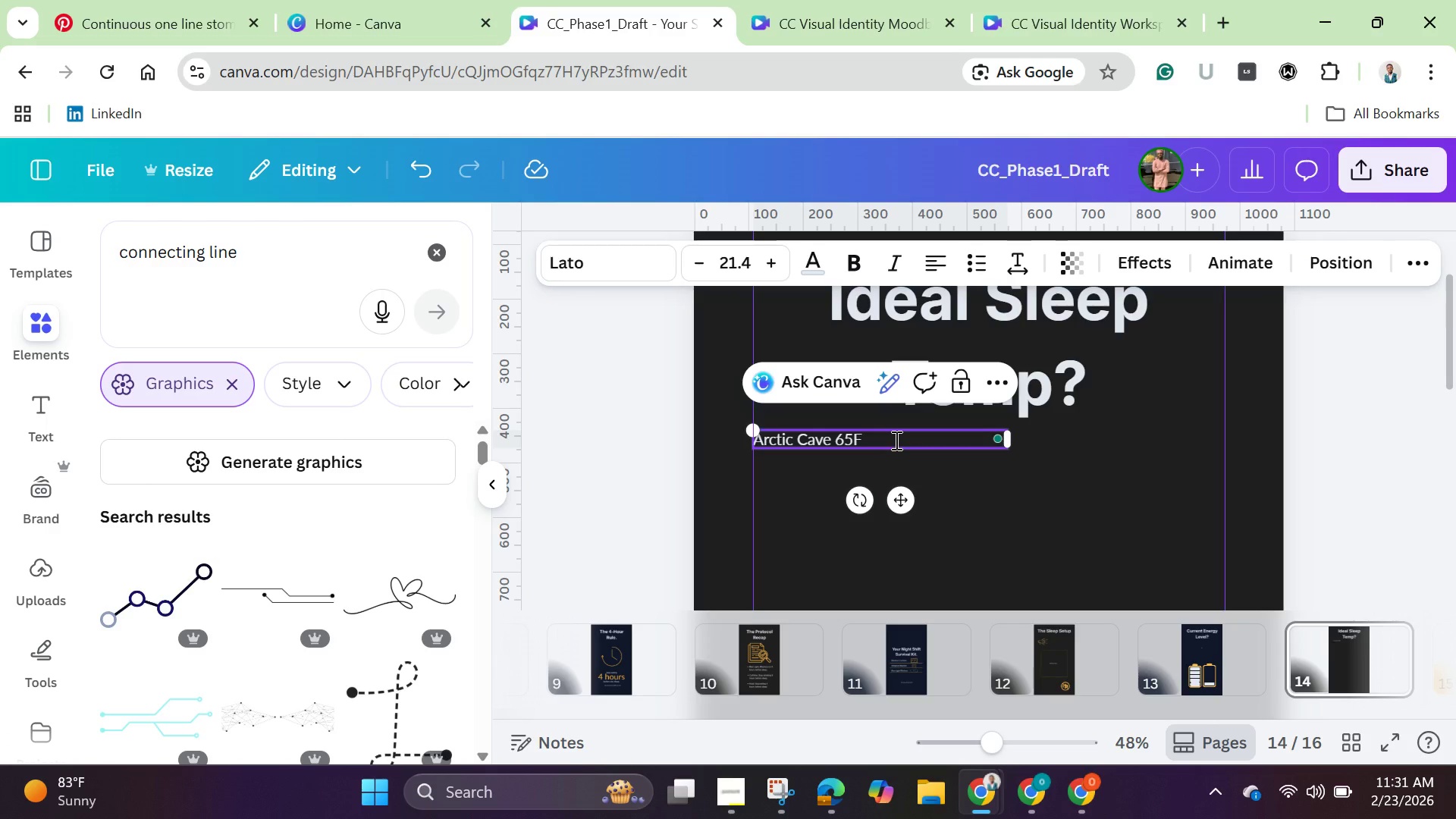 
left_click([854, 444])
 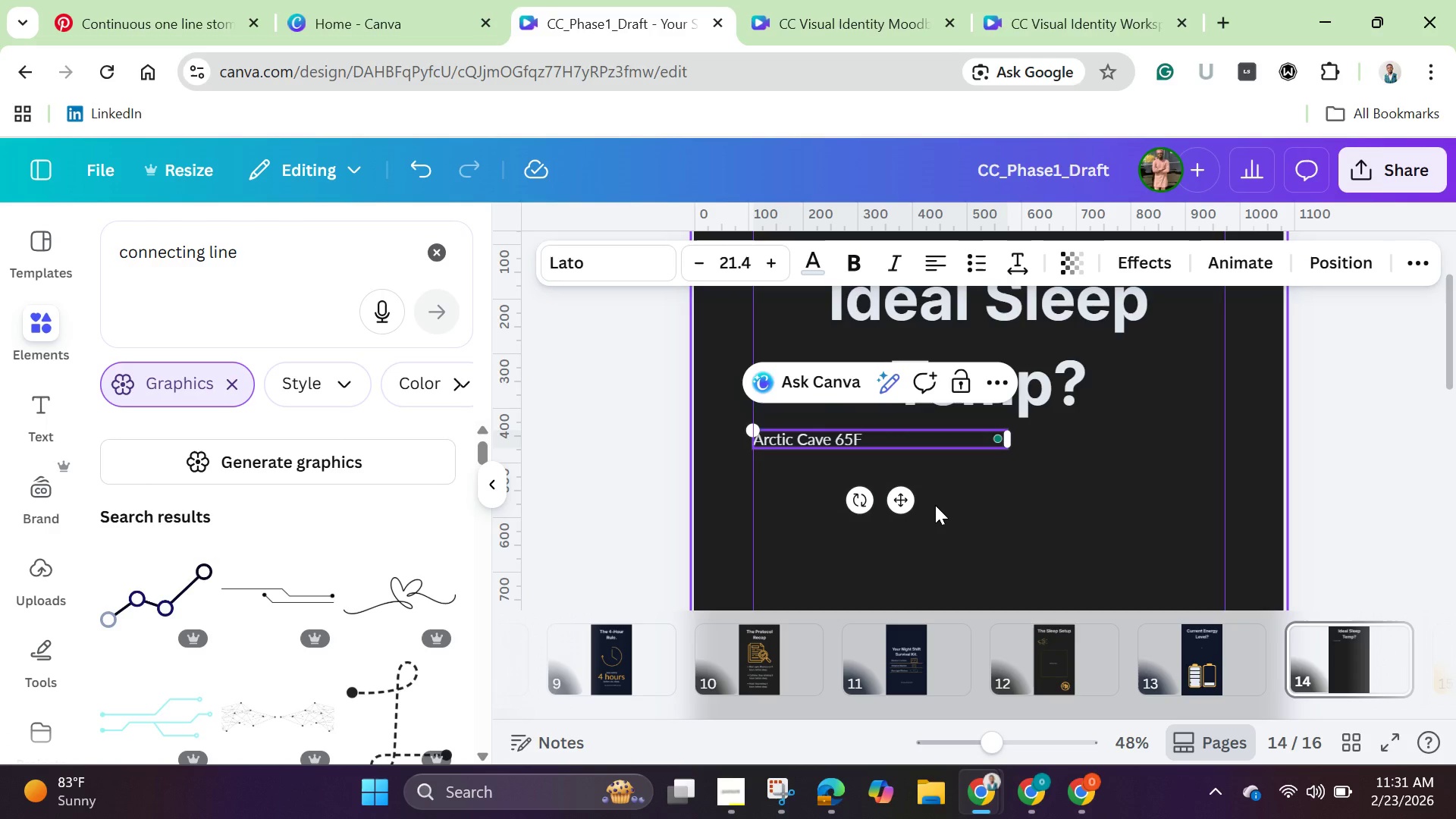 
key(Space)
 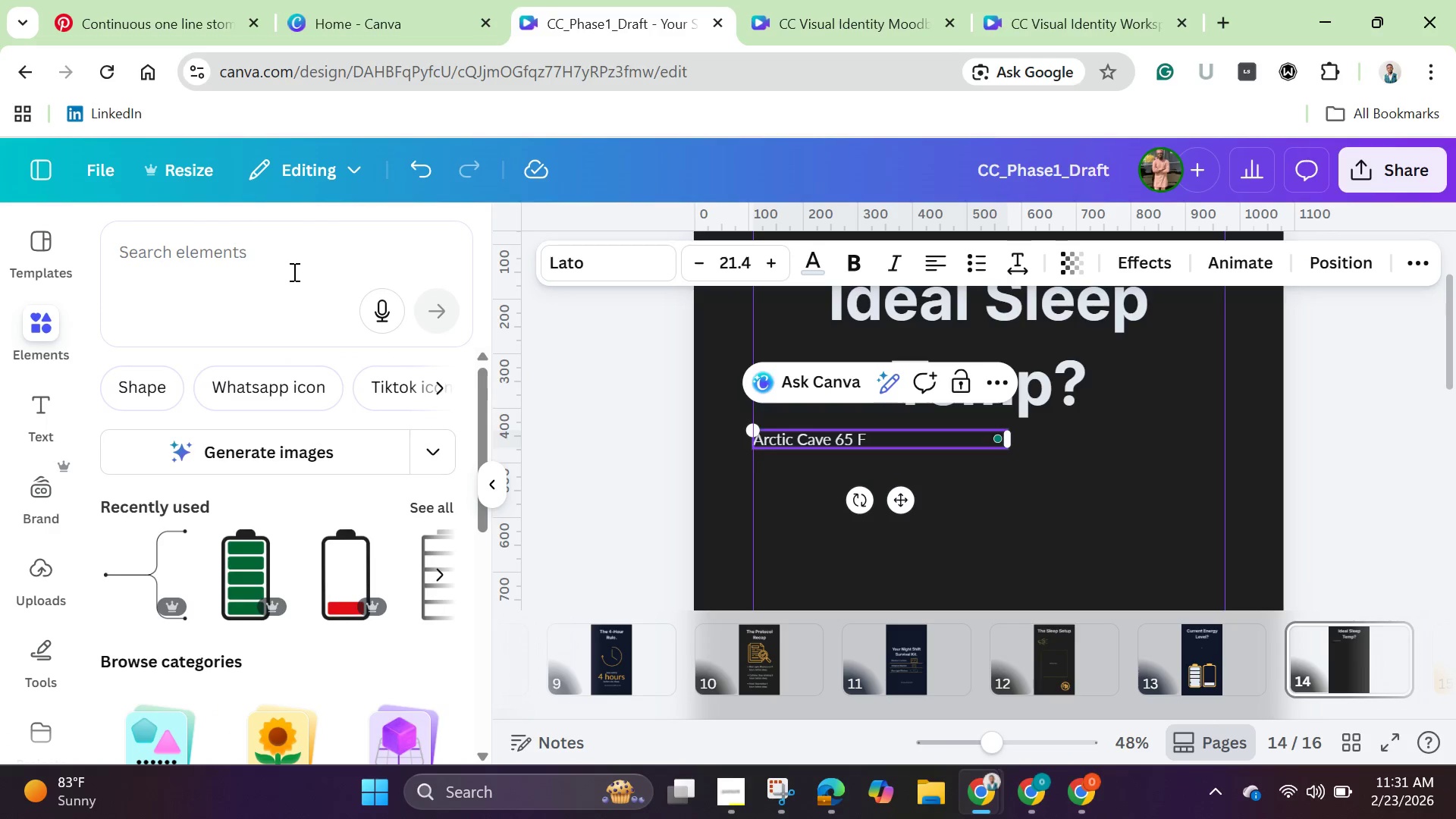 
left_click([439, 512])
 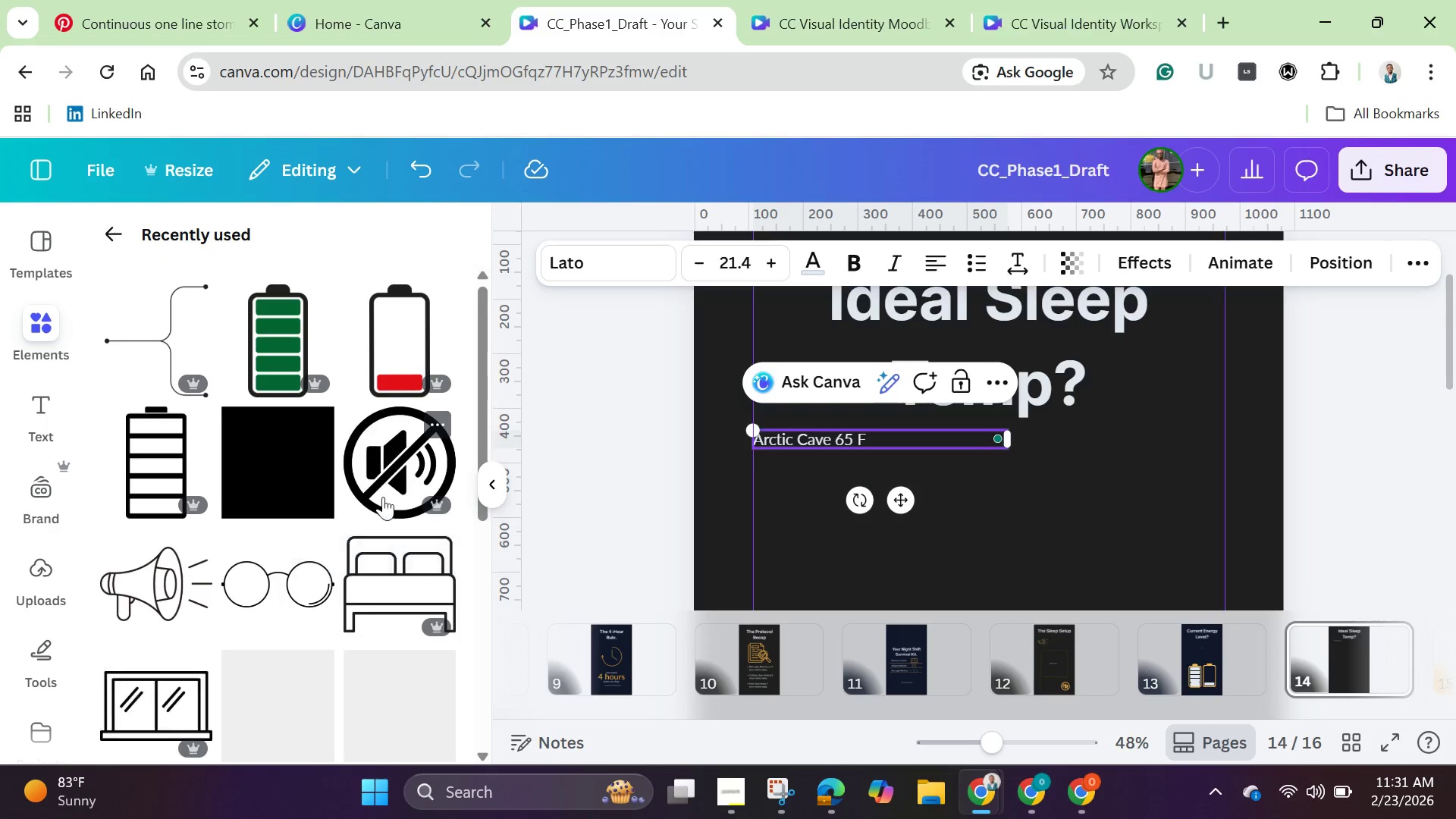 
scroll: coordinate [379, 495], scroll_direction: down, amount: 1.0
 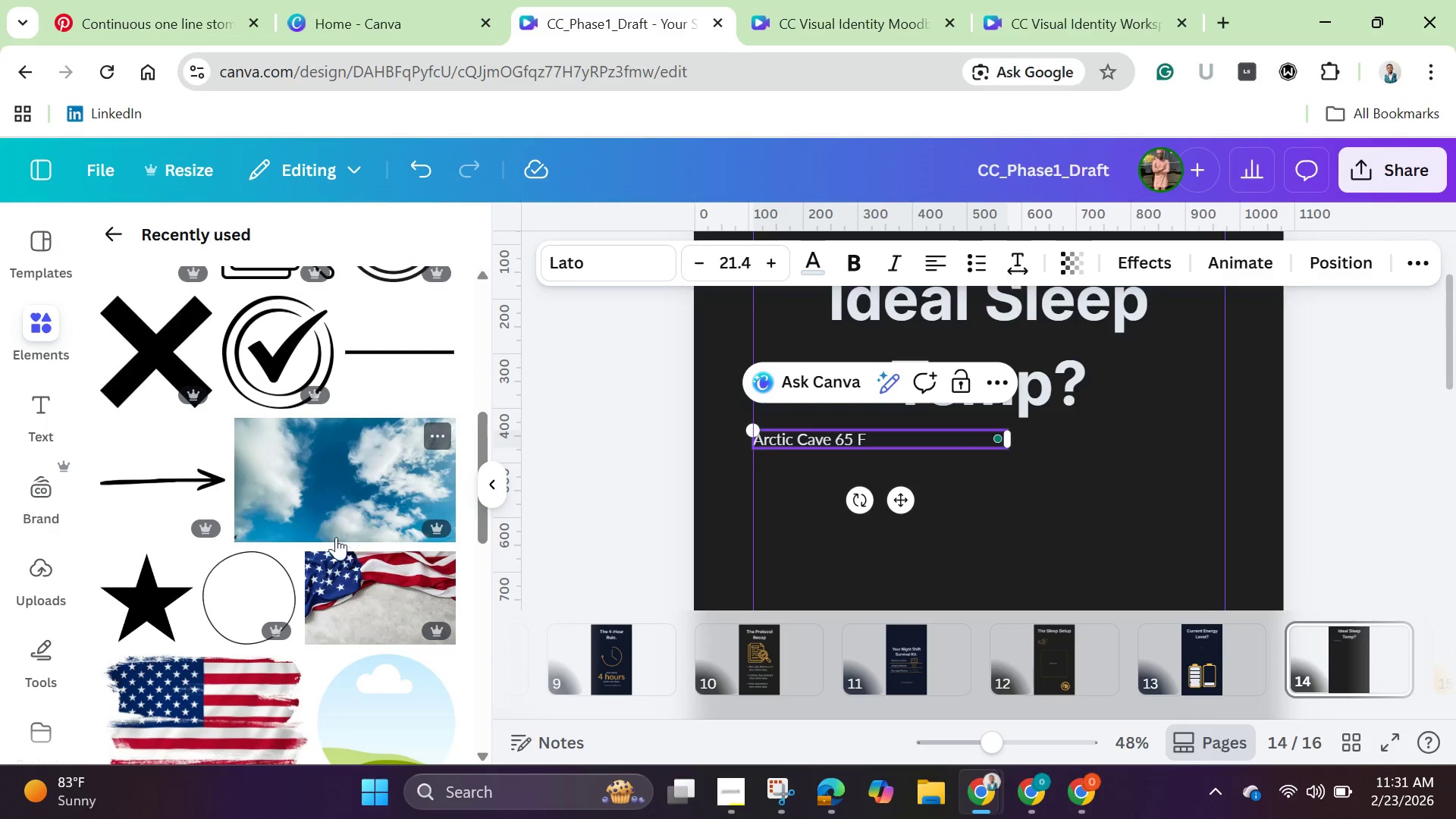 
left_click([261, 596])
 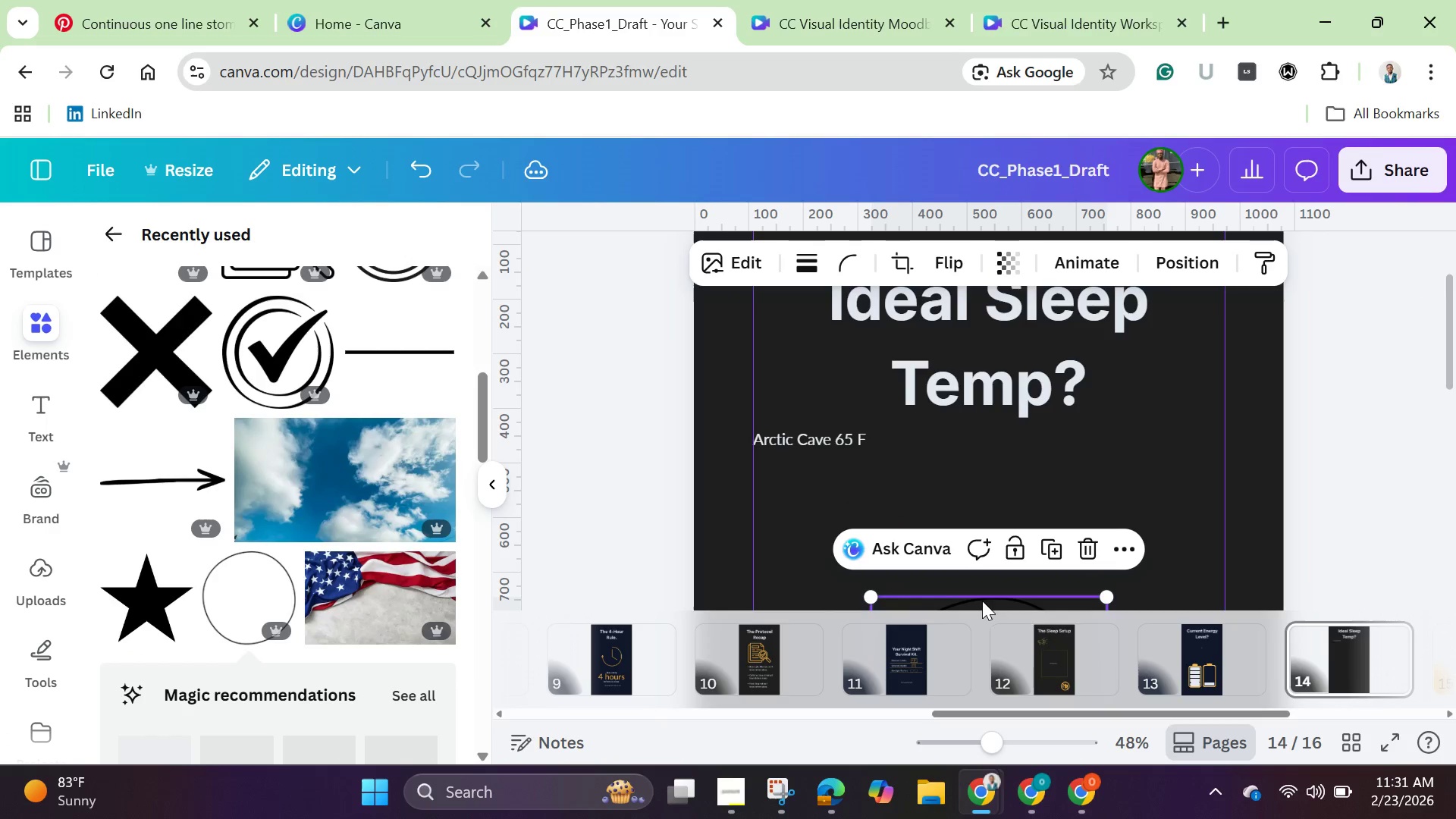 
left_click_drag(start_coordinate=[990, 599], to_coordinate=[987, 428])
 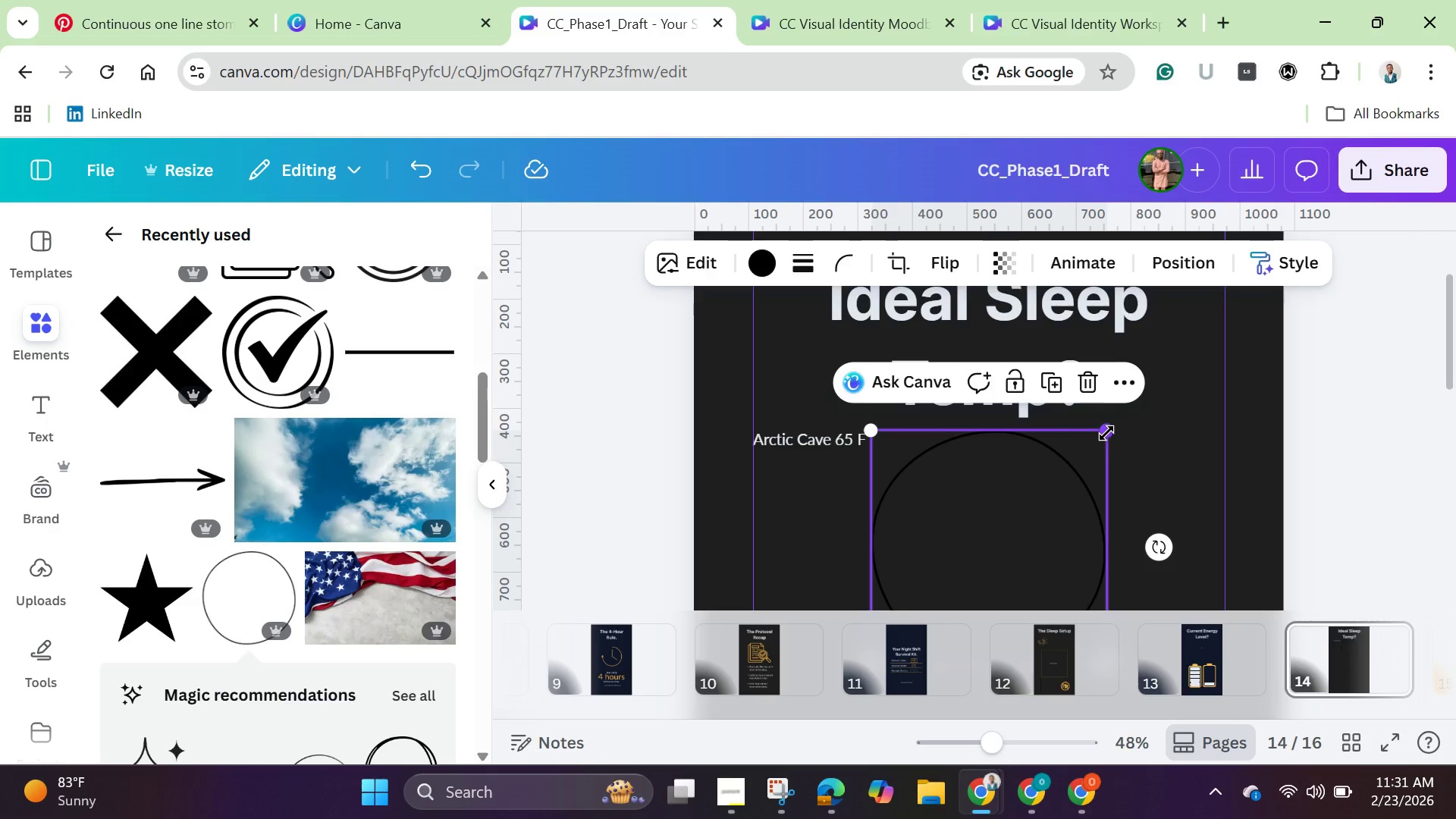 
left_click_drag(start_coordinate=[1106, 433], to_coordinate=[885, 550])
 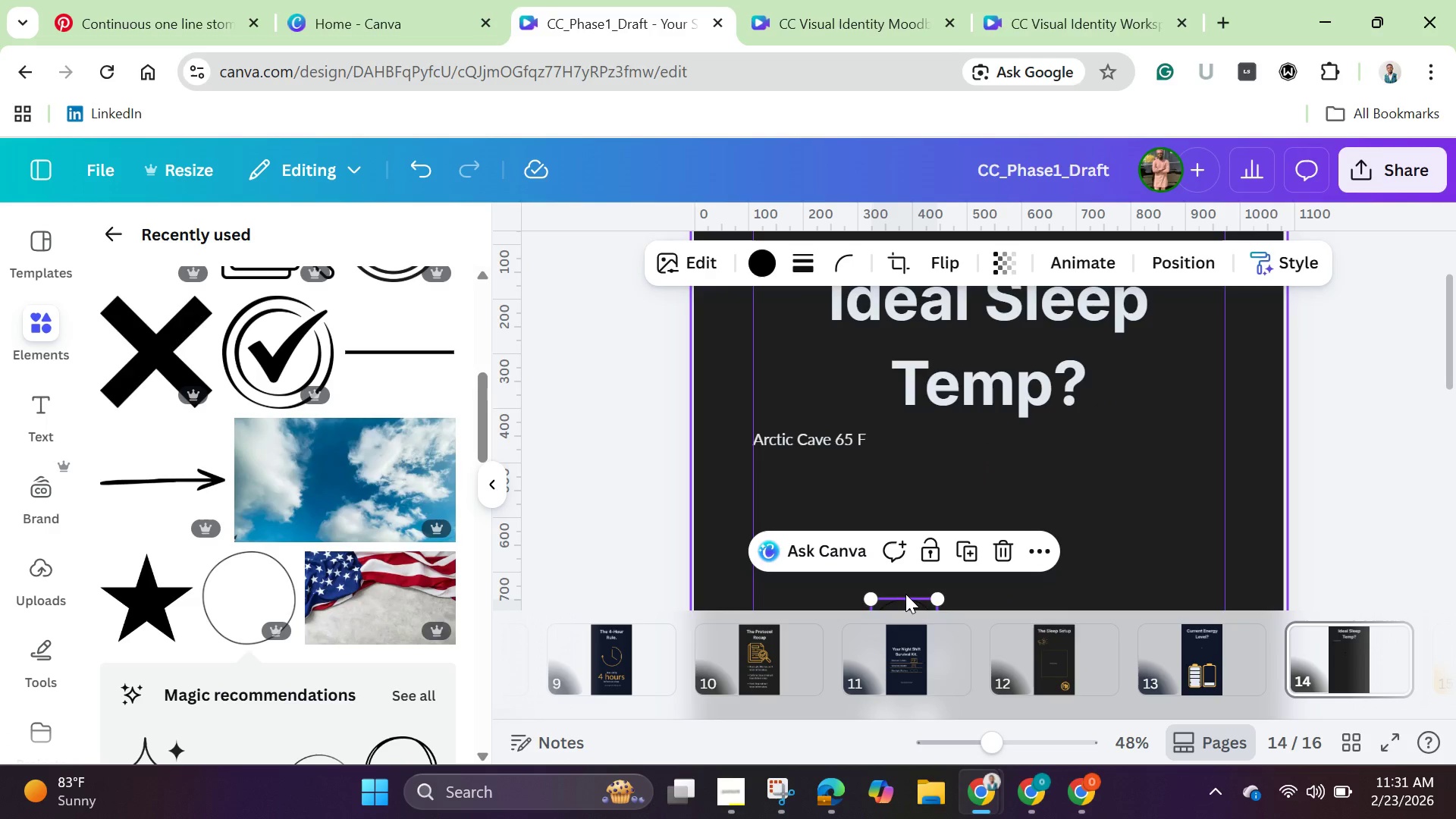 
left_click_drag(start_coordinate=[905, 594], to_coordinate=[908, 446])
 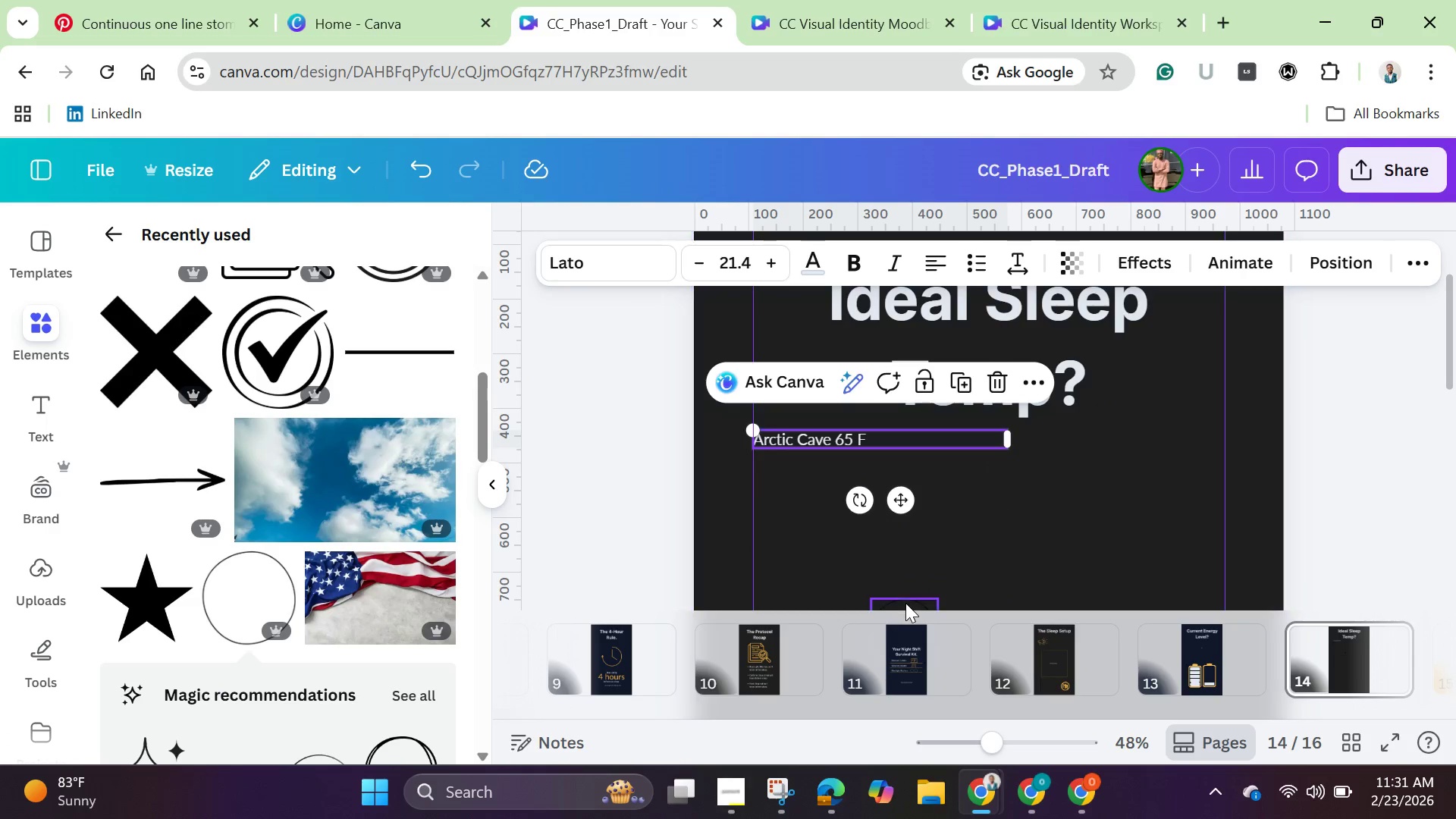 
left_click([905, 603])
 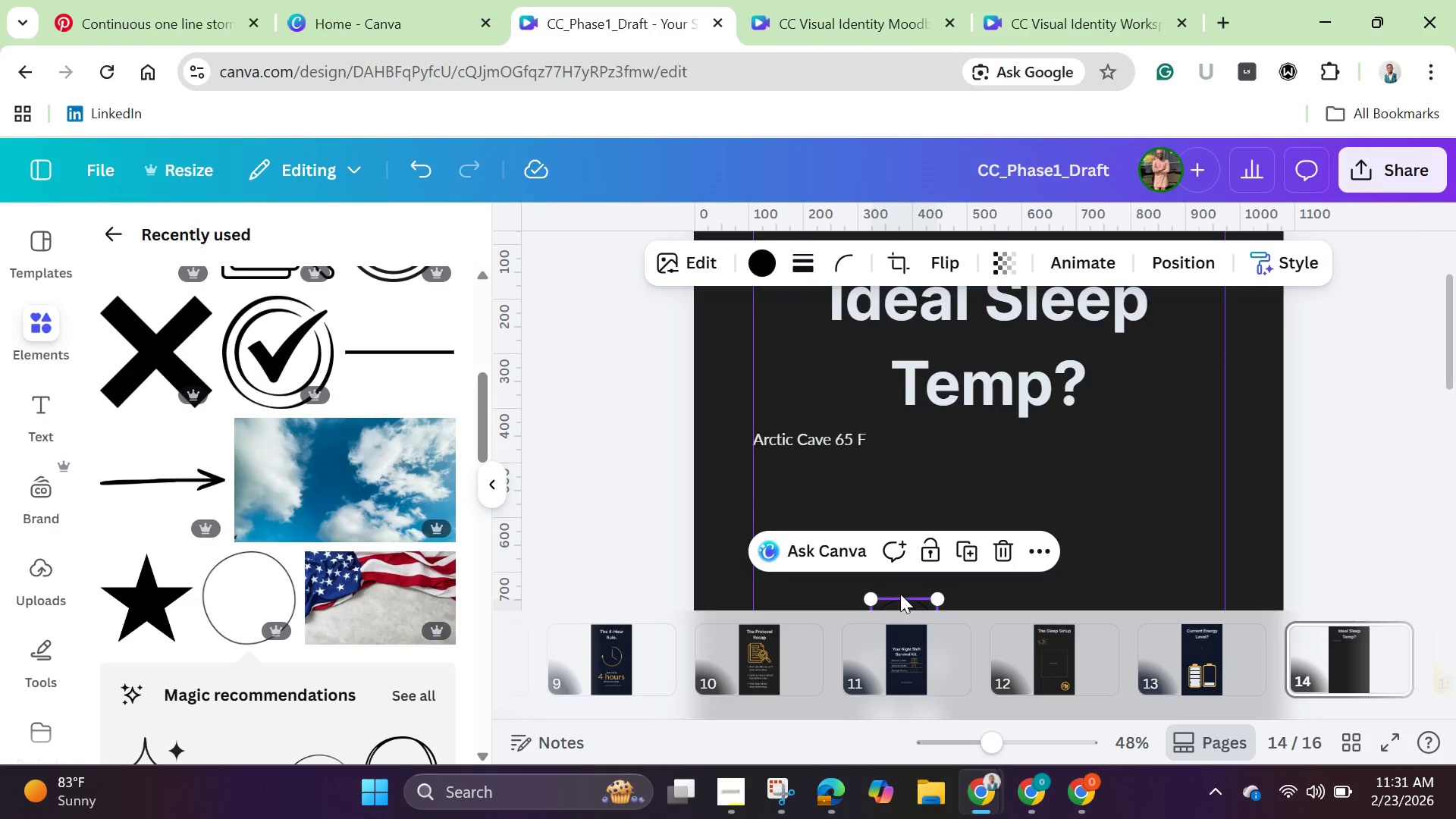 
left_click_drag(start_coordinate=[905, 602], to_coordinate=[901, 485])
 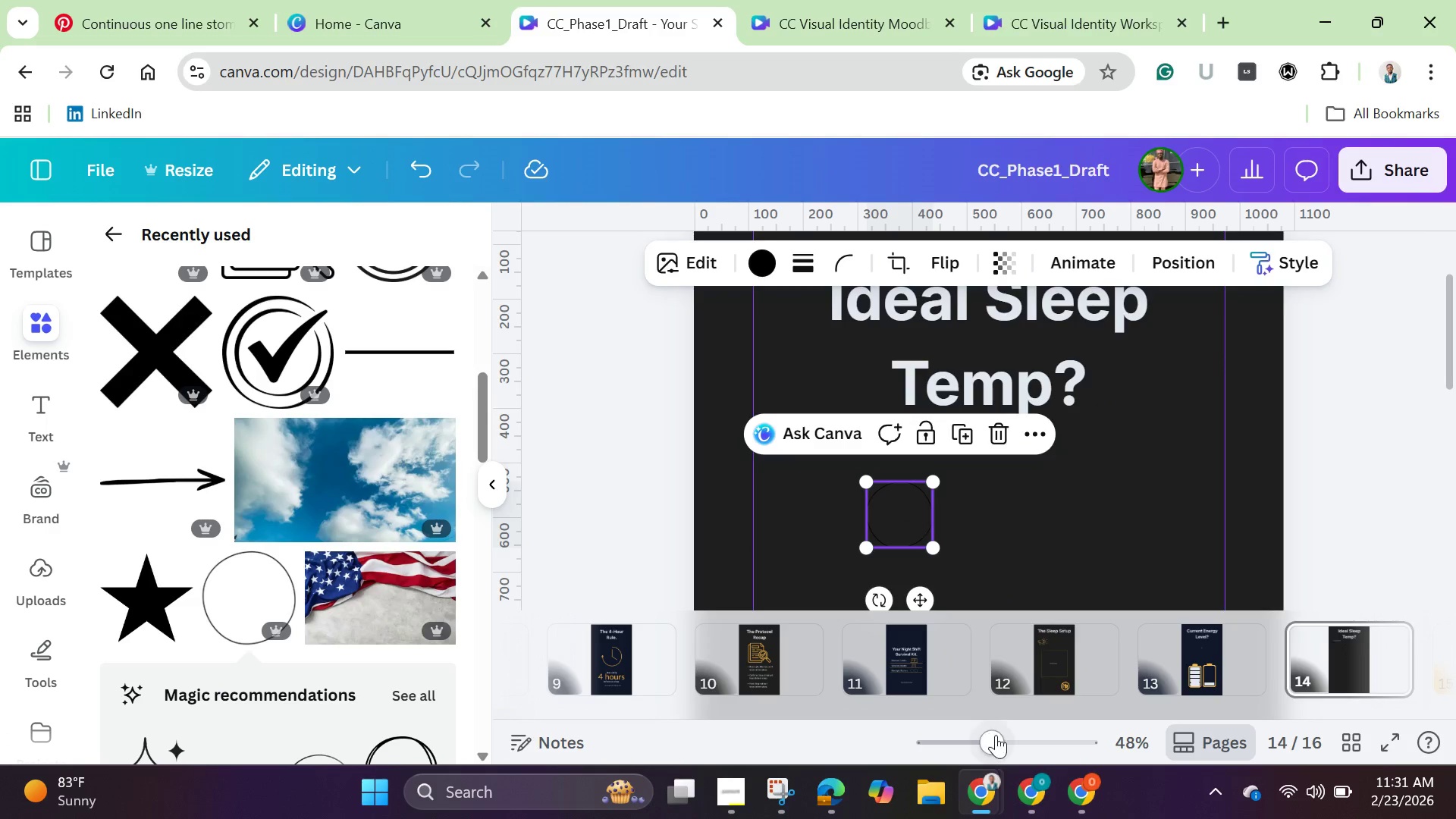 
left_click_drag(start_coordinate=[996, 739], to_coordinate=[1034, 749])
 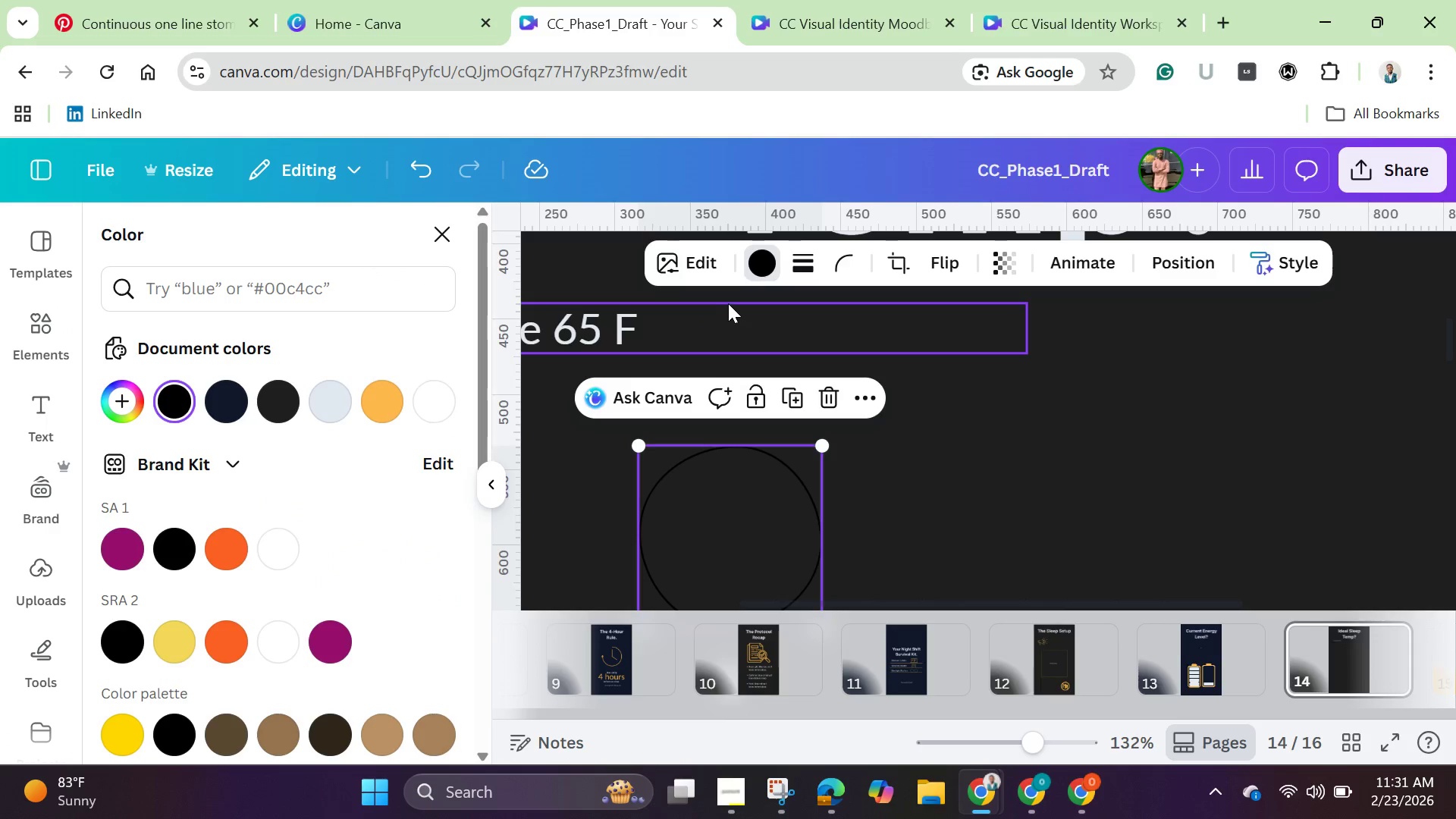 
wait(5.77)
 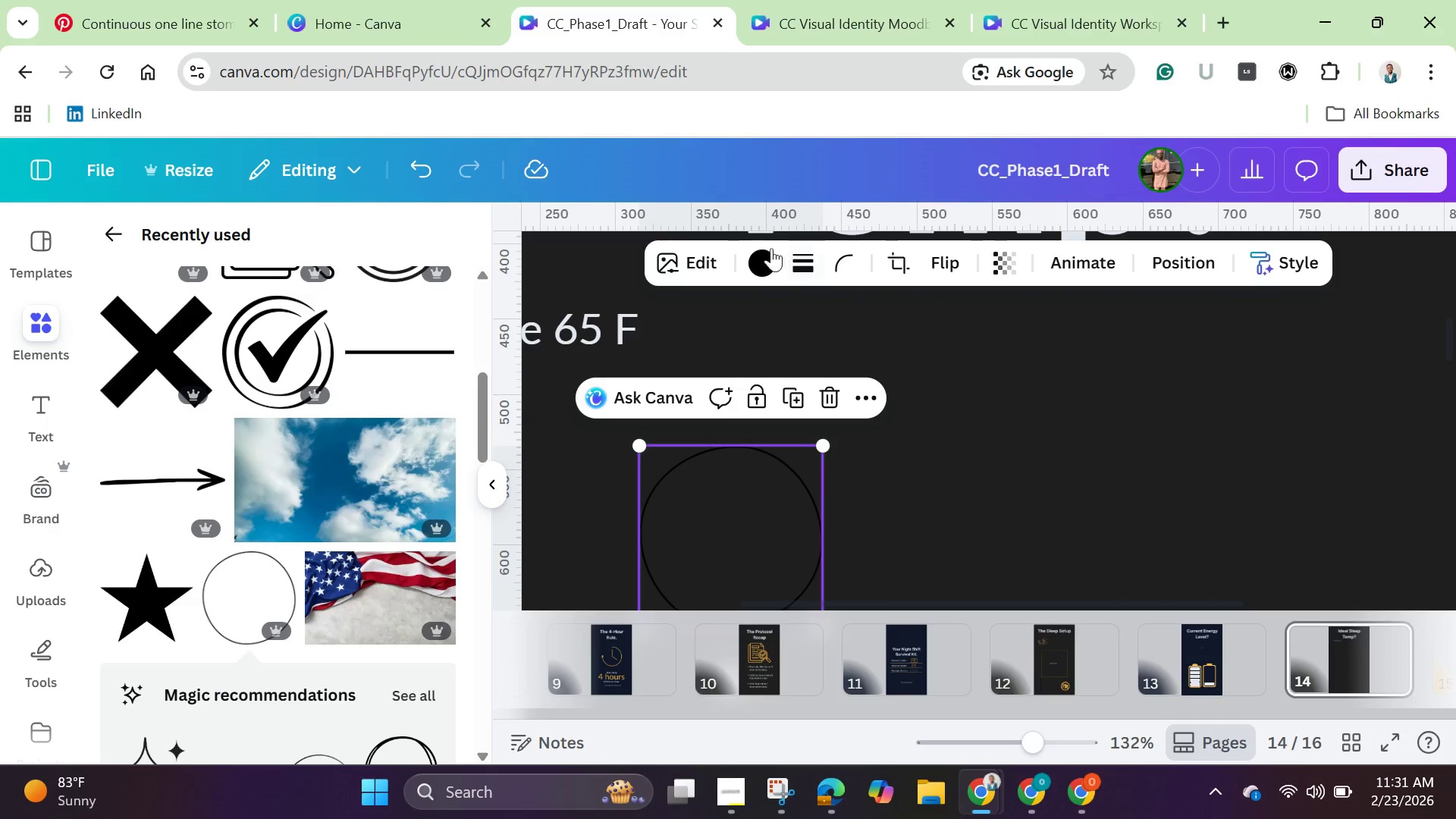 
left_click([392, 404])
 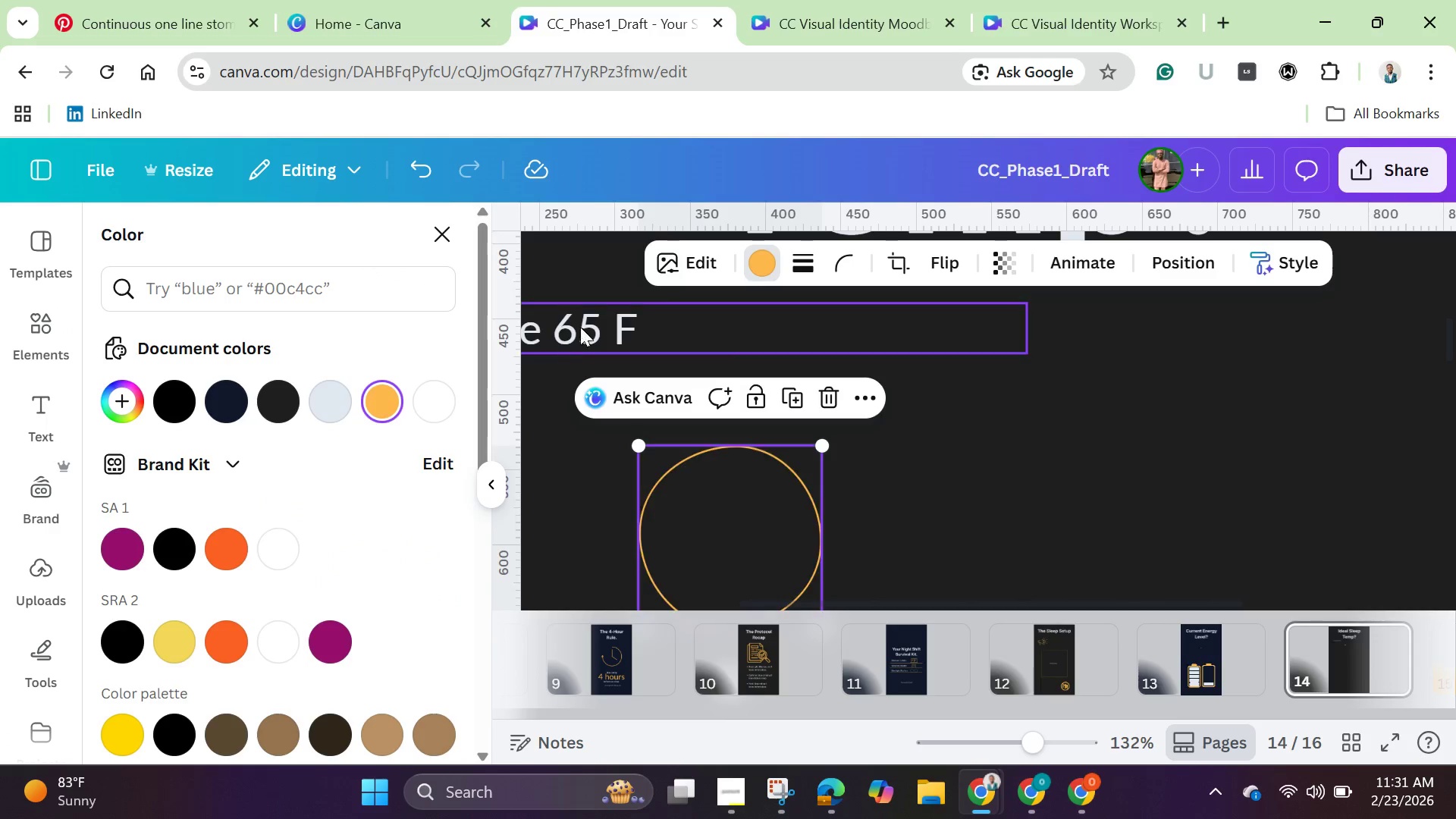 
left_click([581, 325])
 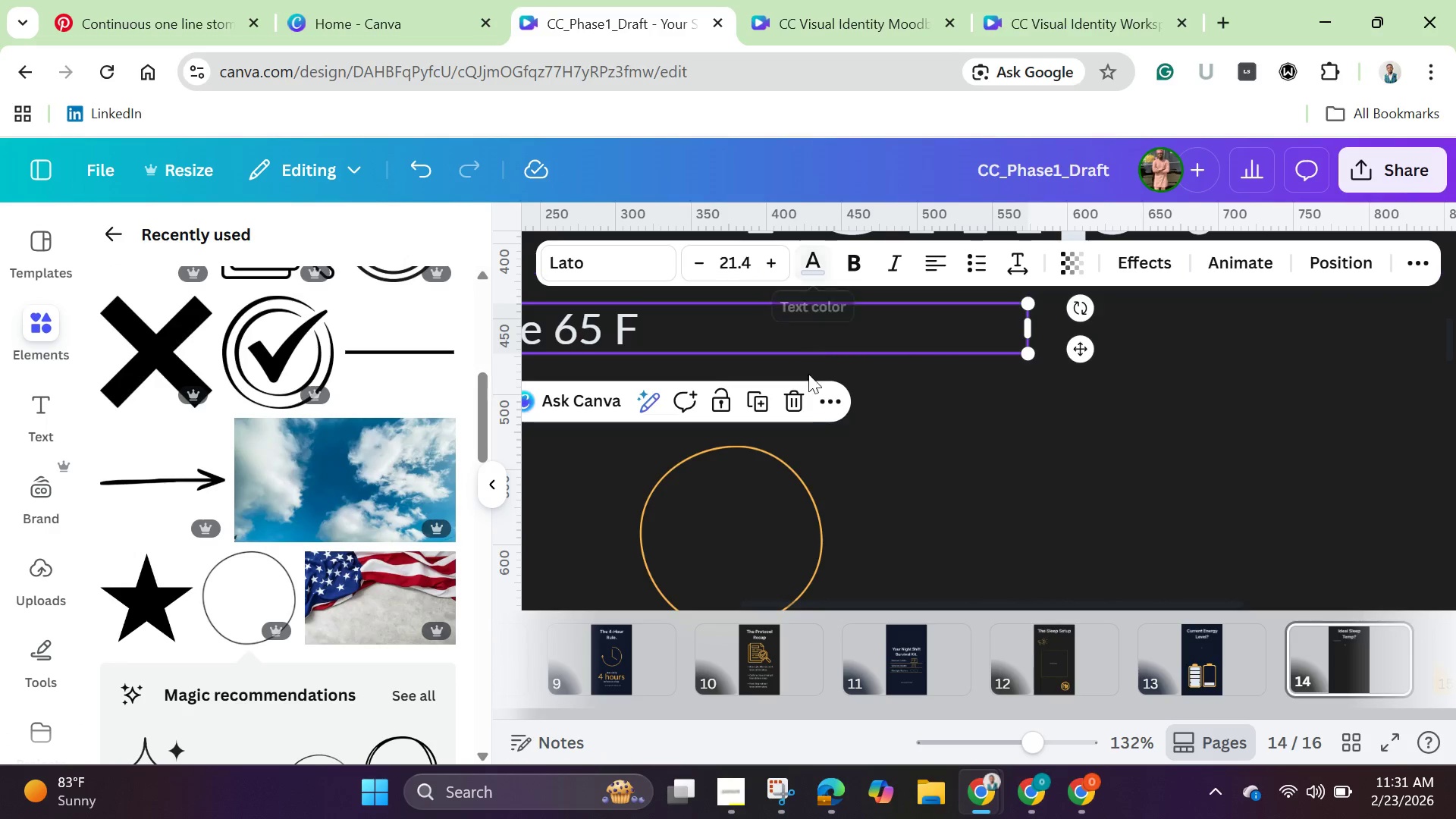 
left_click([765, 522])
 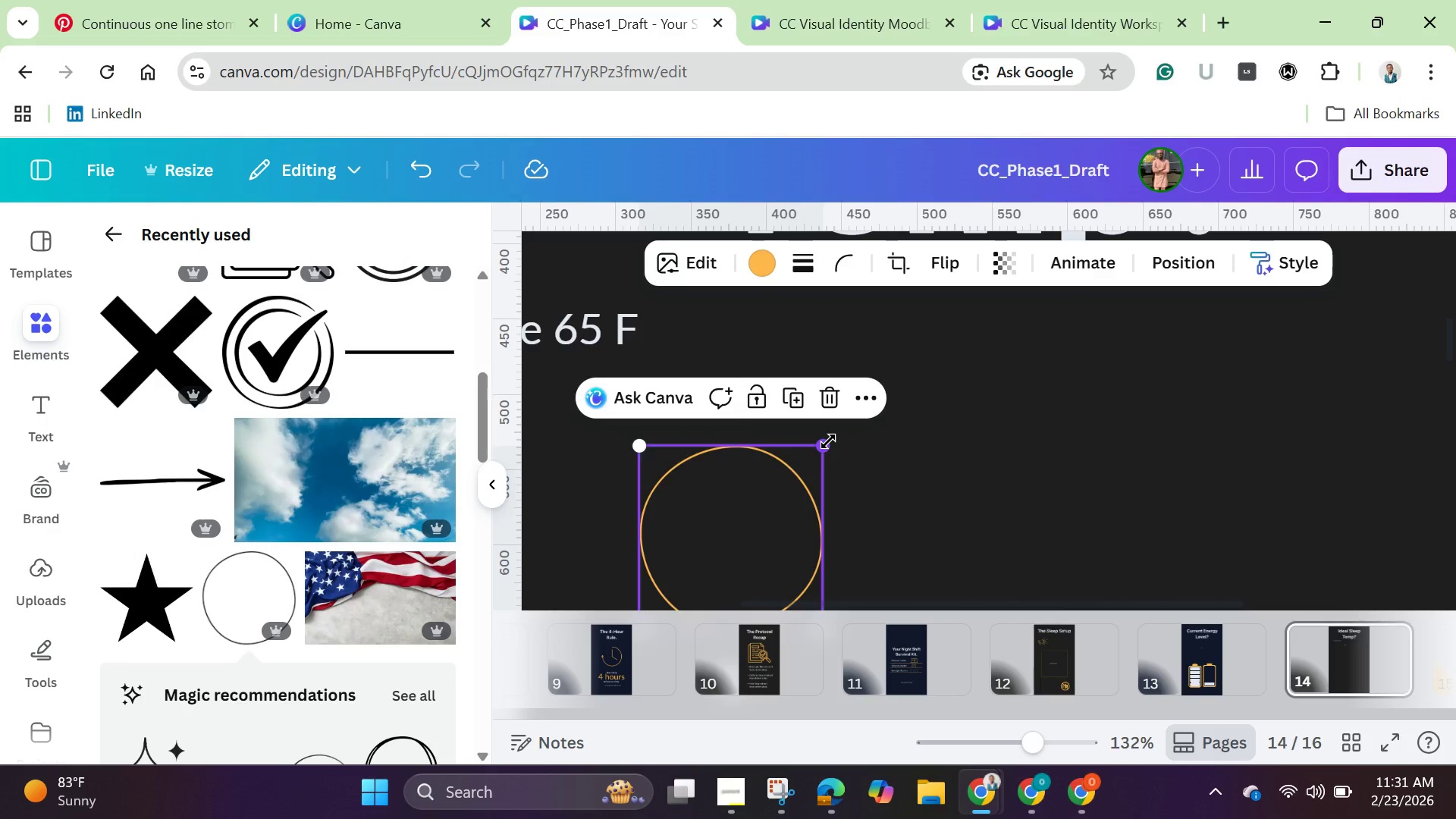 
left_click_drag(start_coordinate=[828, 441], to_coordinate=[714, 527])
 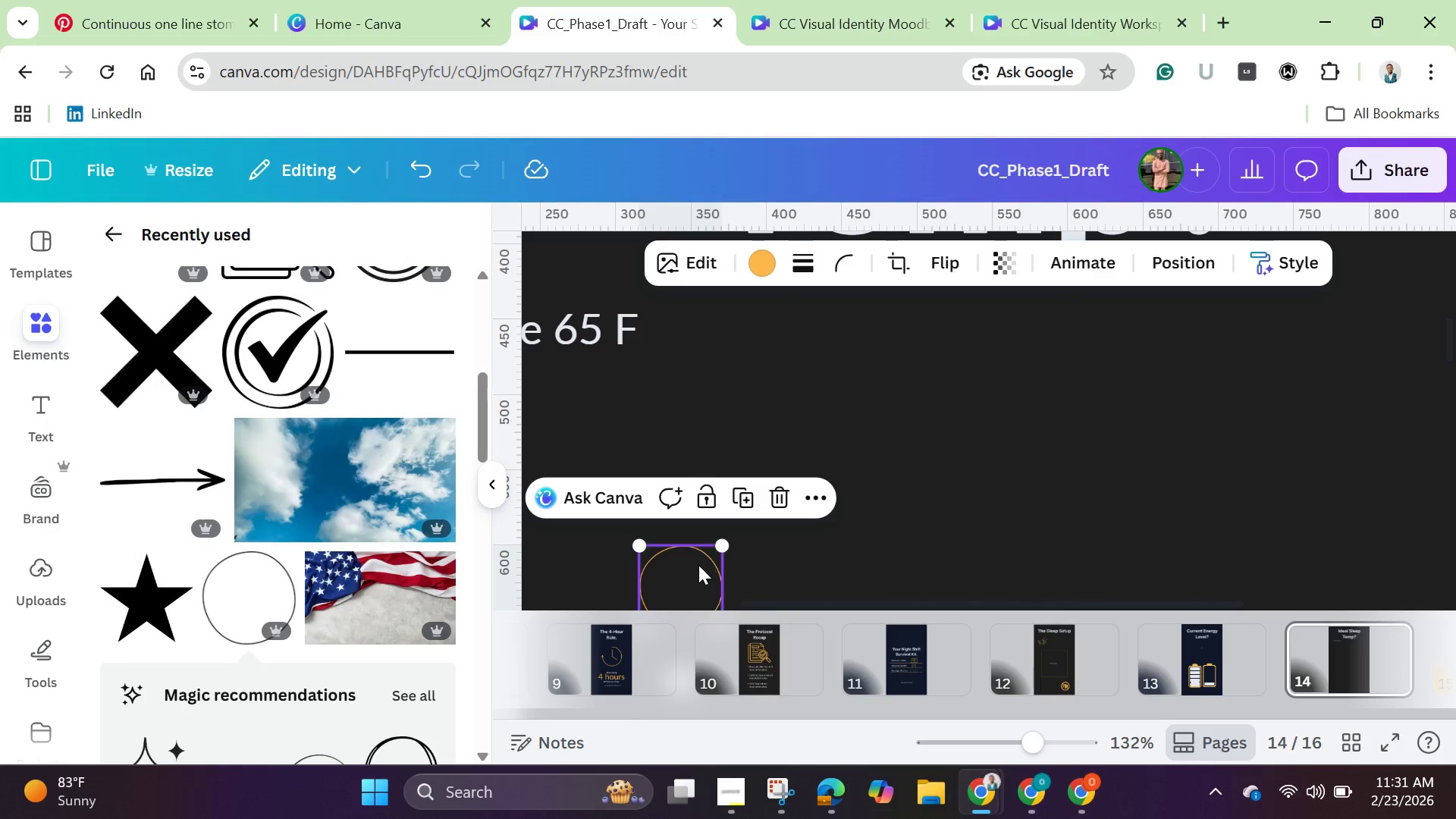 
left_click_drag(start_coordinate=[698, 565], to_coordinate=[695, 401])
 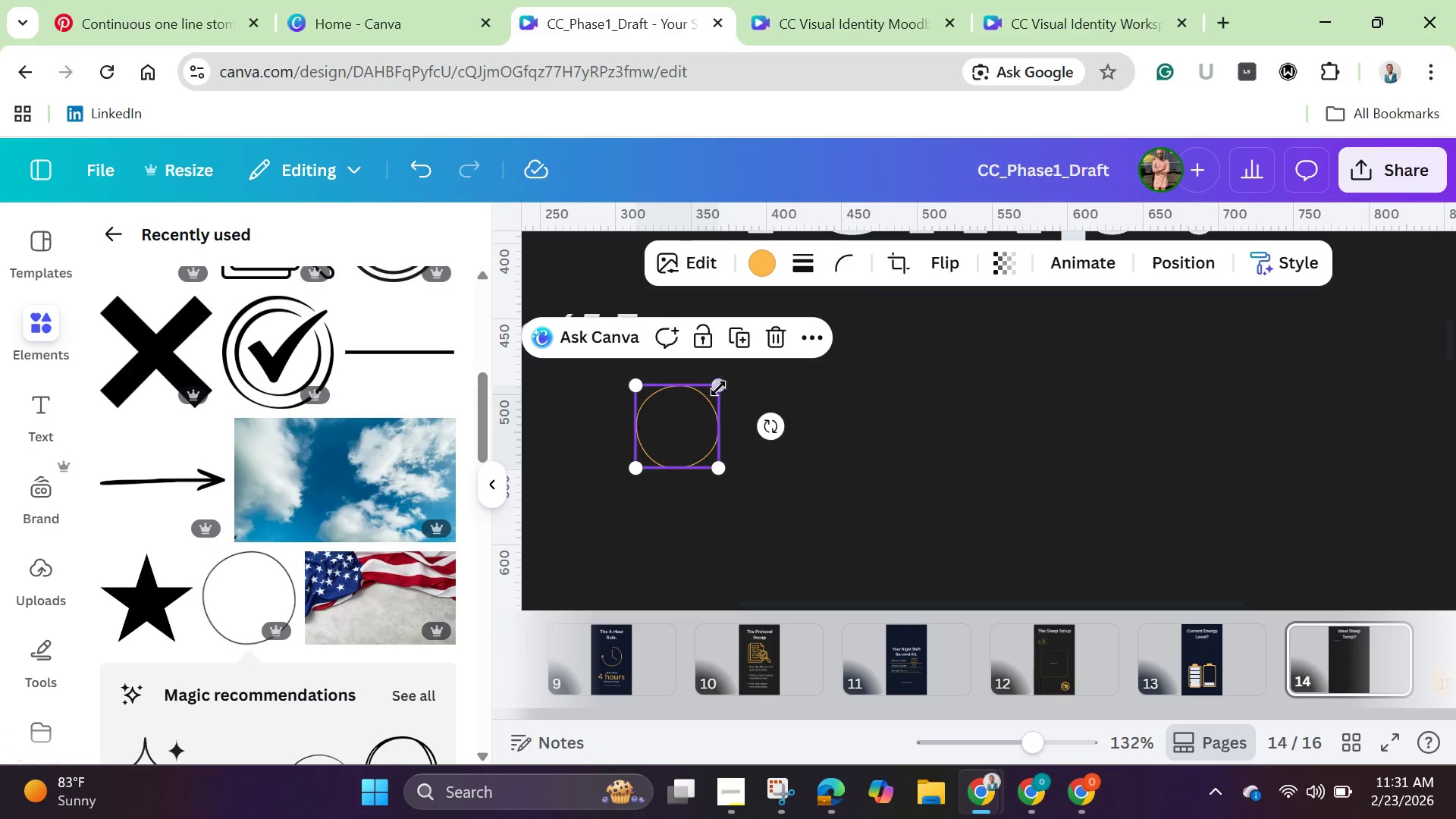 
left_click_drag(start_coordinate=[717, 388], to_coordinate=[652, 456])
 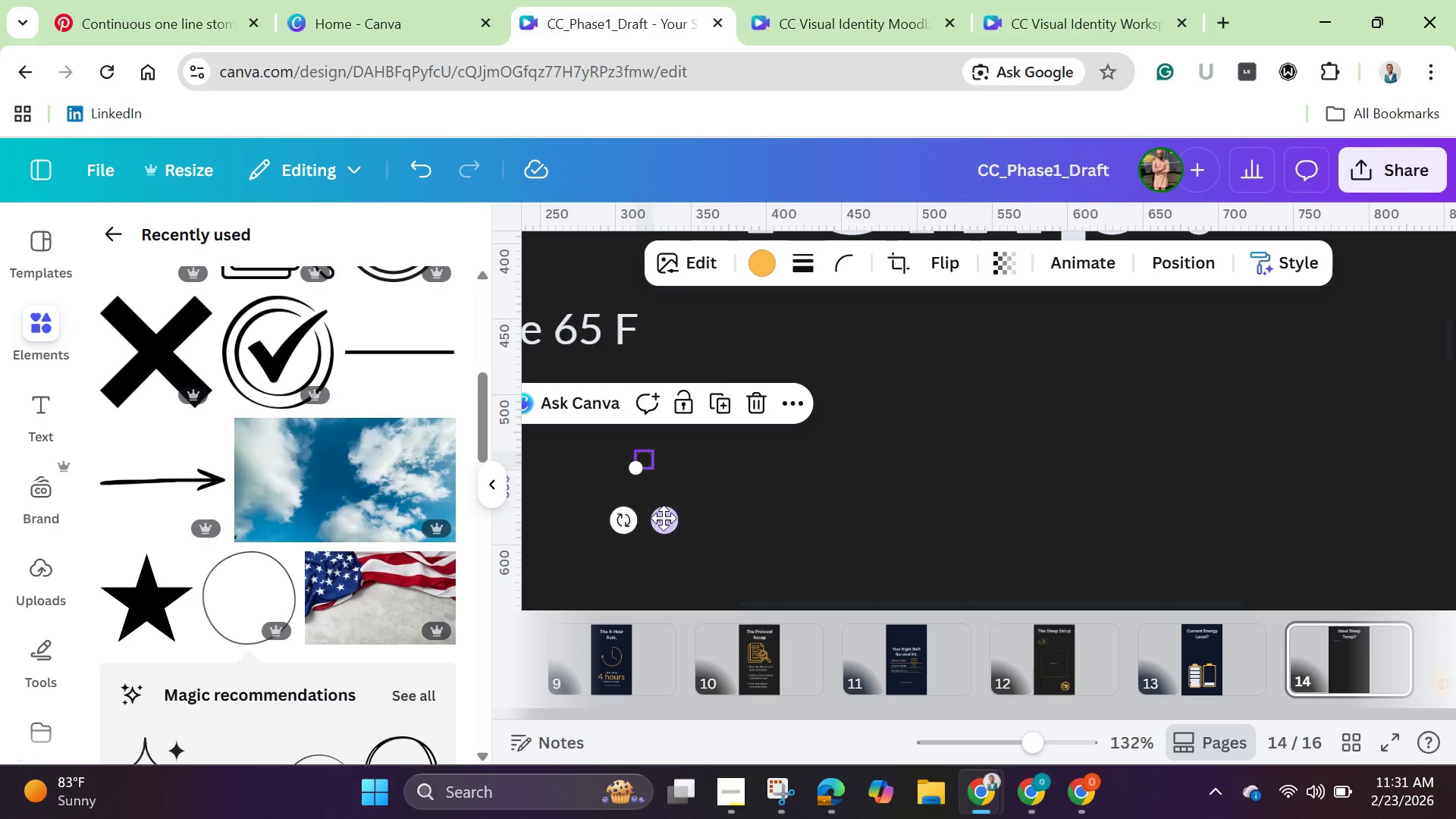 
left_click_drag(start_coordinate=[666, 516], to_coordinate=[632, 372])
 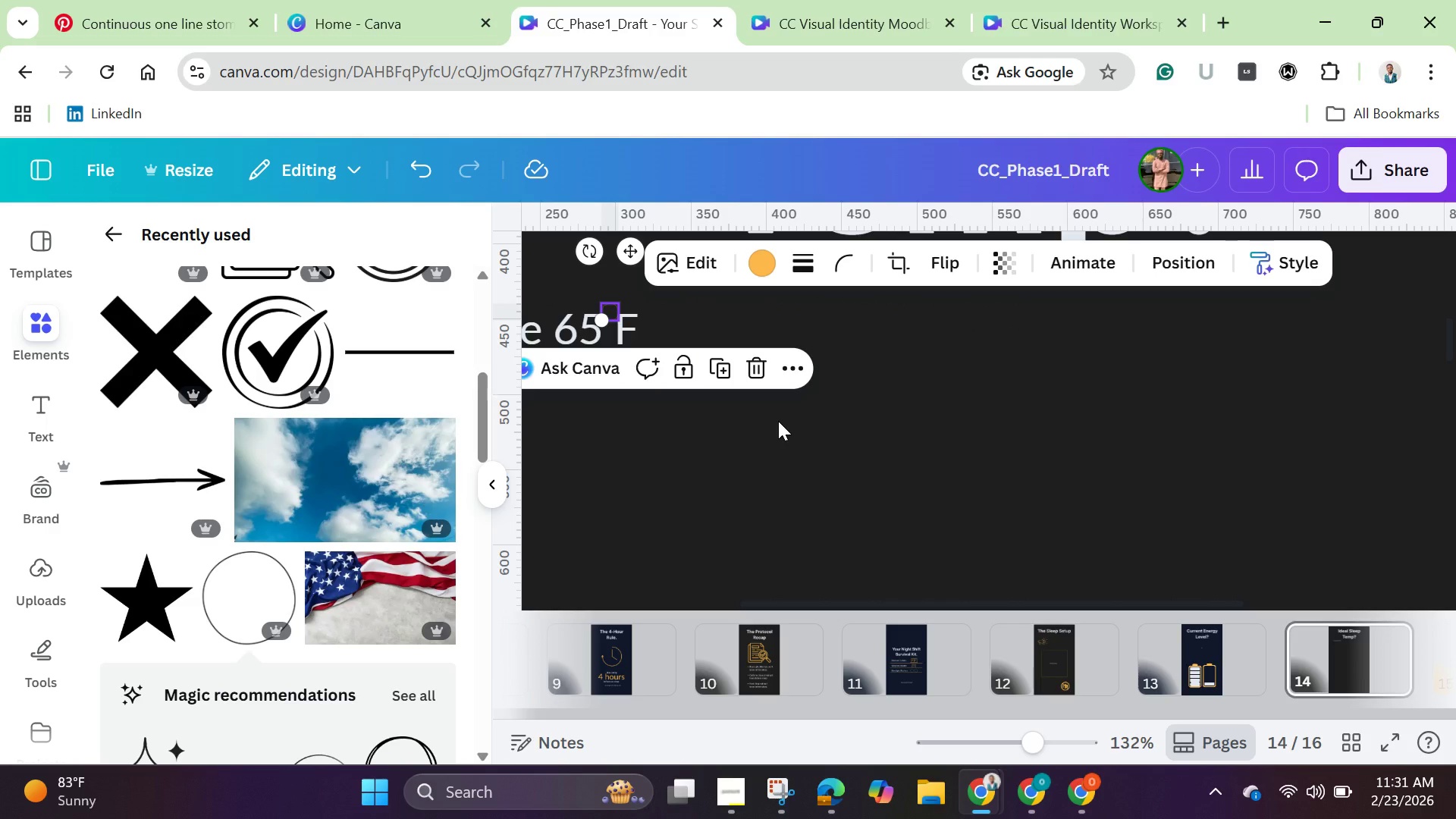 
left_click([778, 421])
 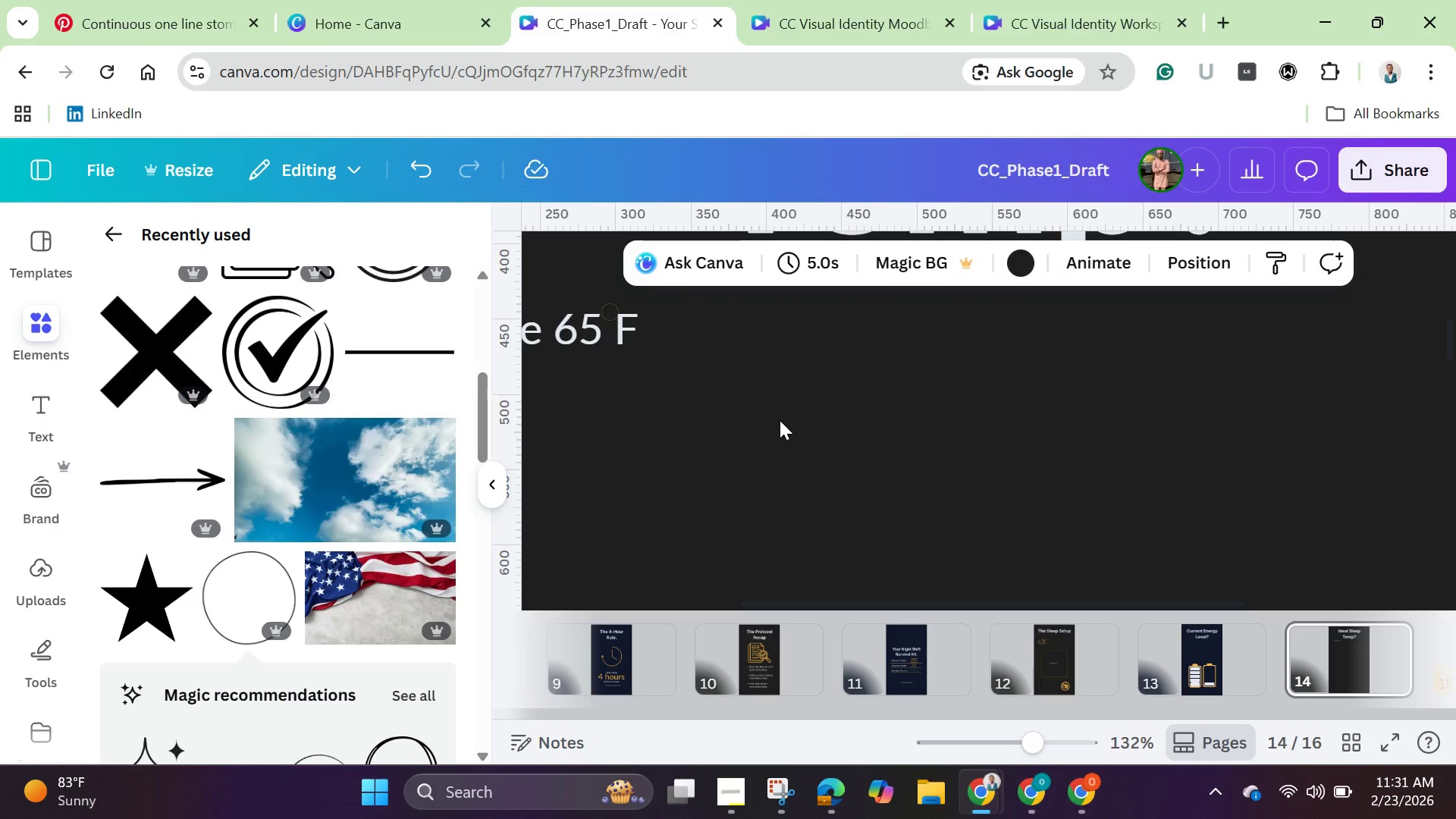 
wait(8.64)
 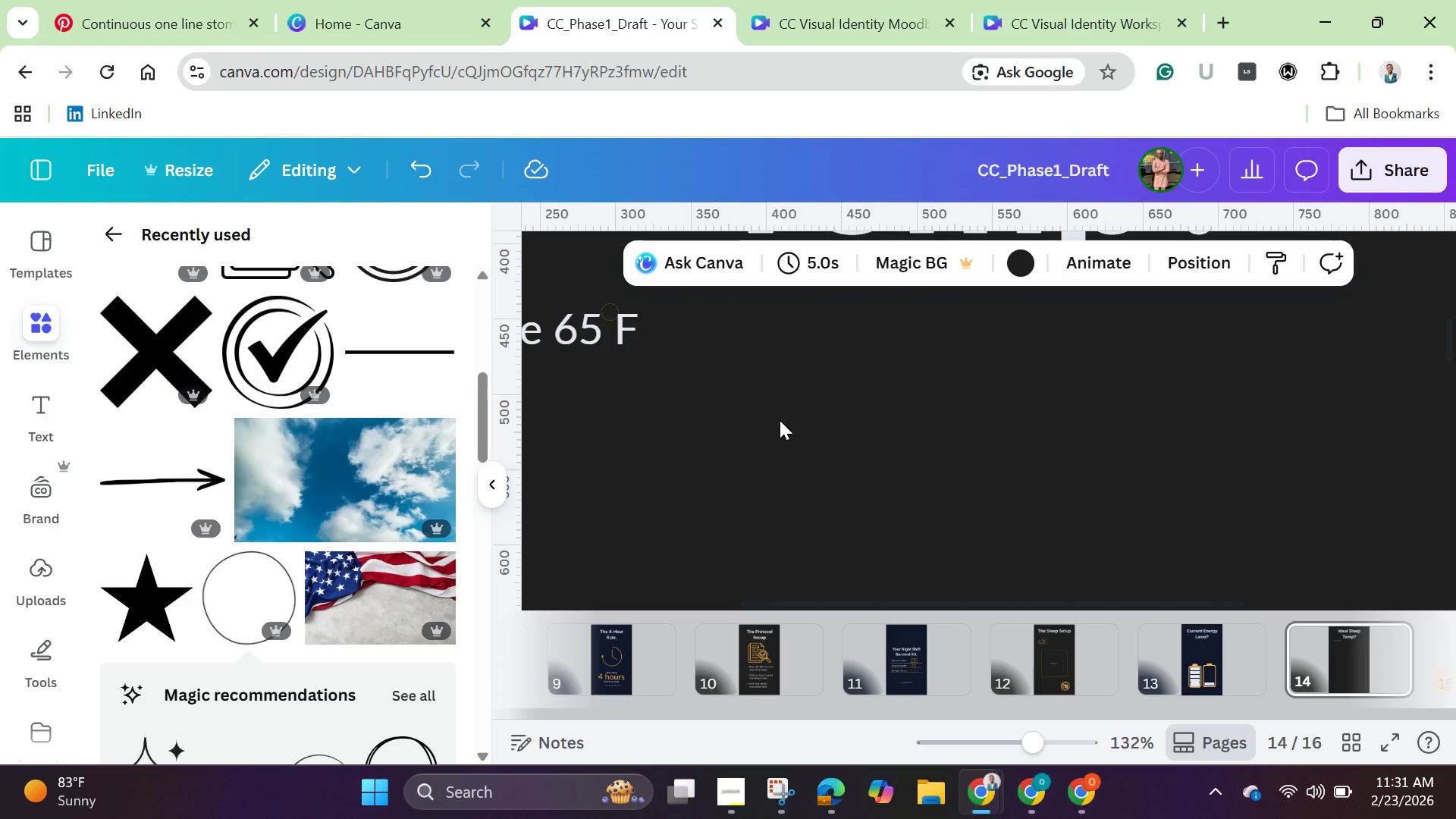 
left_click_drag(start_coordinate=[1033, 739], to_coordinate=[1049, 745])
 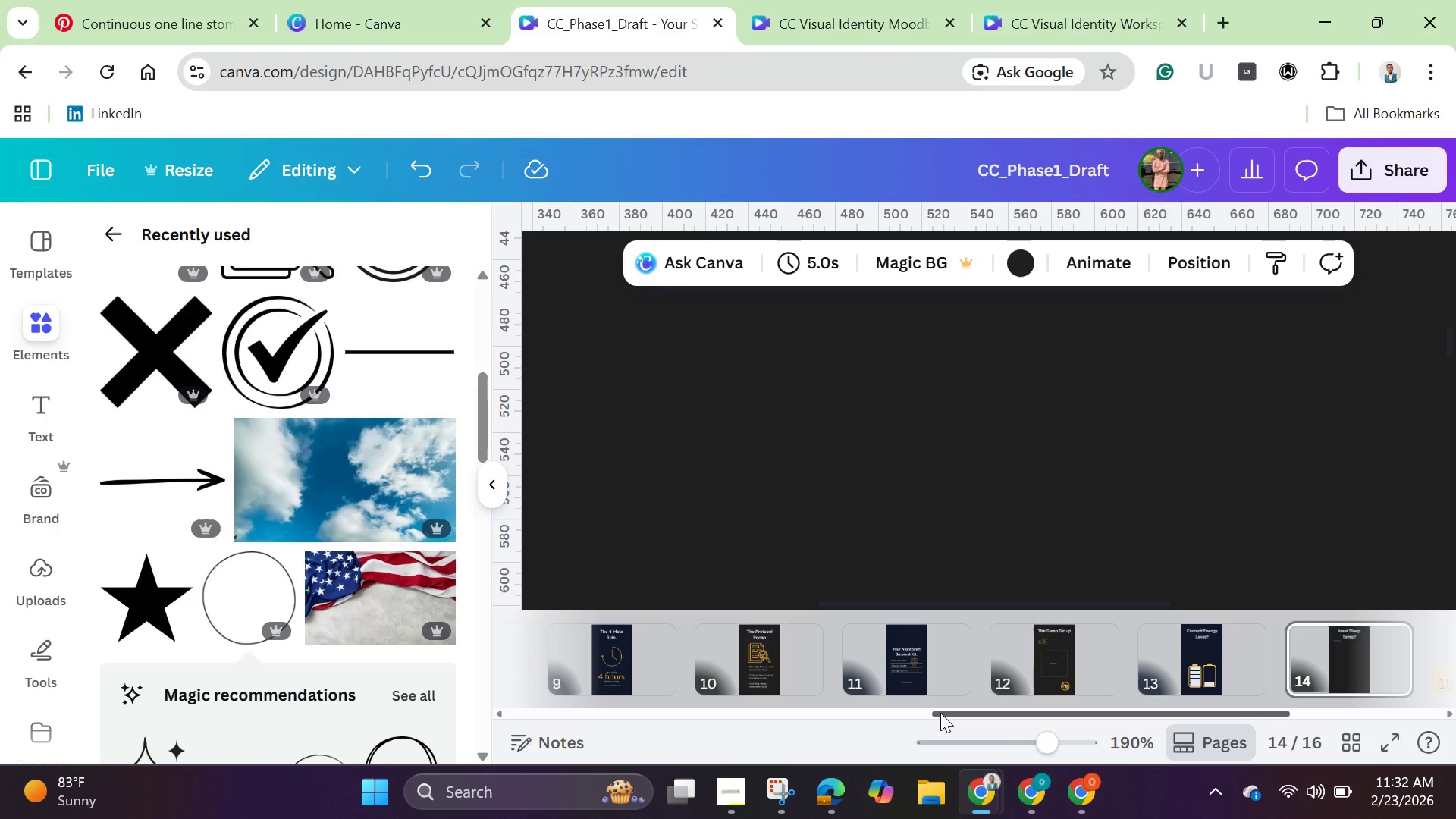 
left_click_drag(start_coordinate=[940, 713], to_coordinate=[430, 676])
 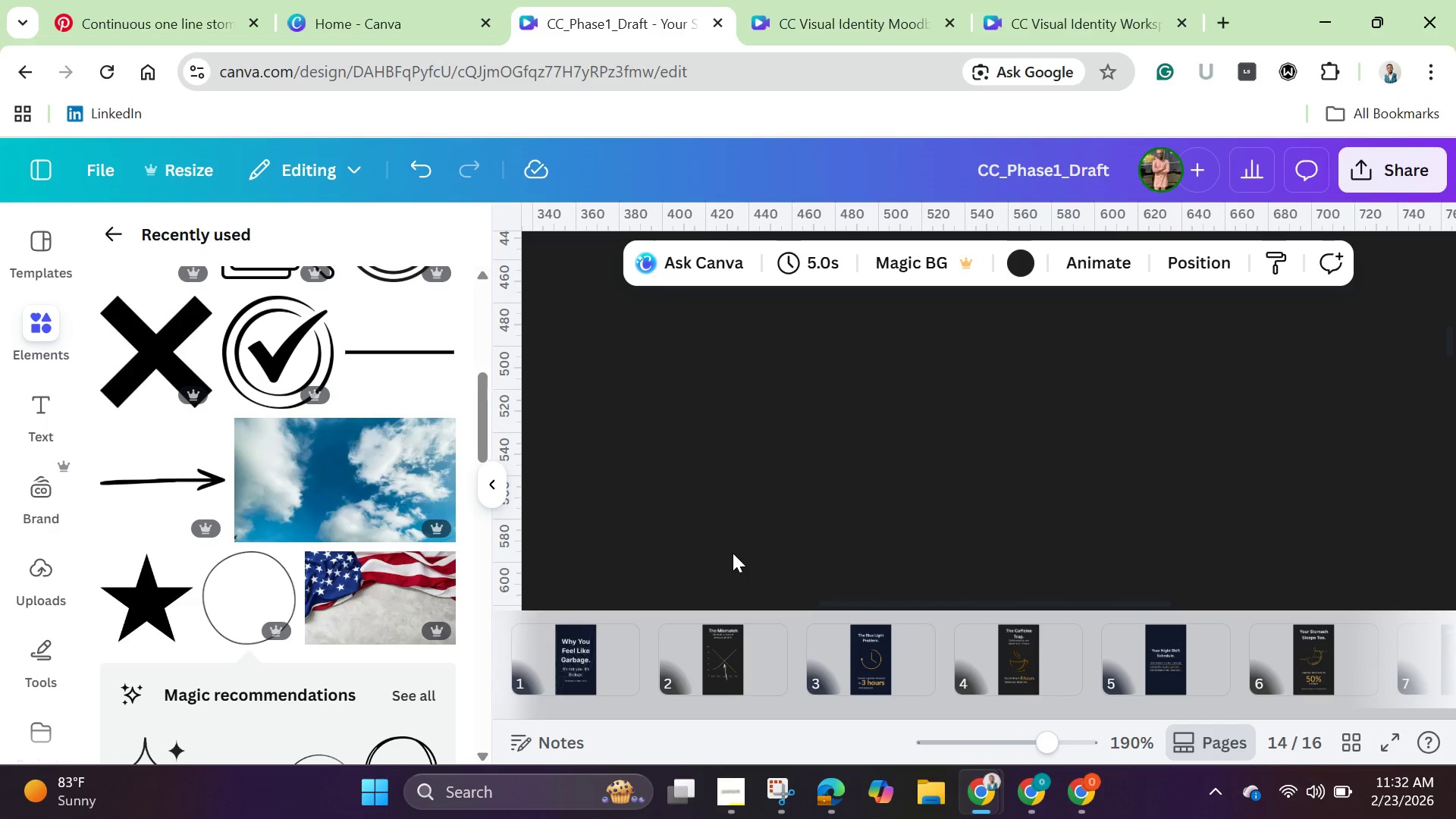 
scroll: coordinate [735, 541], scroll_direction: up, amount: 4.0
 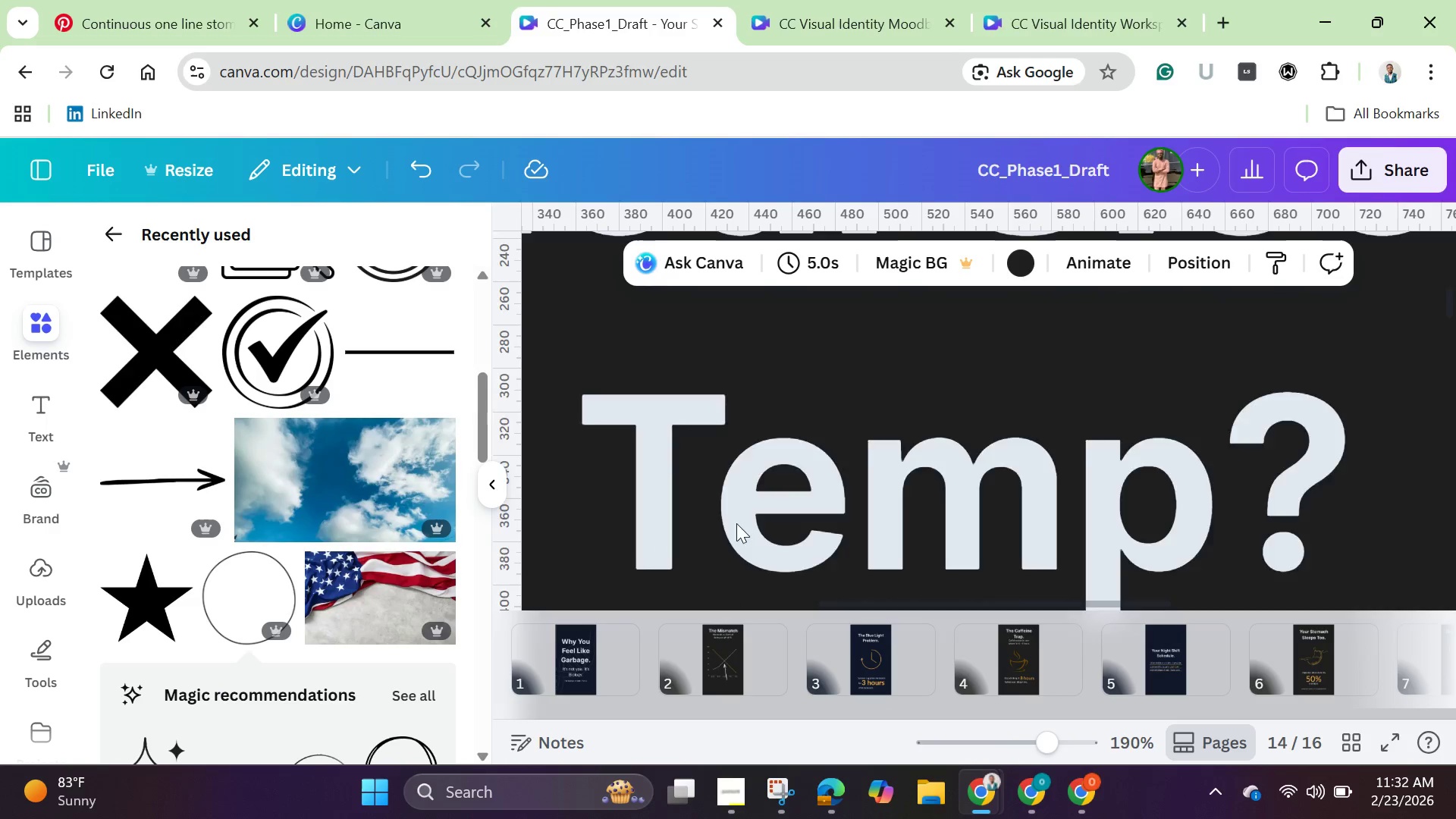 
scroll: coordinate [736, 523], scroll_direction: down, amount: 3.0
 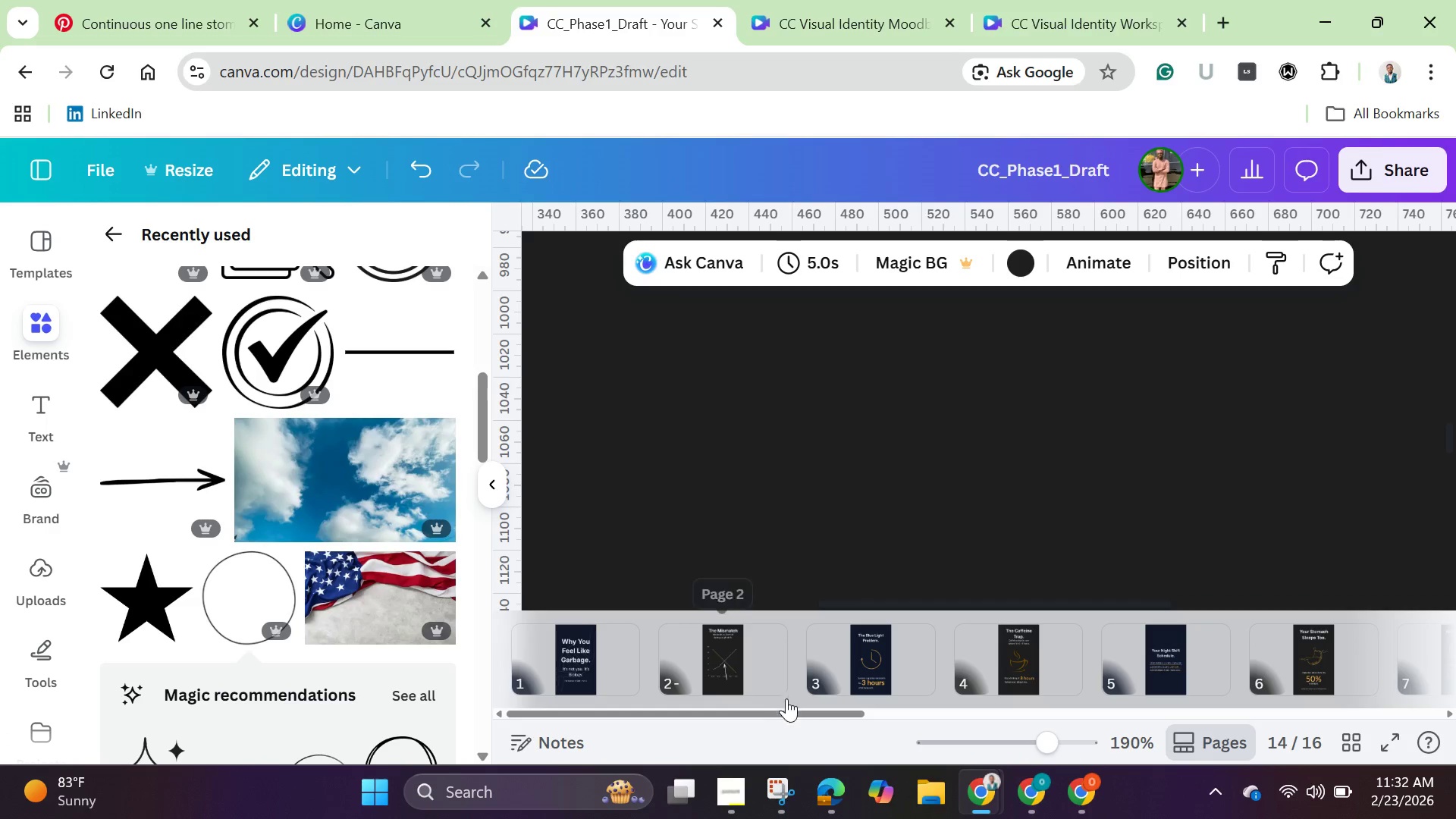 
left_click_drag(start_coordinate=[783, 707], to_coordinate=[645, 682])
 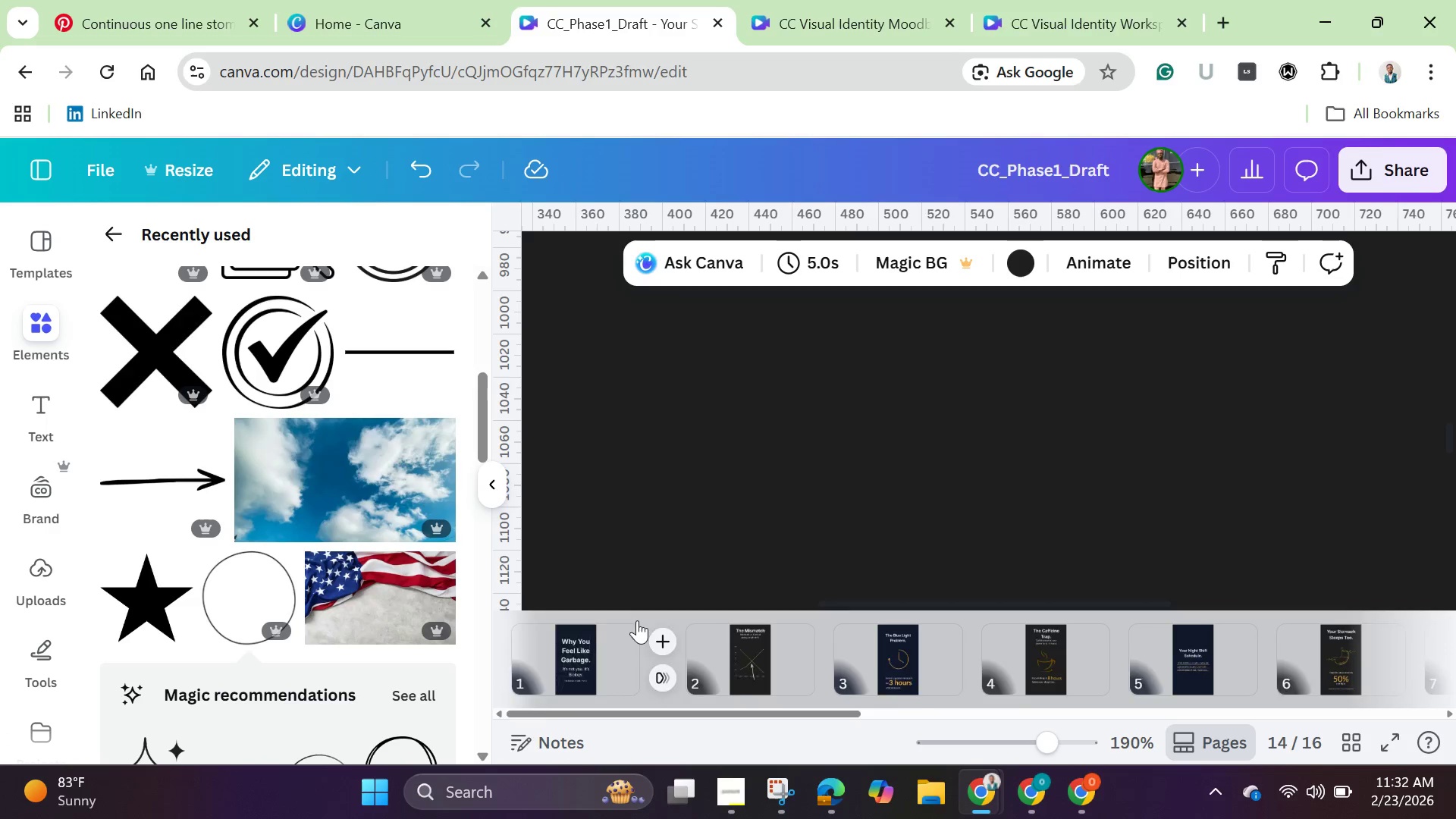 
scroll: coordinate [651, 520], scroll_direction: down, amount: 12.0
 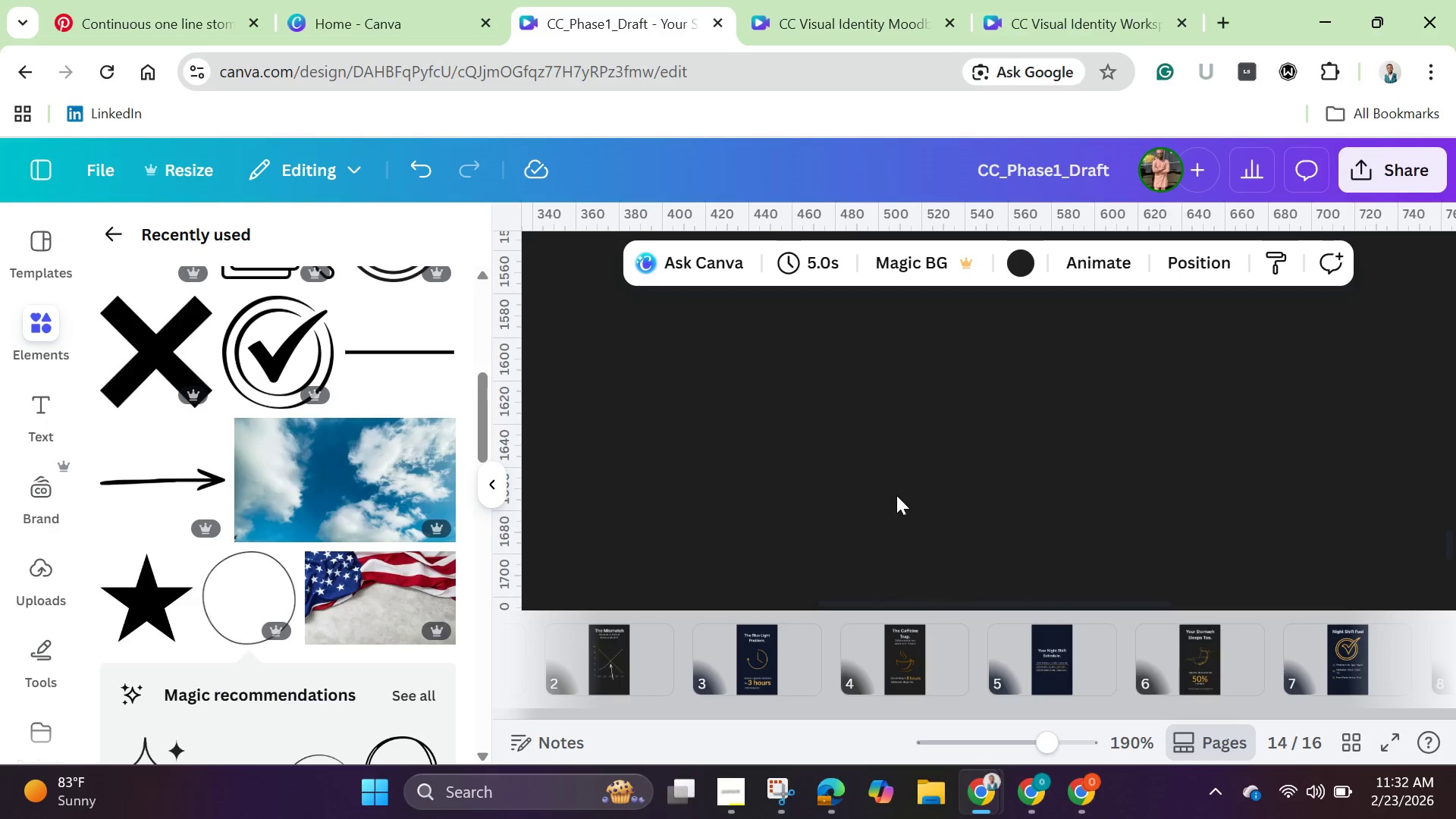 
scroll: coordinate [912, 479], scroll_direction: up, amount: 28.0
 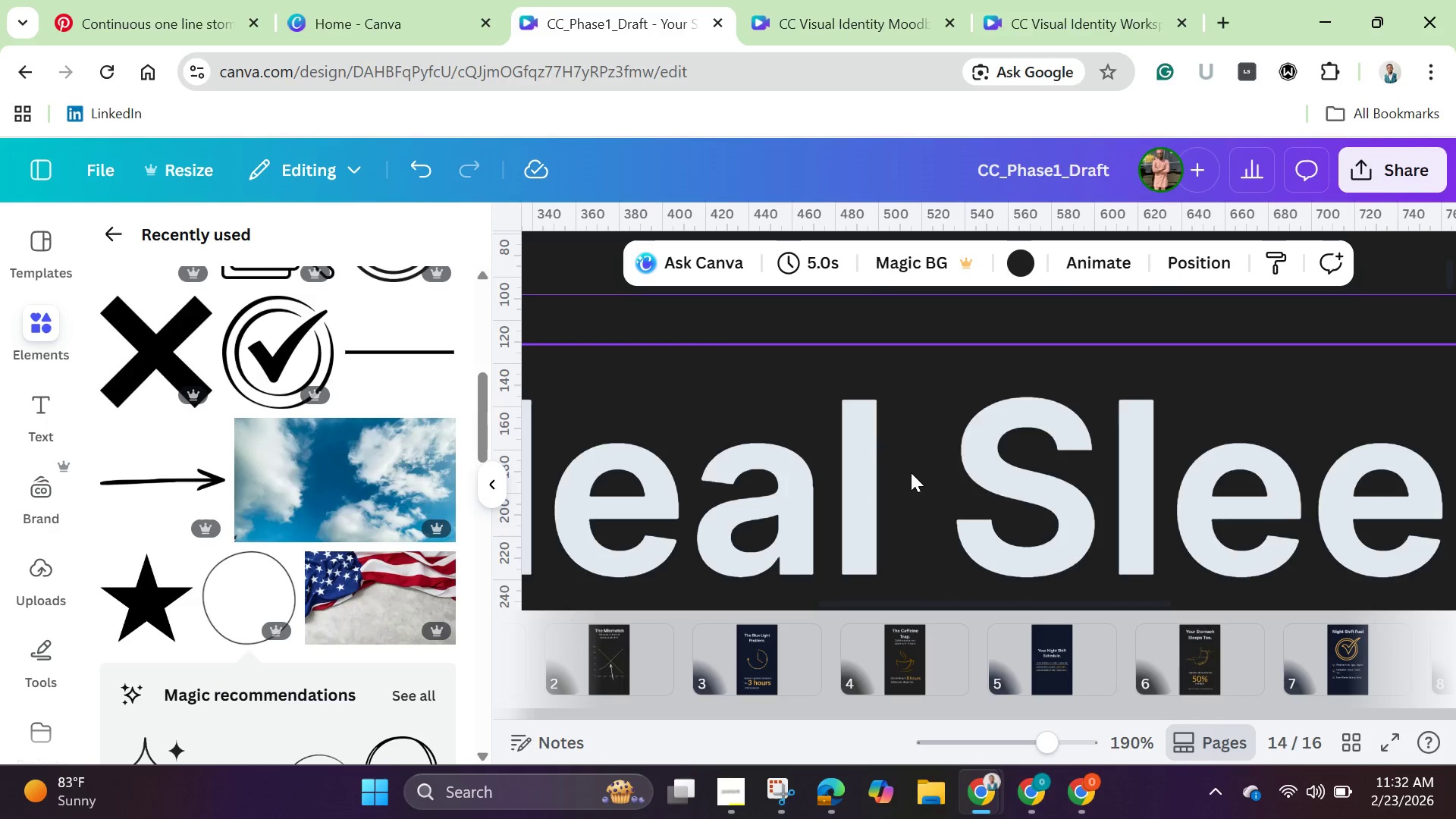 
scroll: coordinate [910, 472], scroll_direction: down, amount: 3.0
 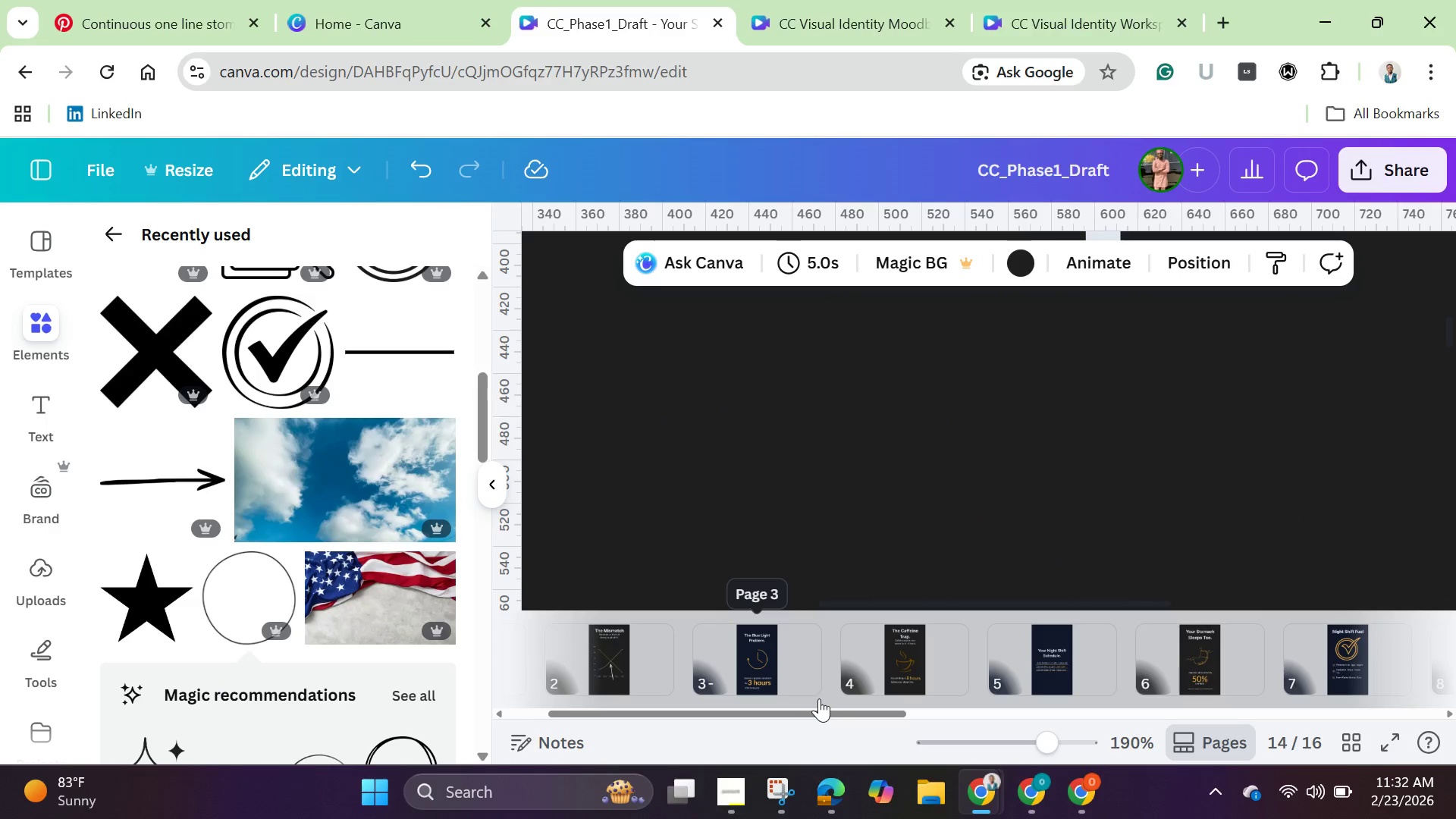 
left_click_drag(start_coordinate=[819, 698], to_coordinate=[637, 699])
 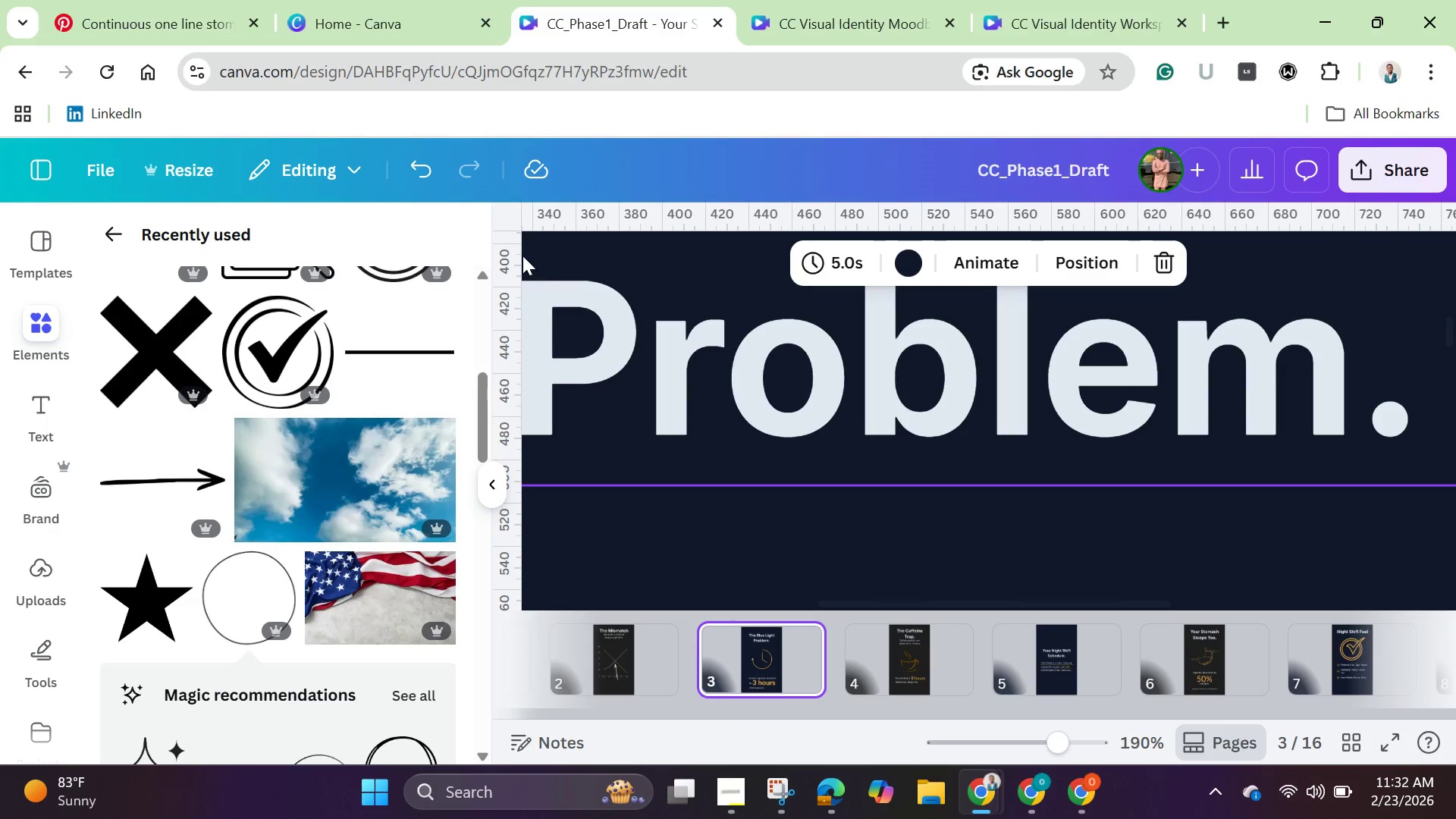 
left_click([422, 166])
 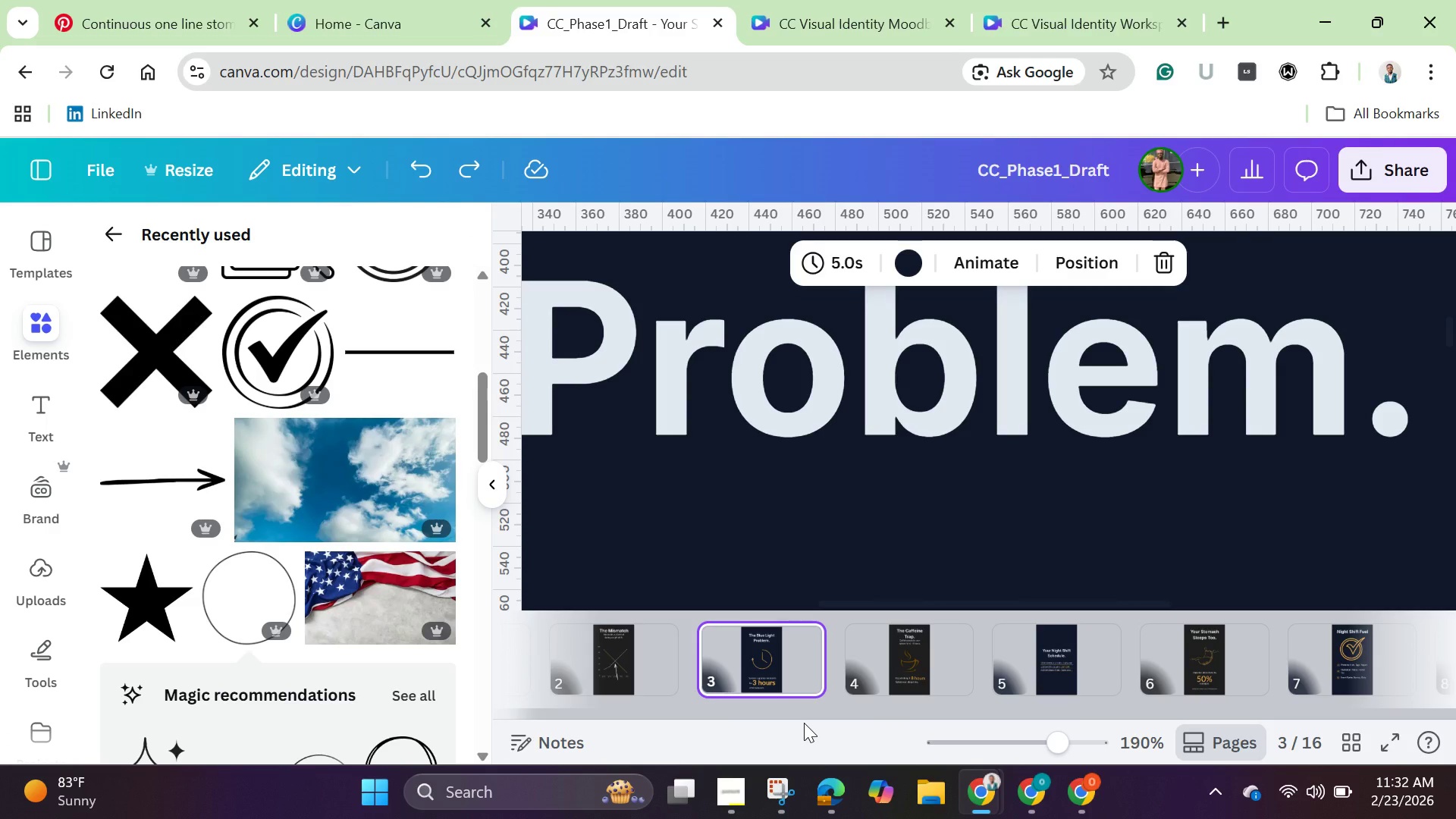 
wait(6.64)
 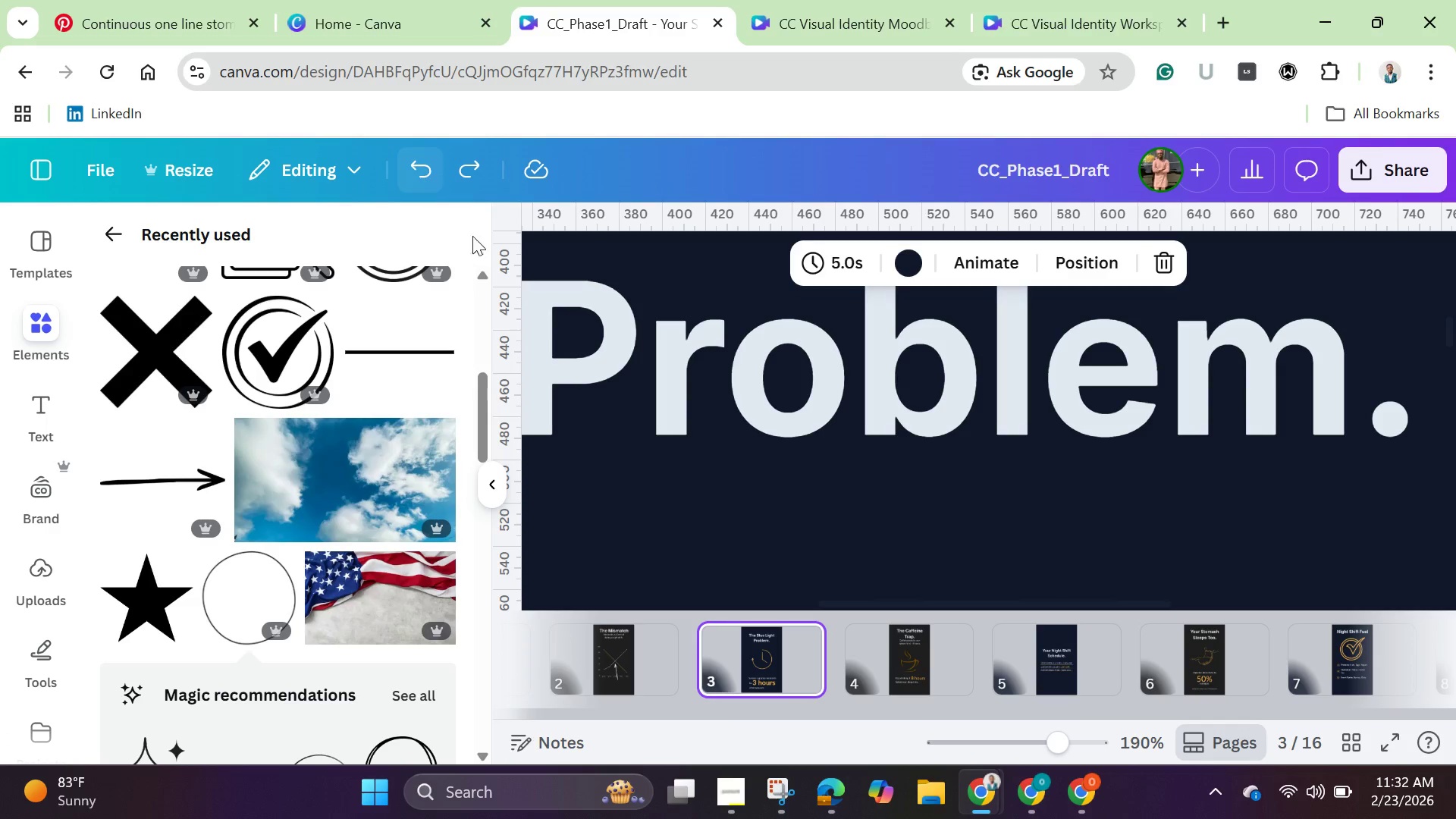 
left_click_drag(start_coordinate=[792, 713], to_coordinate=[642, 718])
 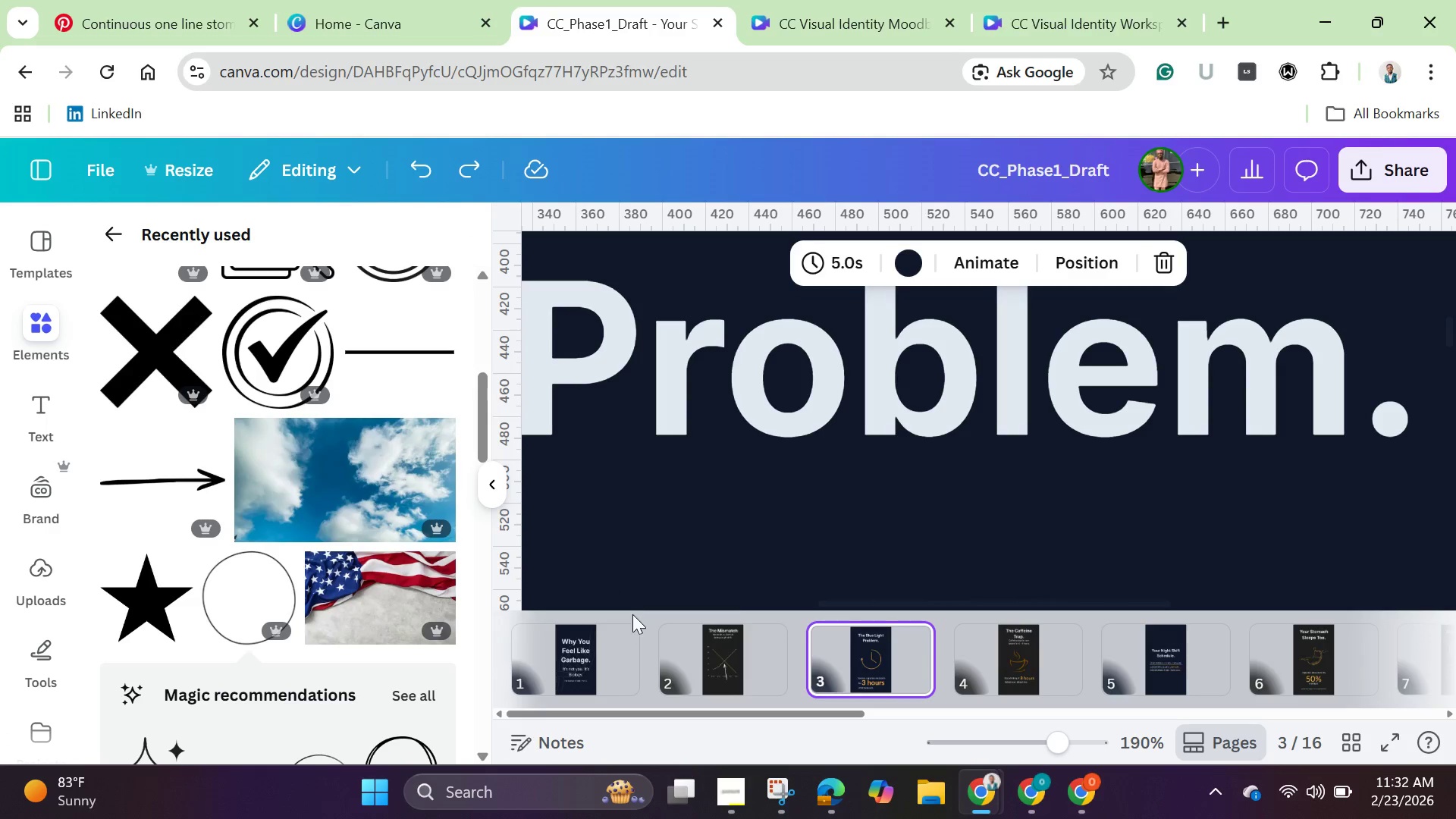 
scroll: coordinate [635, 534], scroll_direction: down, amount: 7.0
 